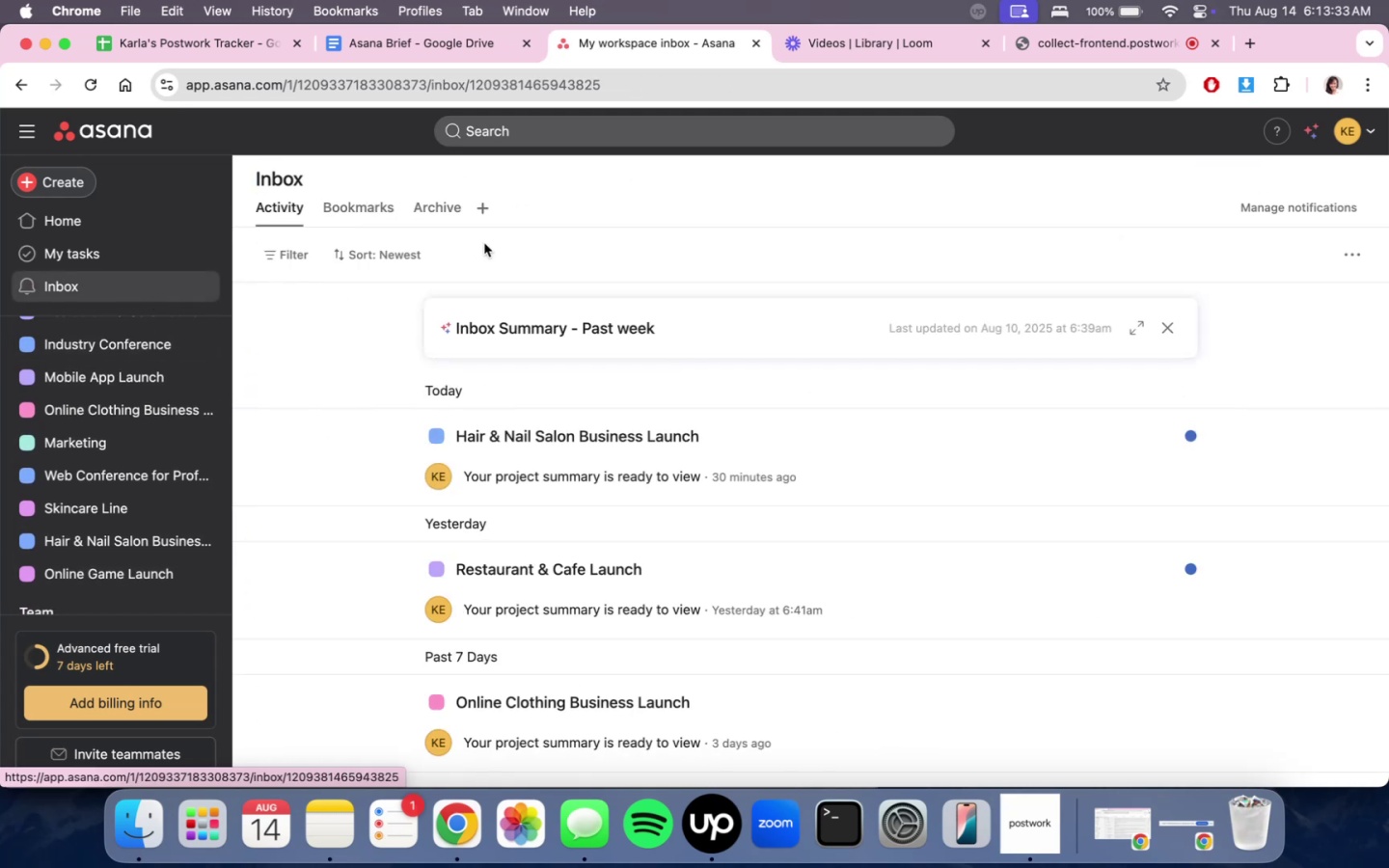 
left_click([455, 209])
 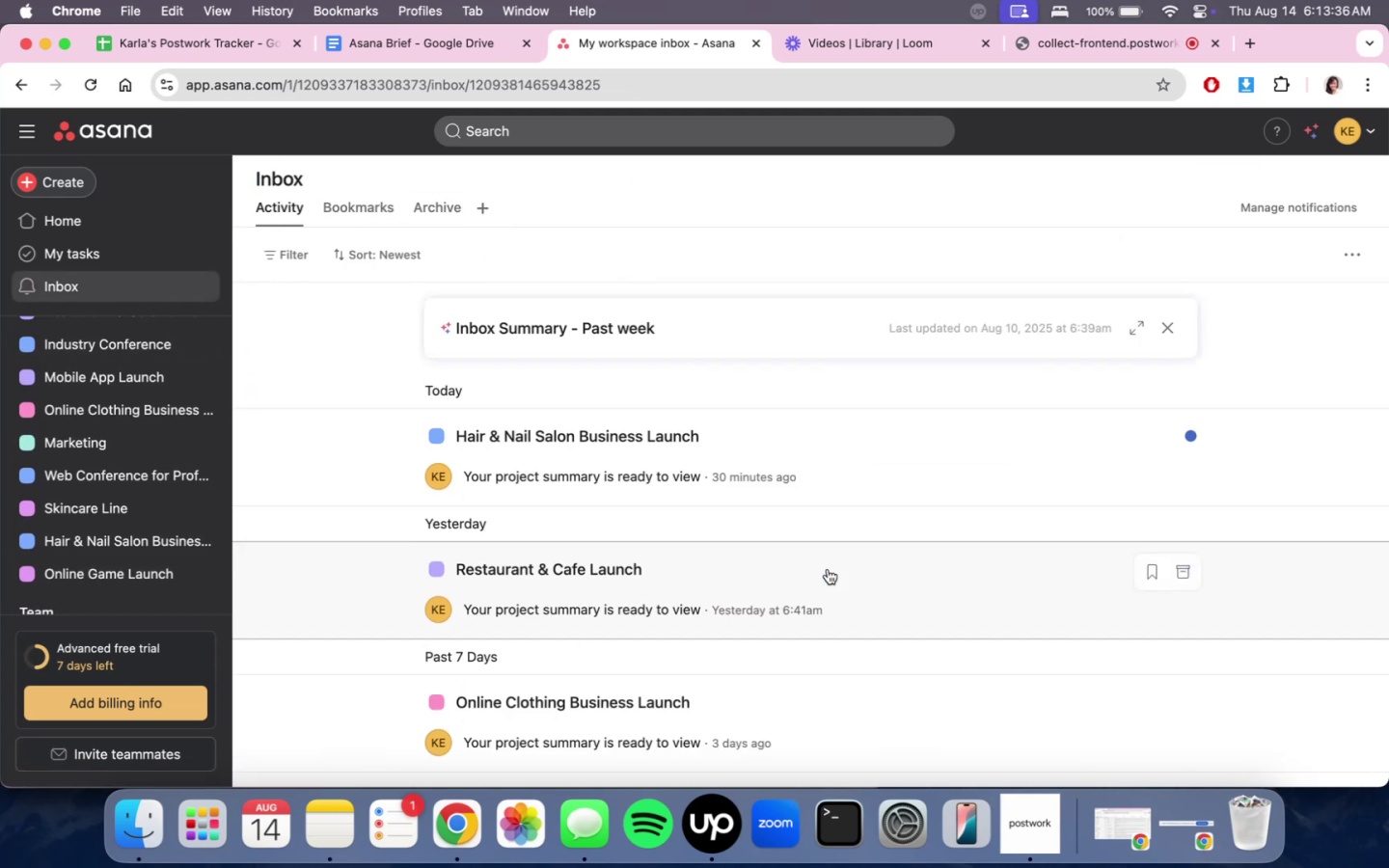 
scroll: coordinate [160, 554], scroll_direction: down, amount: 7.0
 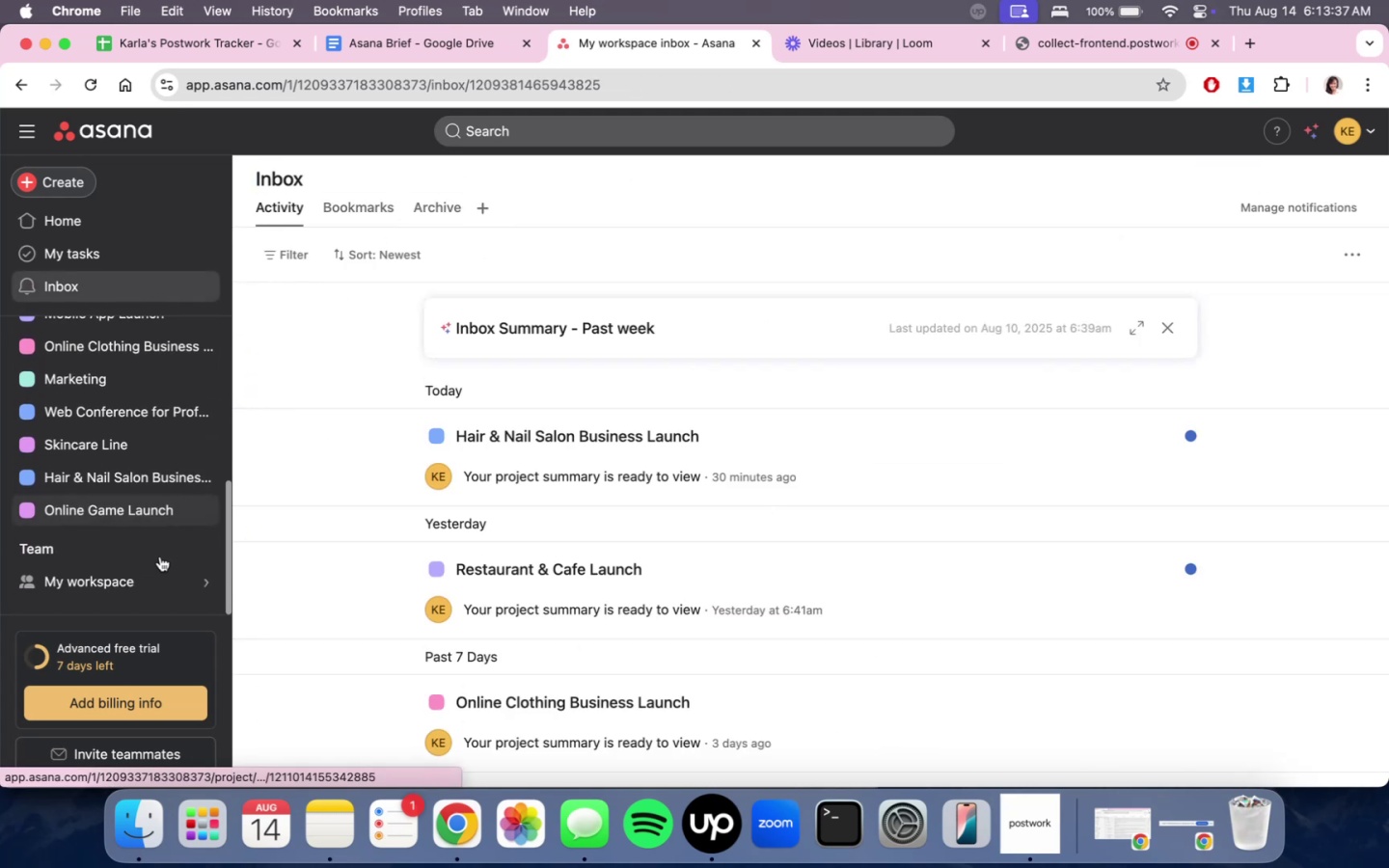 
scroll: coordinate [160, 556], scroll_direction: up, amount: 7.0
 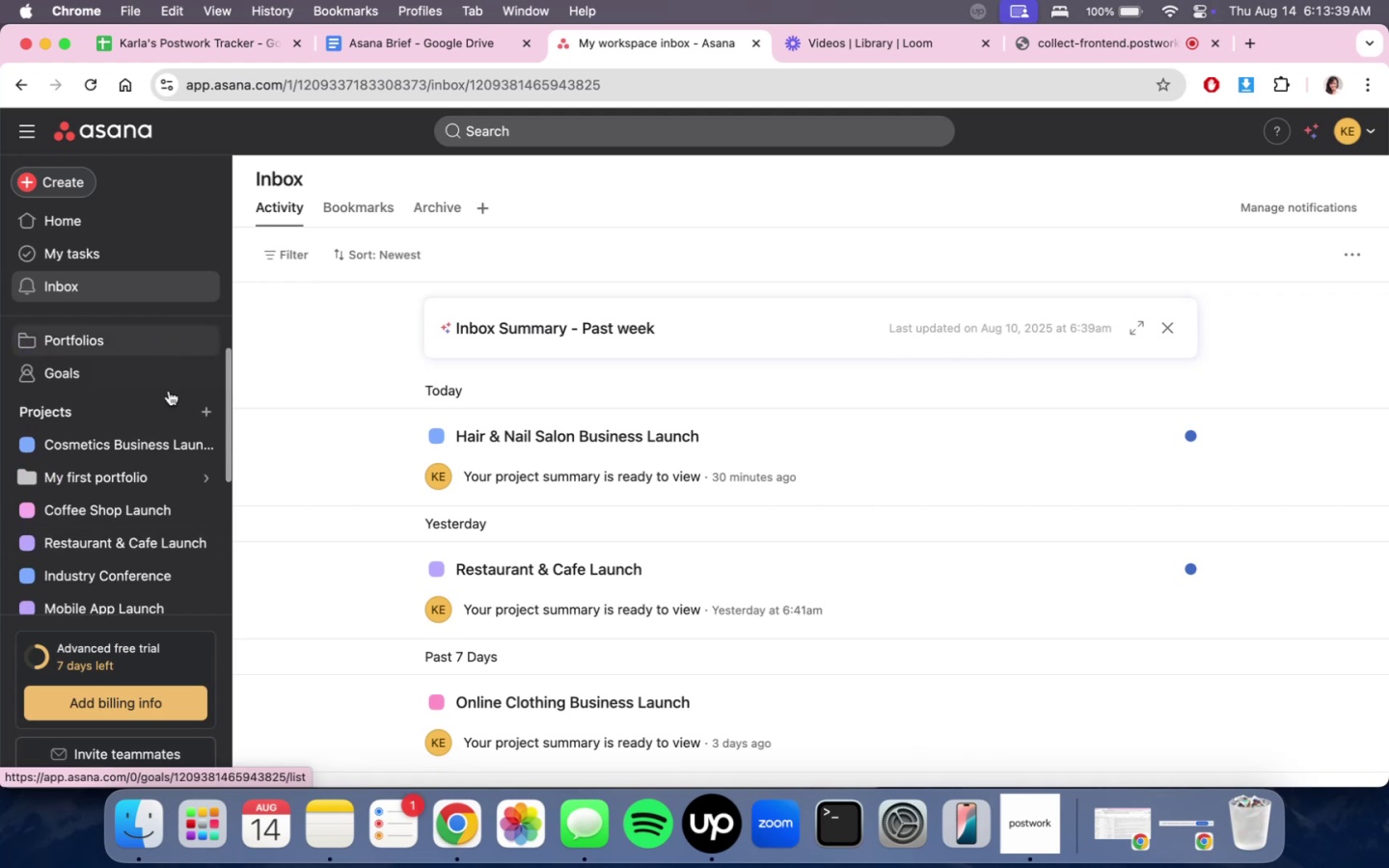 
scroll: coordinate [182, 531], scroll_direction: down, amount: 5.0
 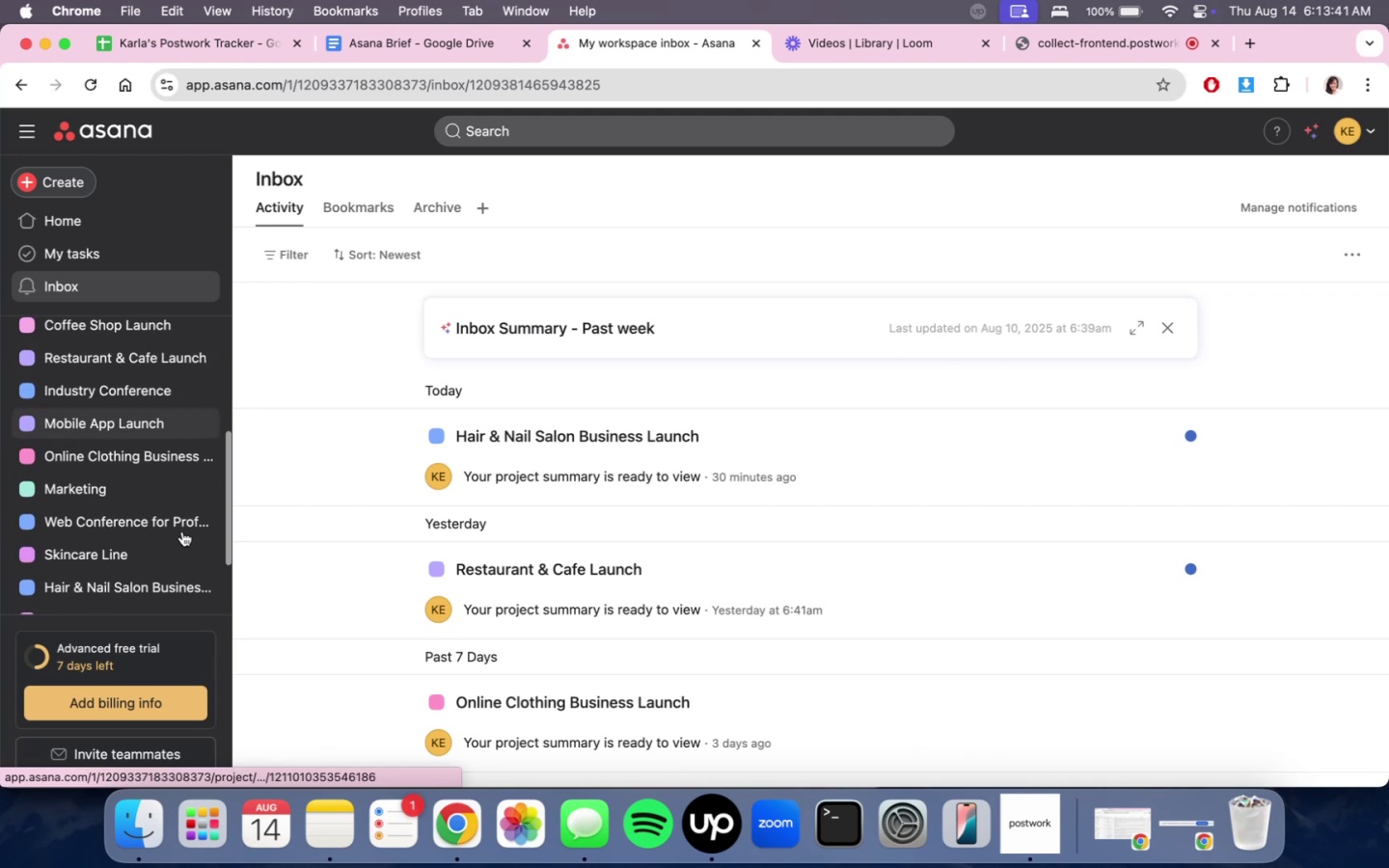 
scroll: coordinate [182, 531], scroll_direction: up, amount: 4.0
 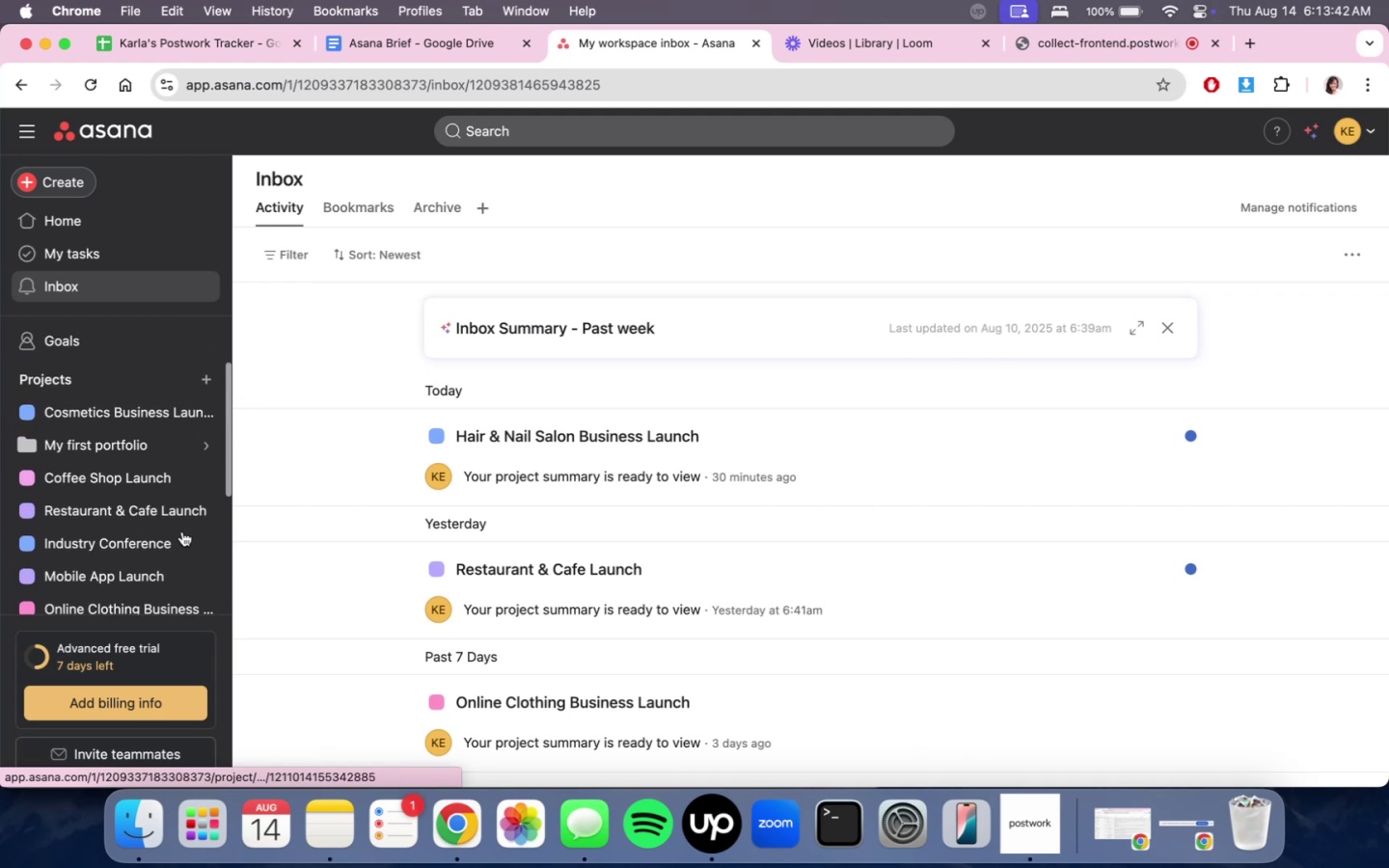 
scroll: coordinate [182, 531], scroll_direction: down, amount: 4.0
 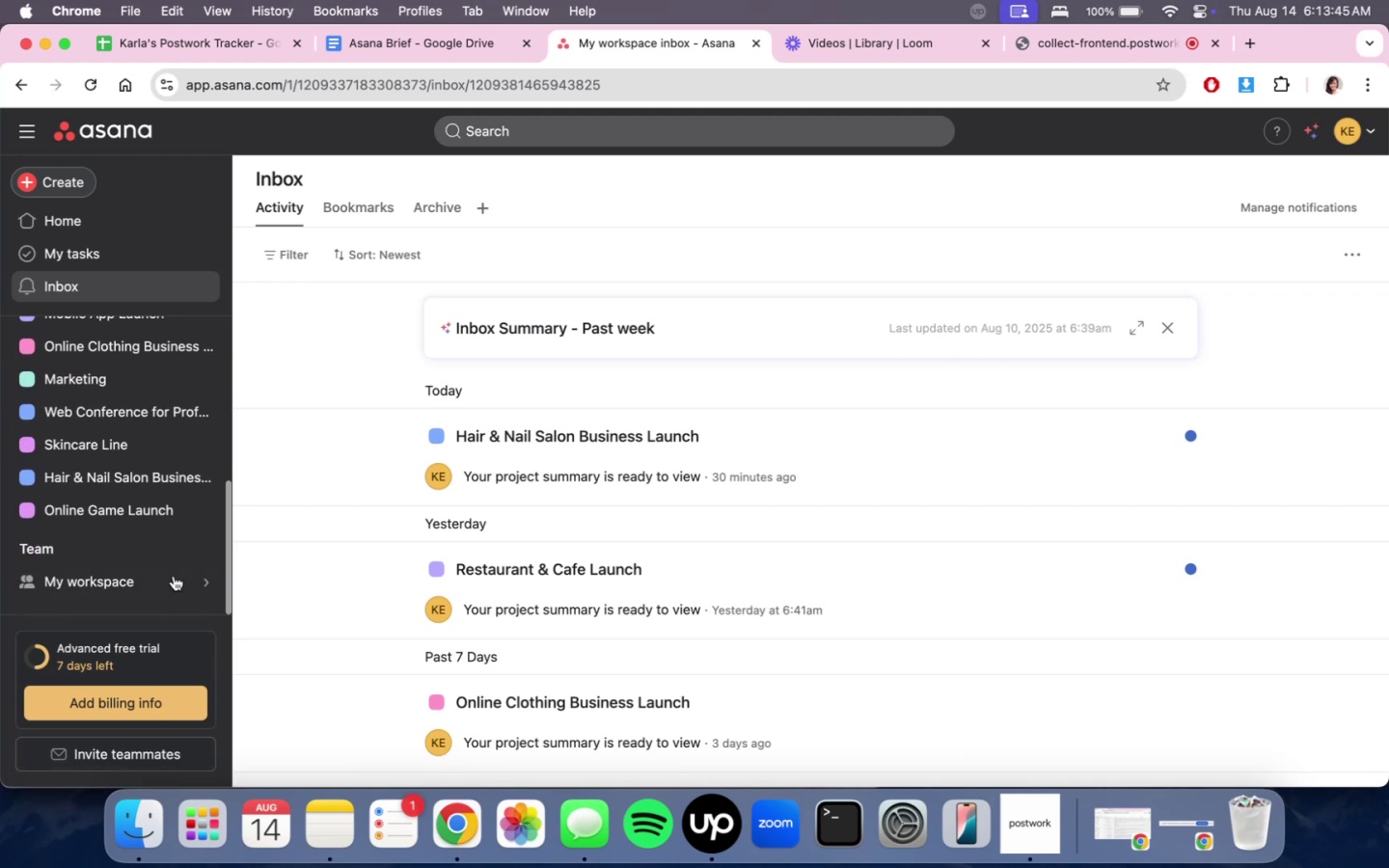 
left_click([174, 577])
 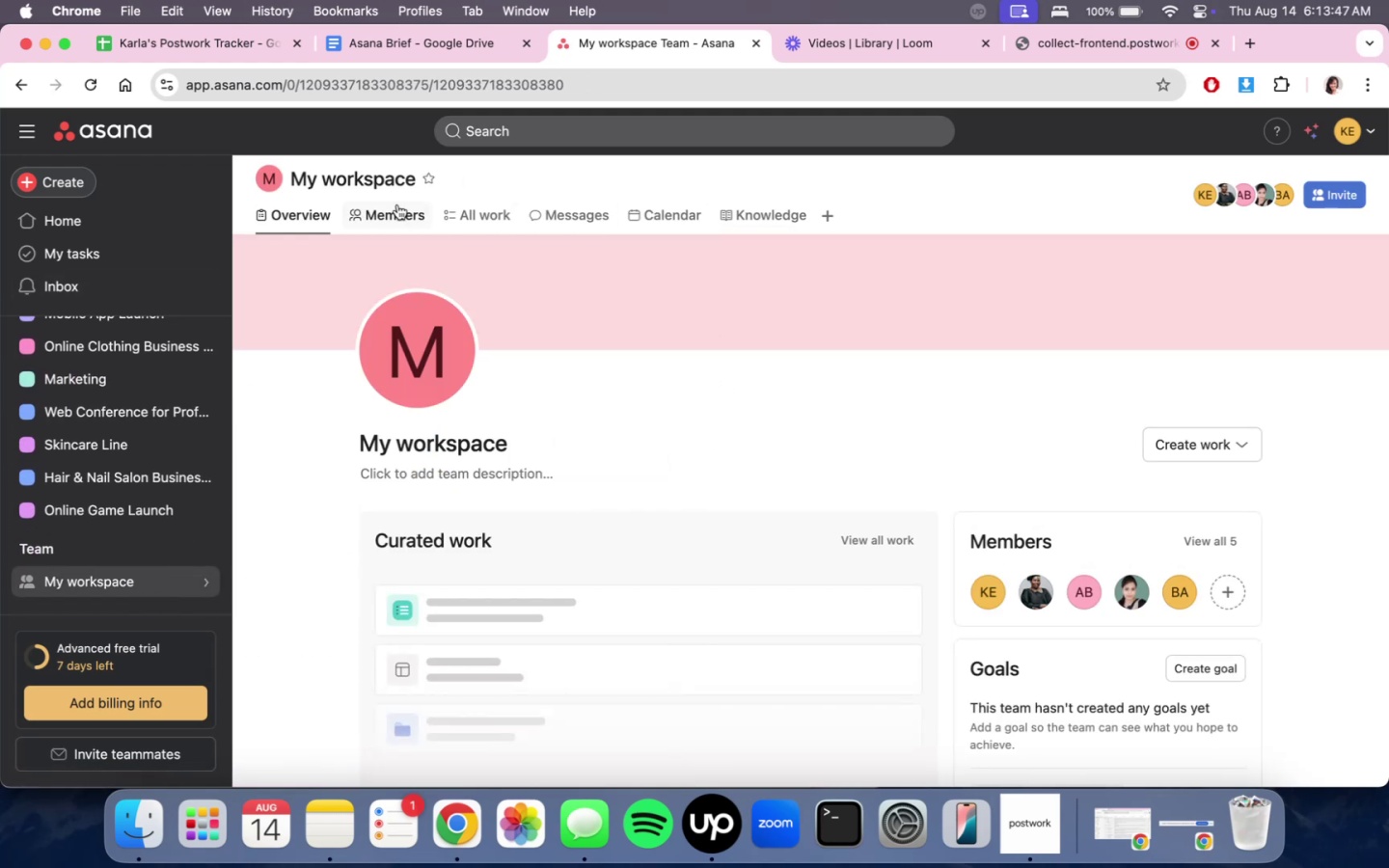 
left_click([475, 219])
 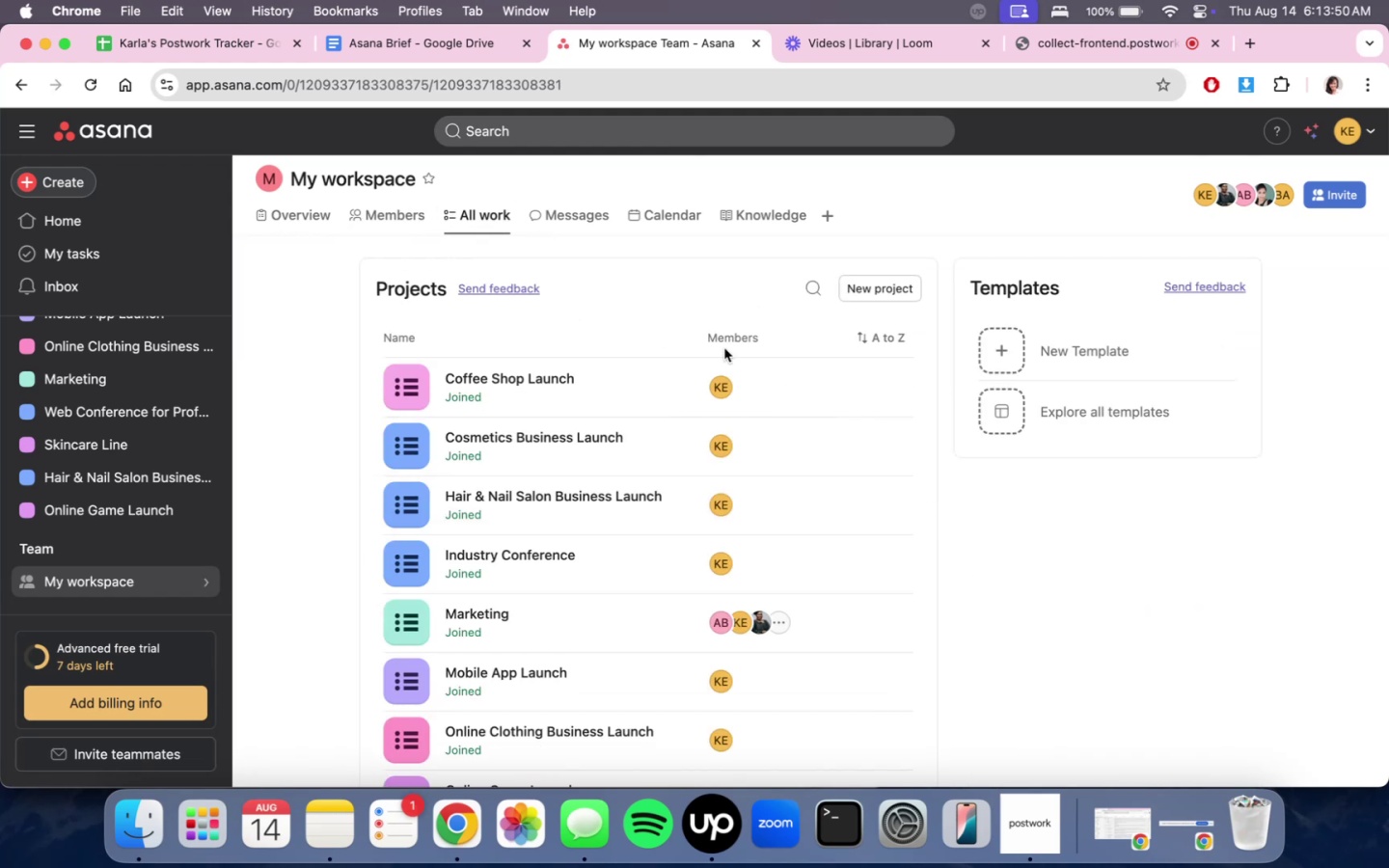 
scroll: coordinate [850, 502], scroll_direction: down, amount: 11.0
 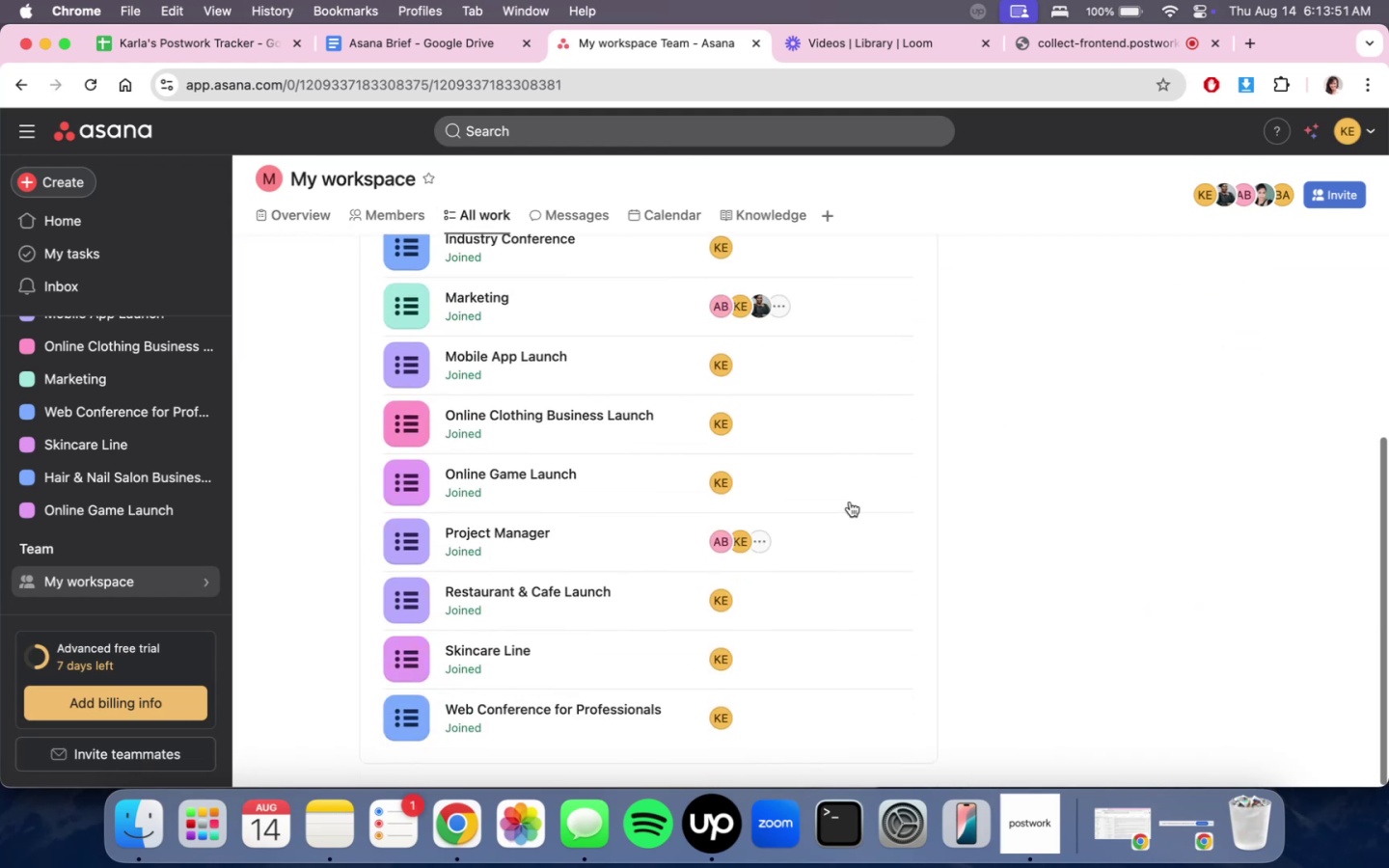 
scroll: coordinate [850, 502], scroll_direction: up, amount: 7.0
 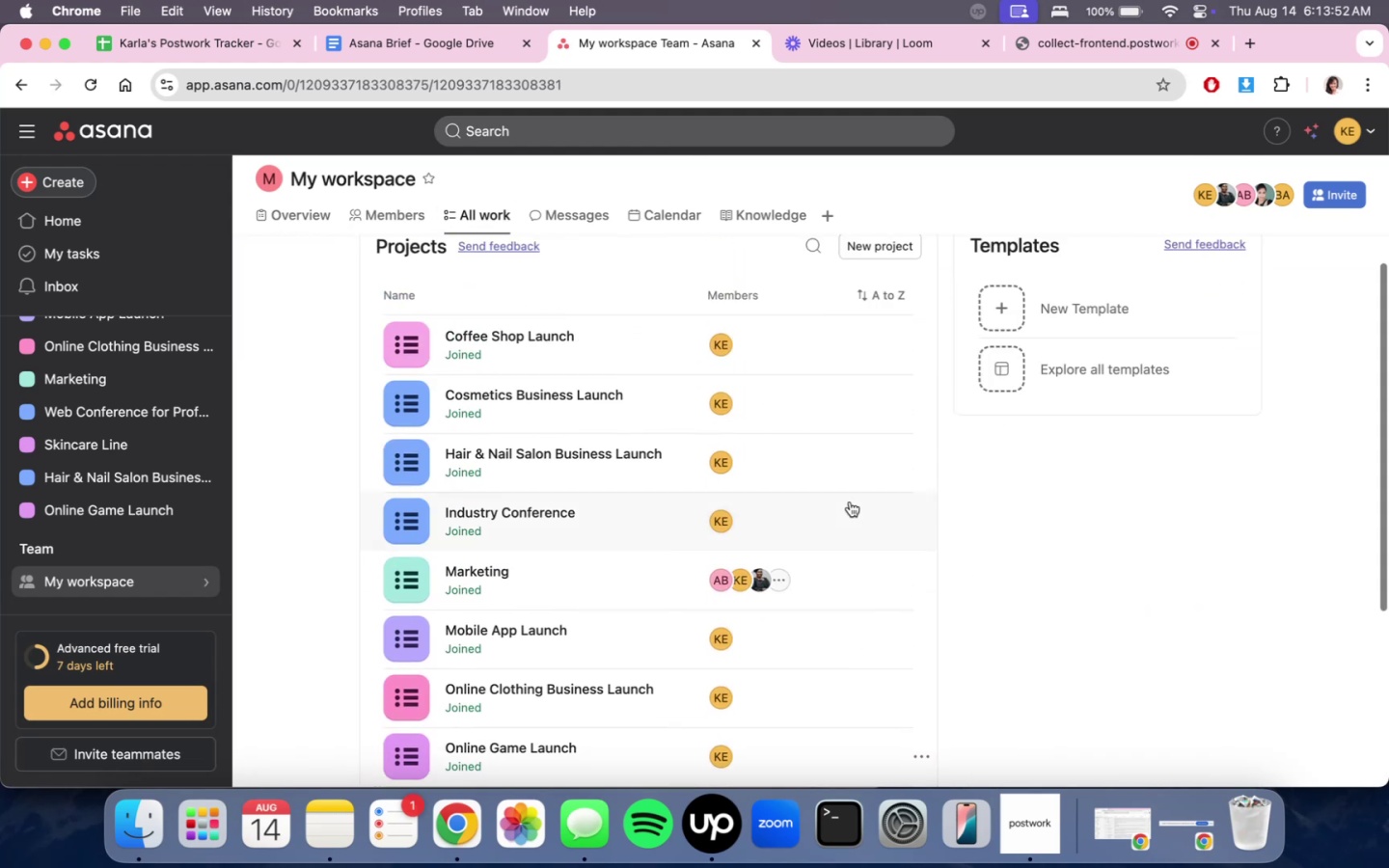 
scroll: coordinate [868, 504], scroll_direction: down, amount: 9.0
 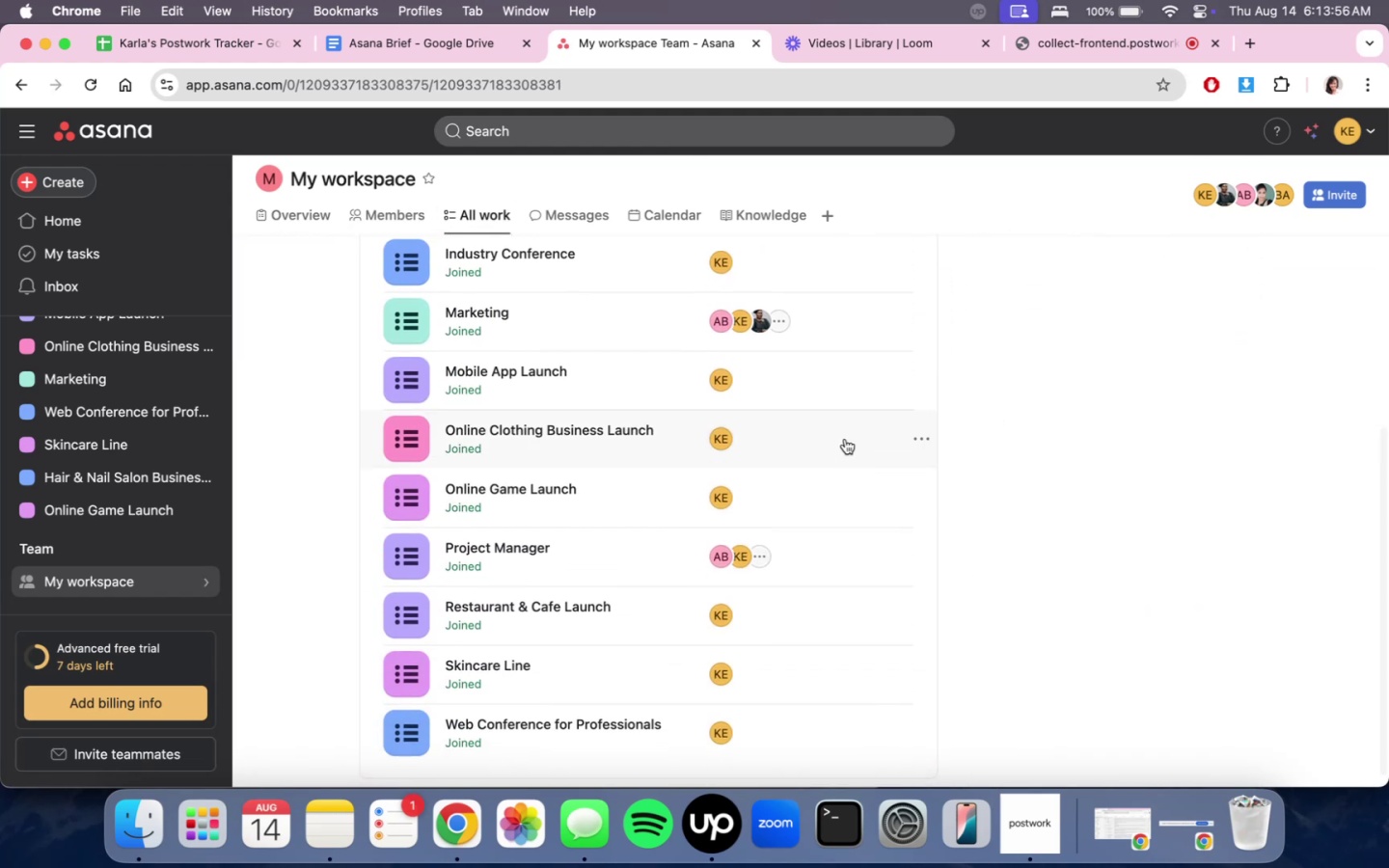 
scroll: coordinate [849, 447], scroll_direction: up, amount: 7.0
 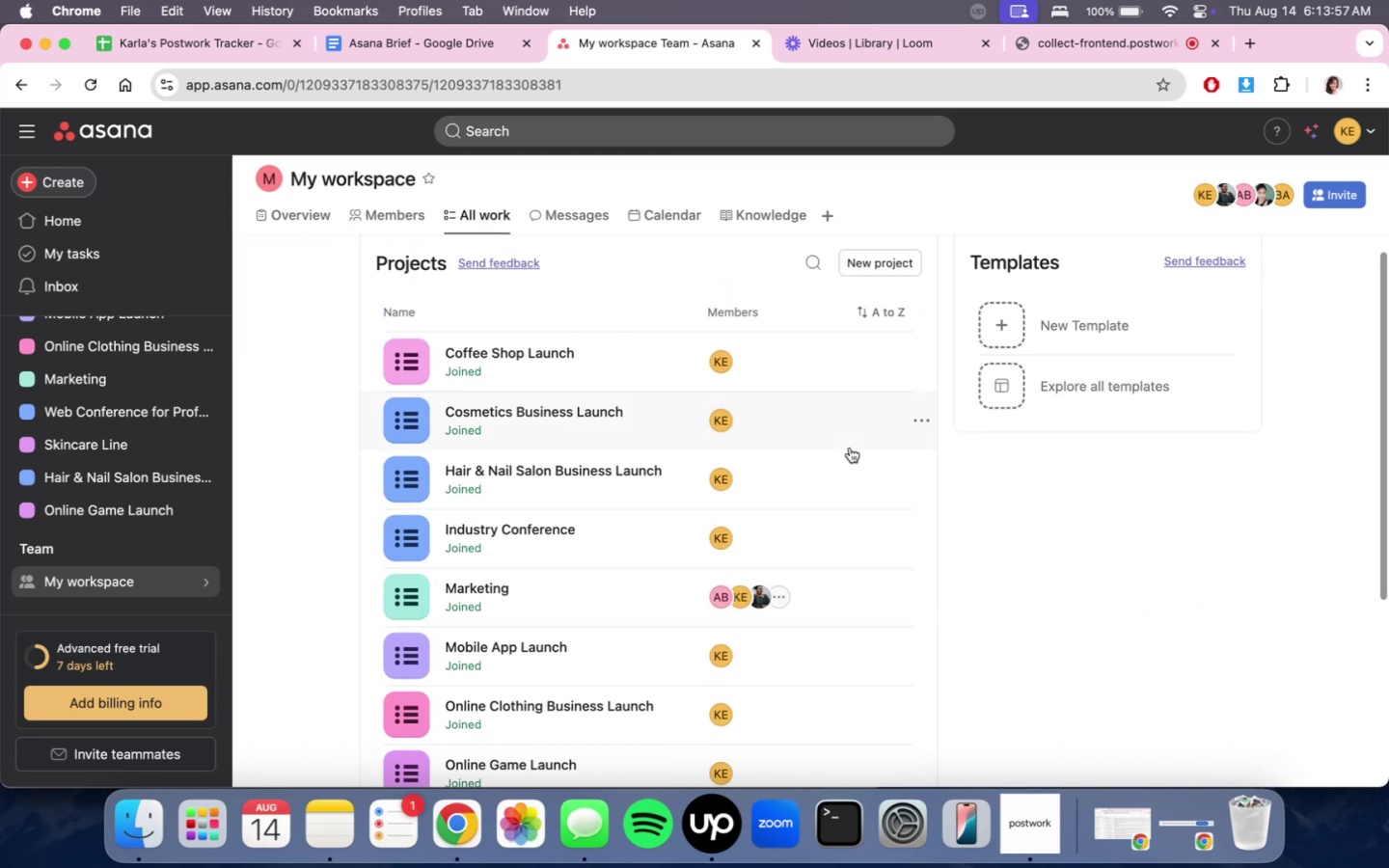 
scroll: coordinate [832, 536], scroll_direction: down, amount: 6.0
 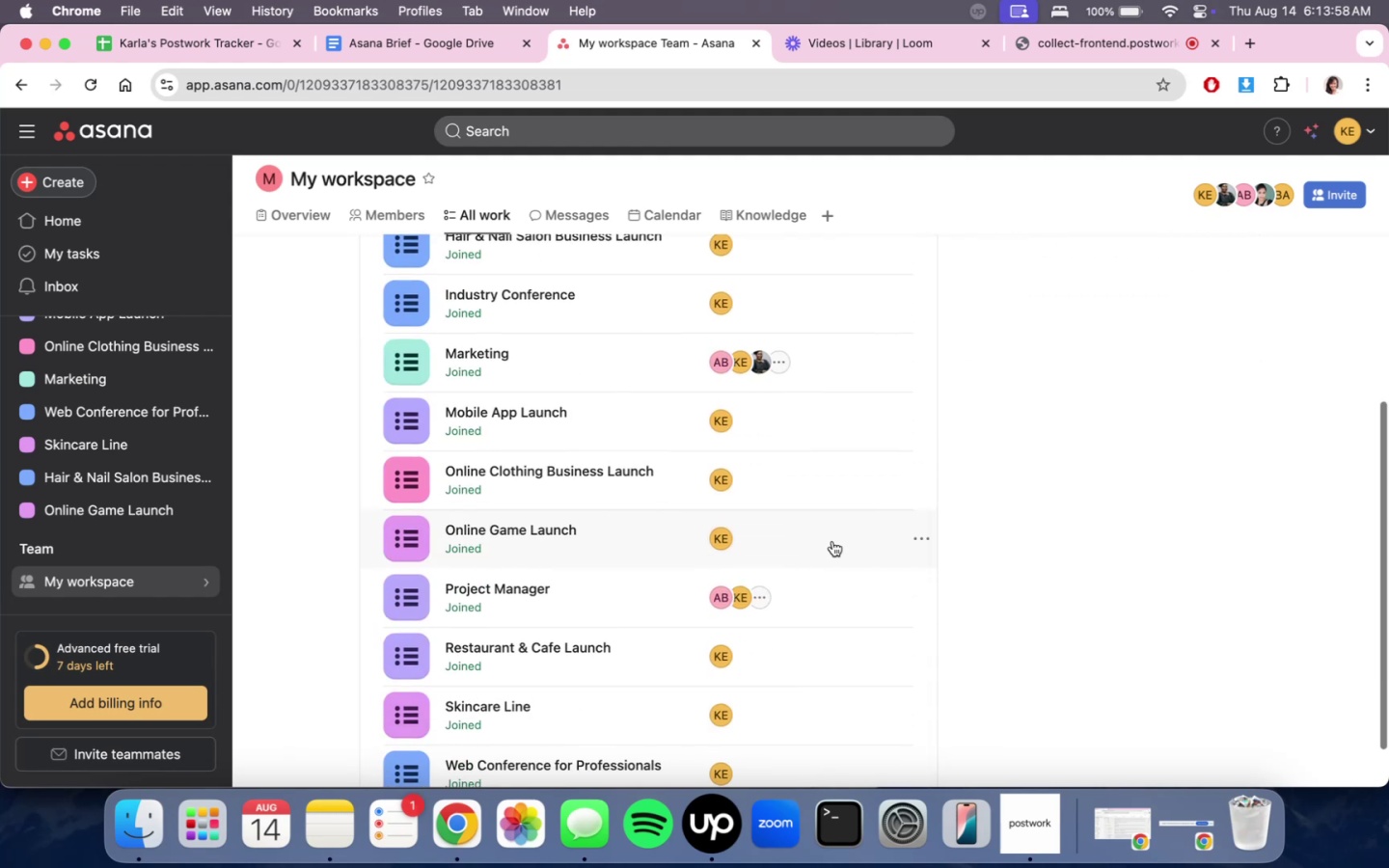 
scroll: coordinate [832, 538], scroll_direction: up, amount: 12.0
 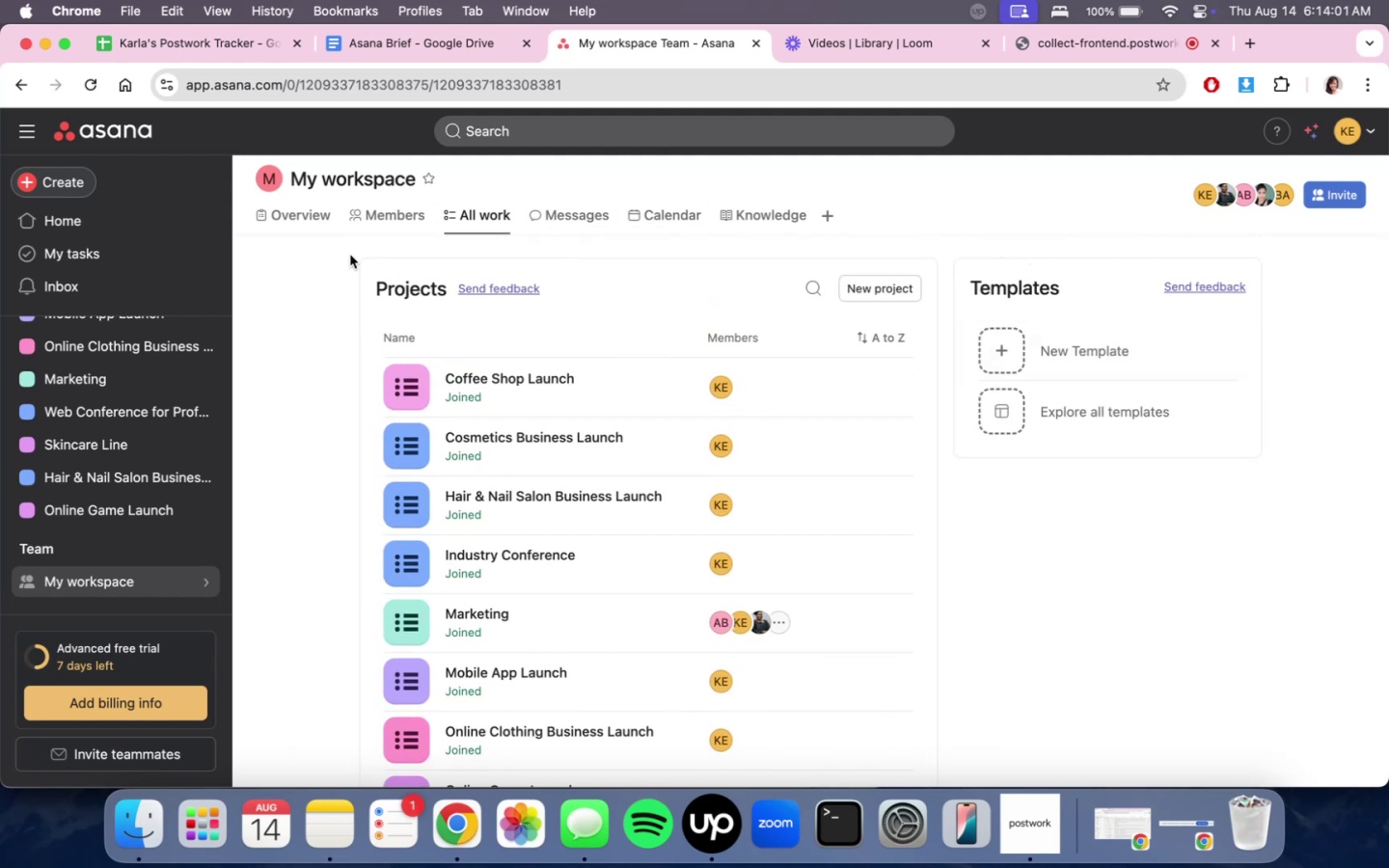 
scroll: coordinate [133, 582], scroll_direction: down, amount: 3.0
 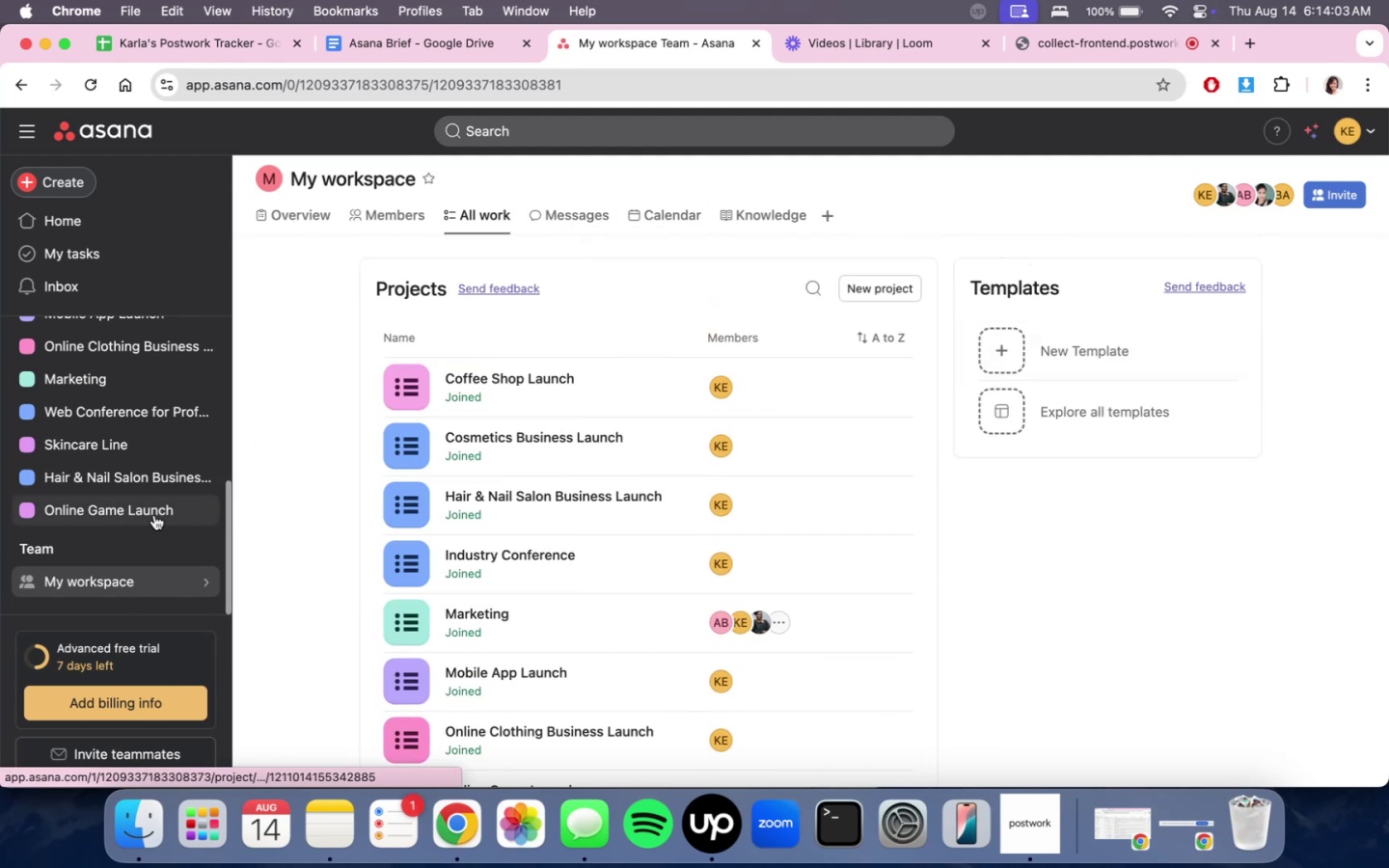 
scroll: coordinate [153, 515], scroll_direction: up, amount: 7.0
 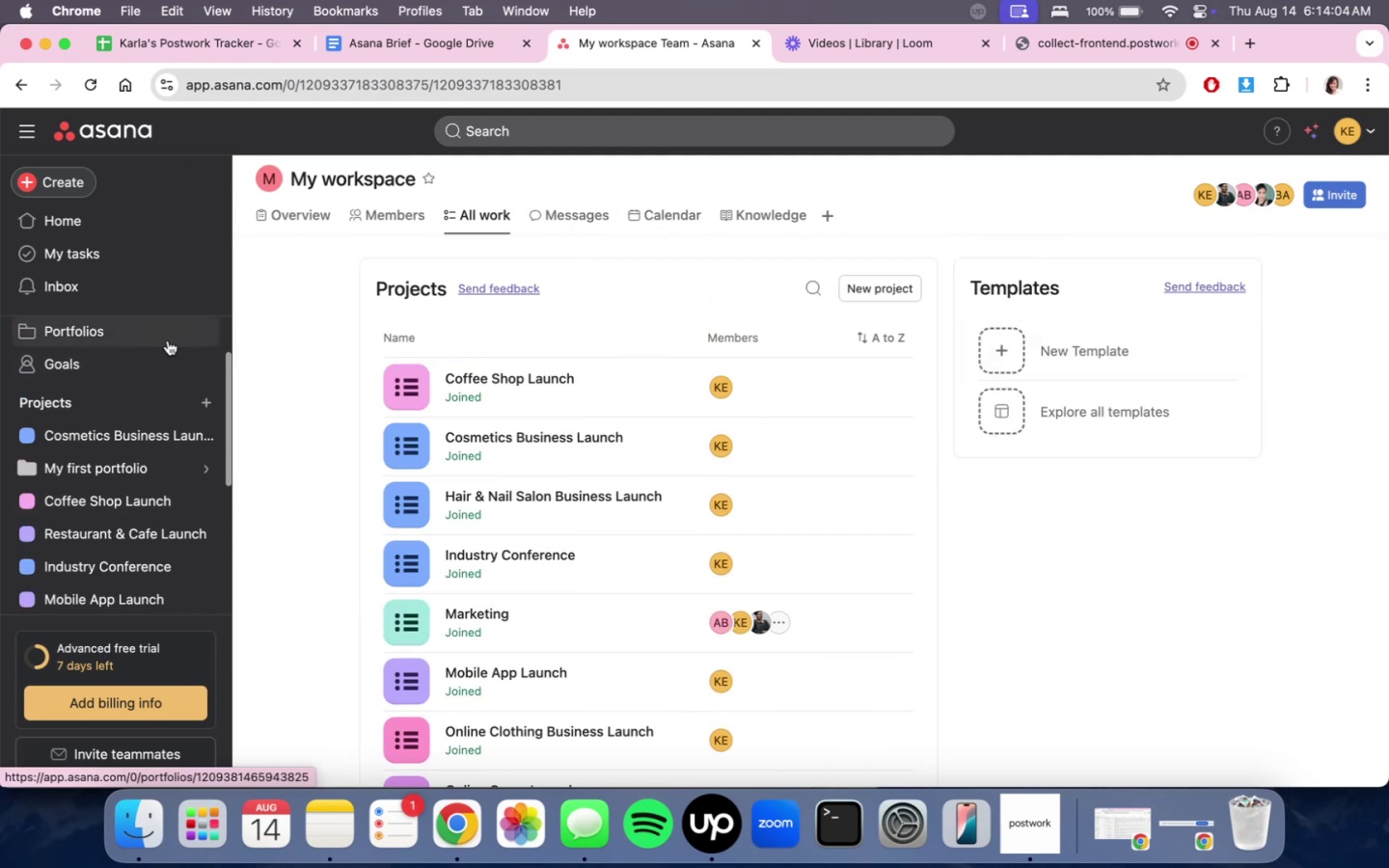 
left_click([168, 342])
 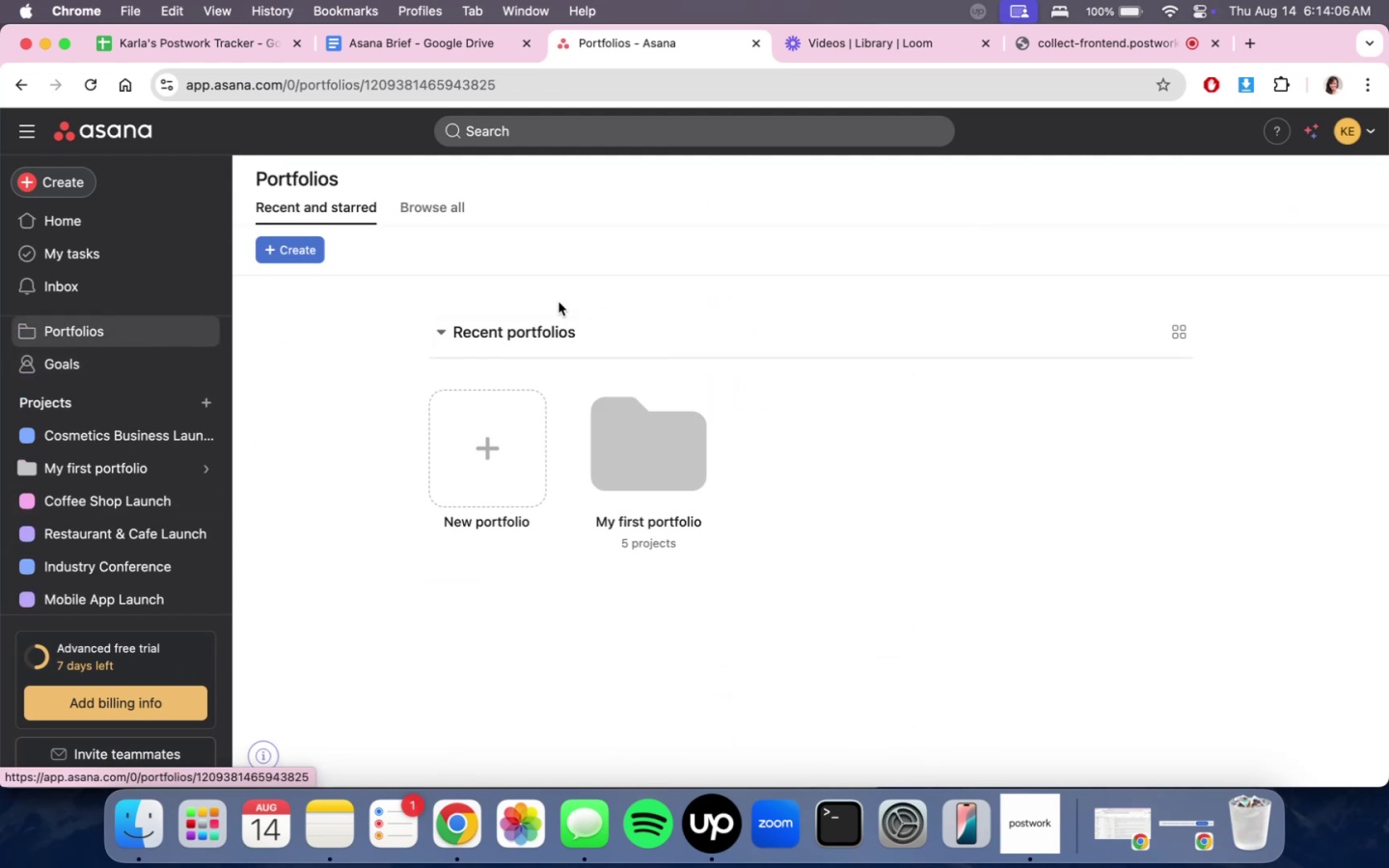 
left_click([440, 218])
 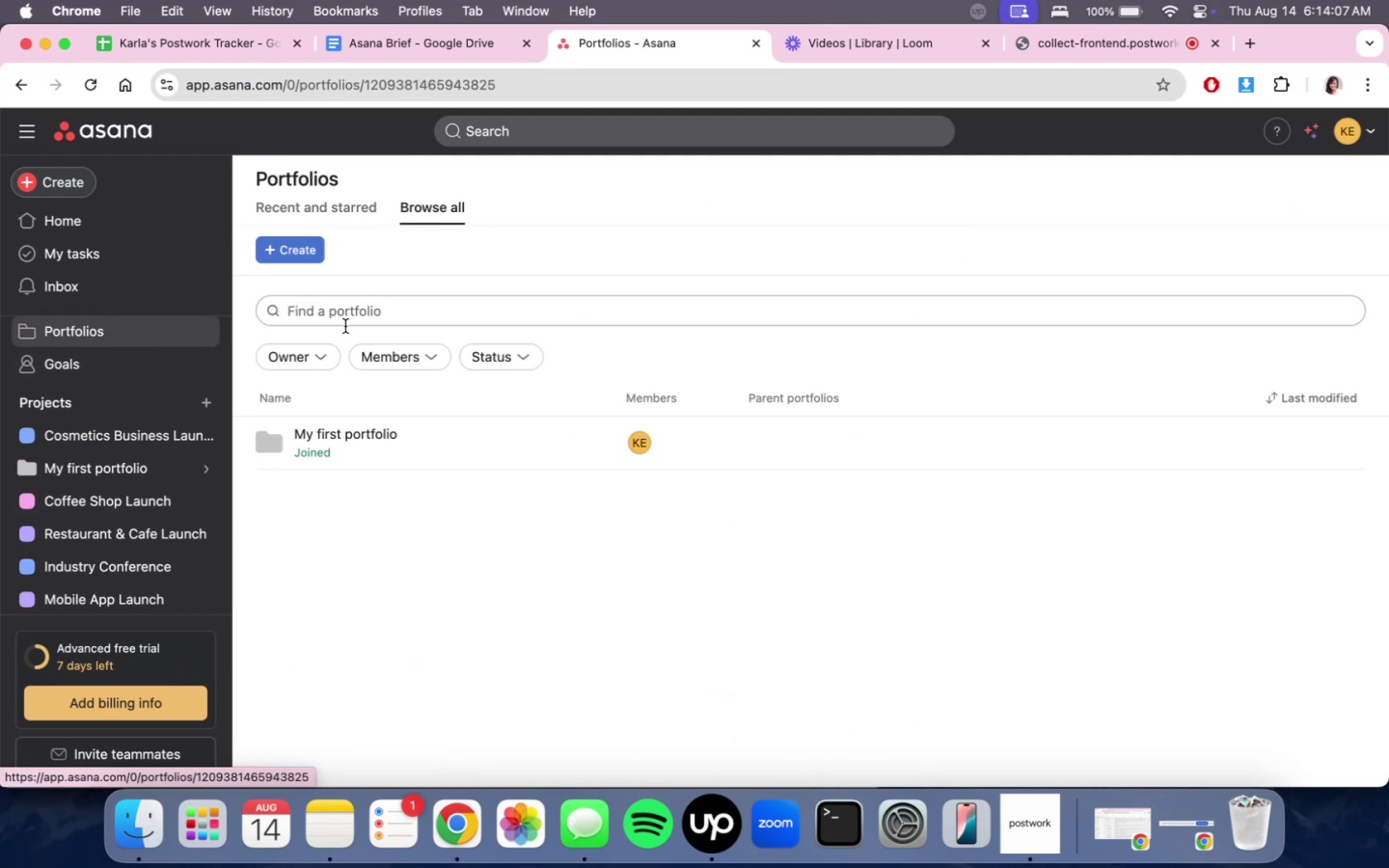 
left_click([360, 444])
 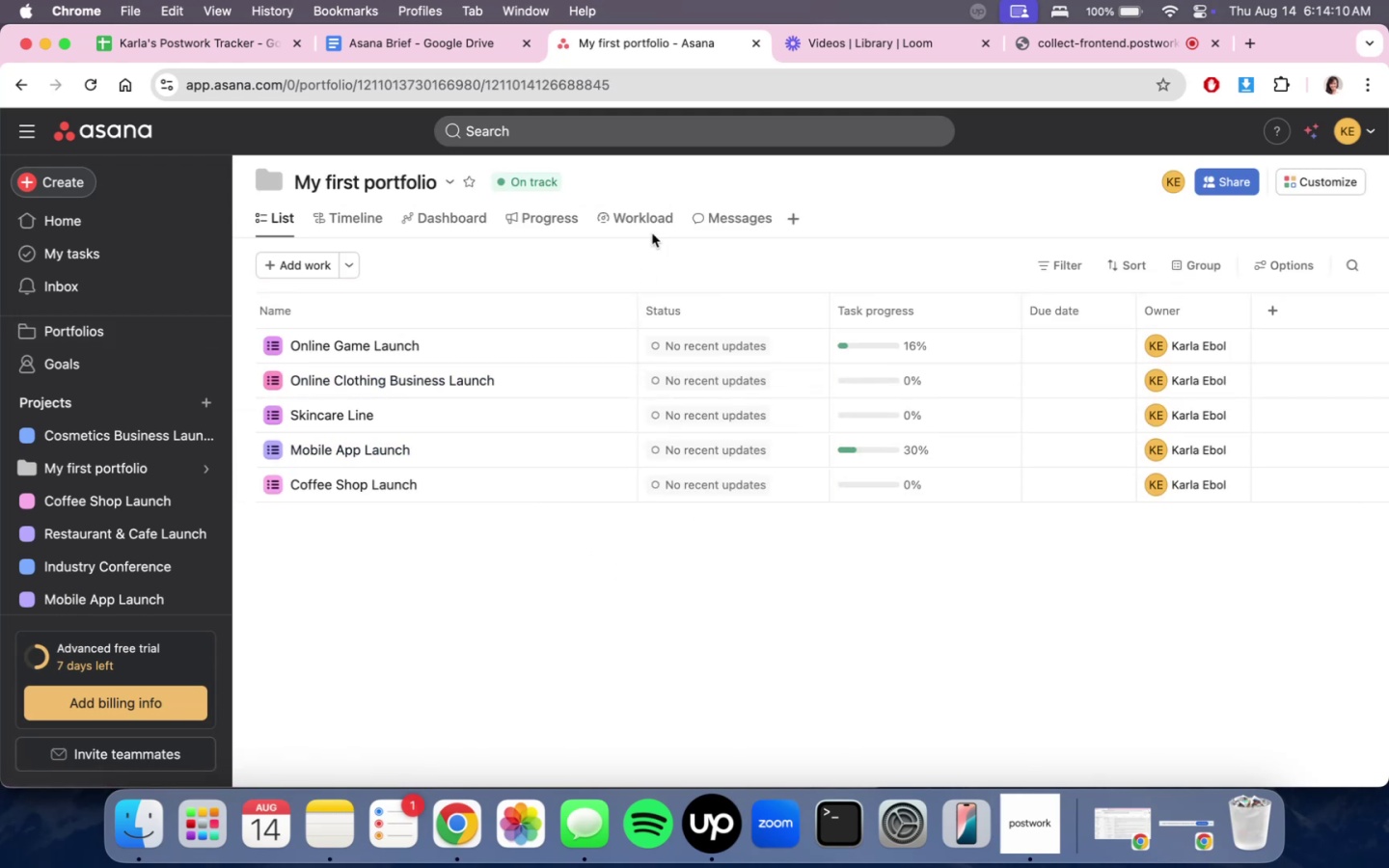 
scroll: coordinate [165, 564], scroll_direction: down, amount: 17.0
 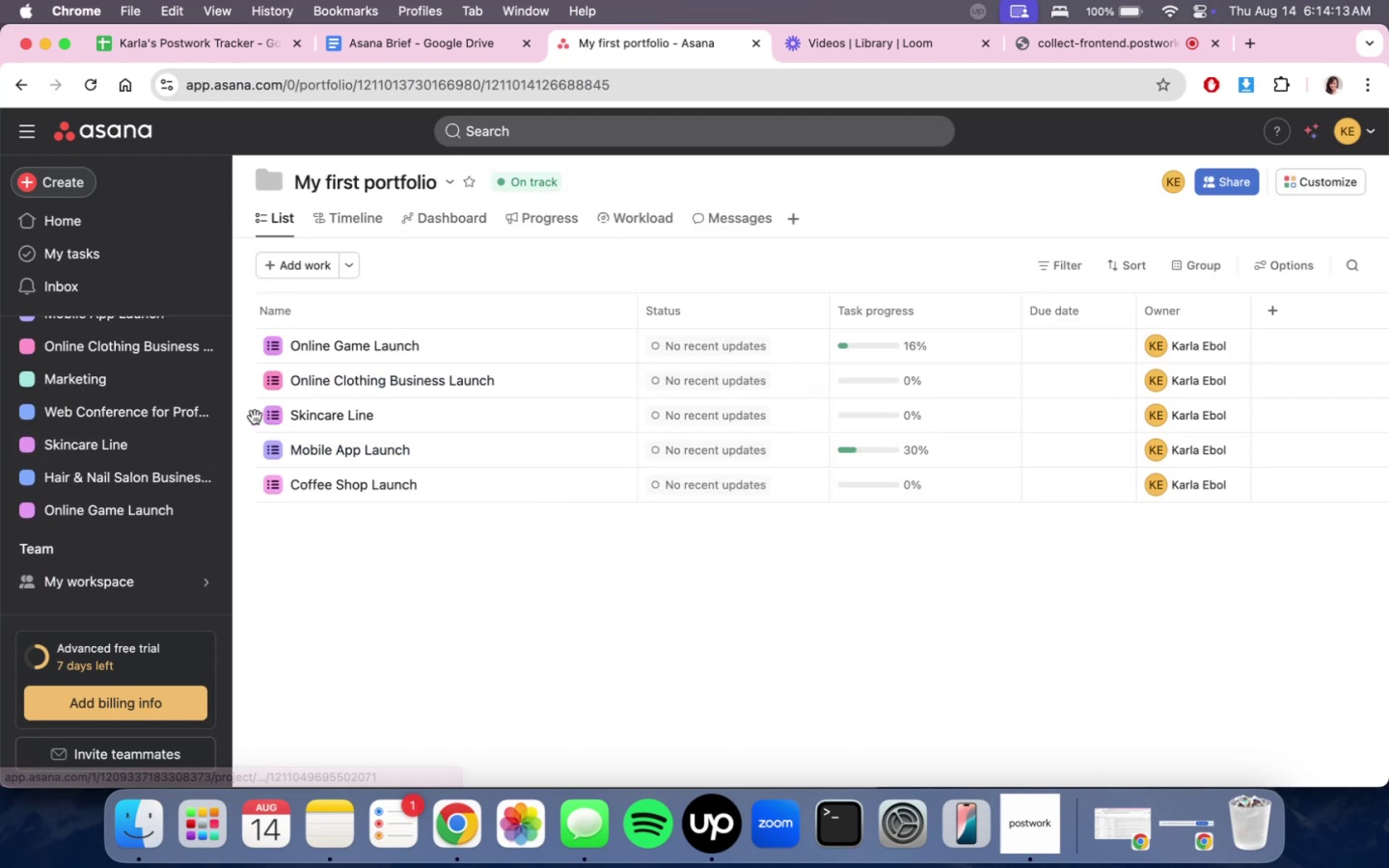 
scroll: coordinate [256, 387], scroll_direction: up, amount: 11.0
 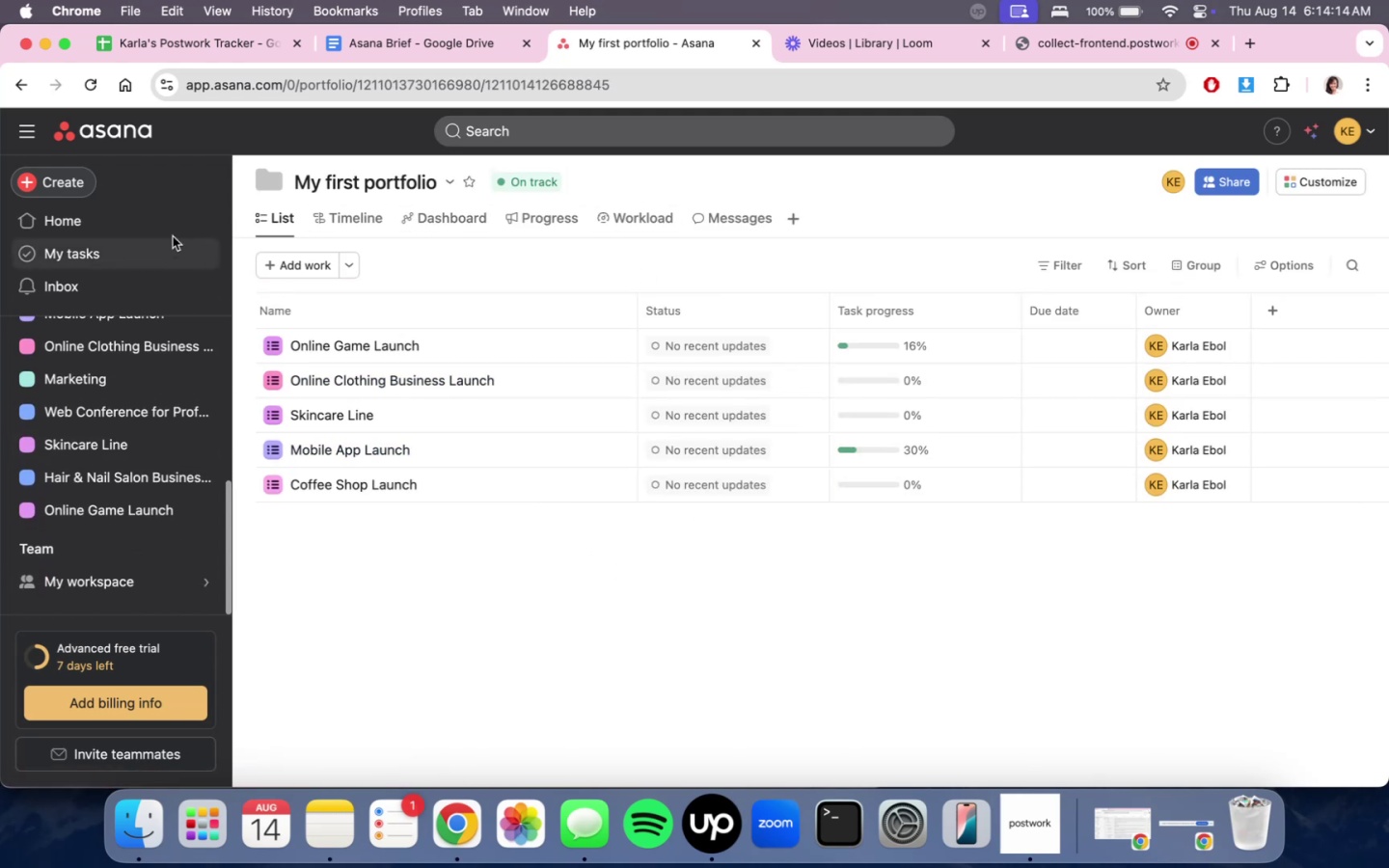 
left_click([173, 231])
 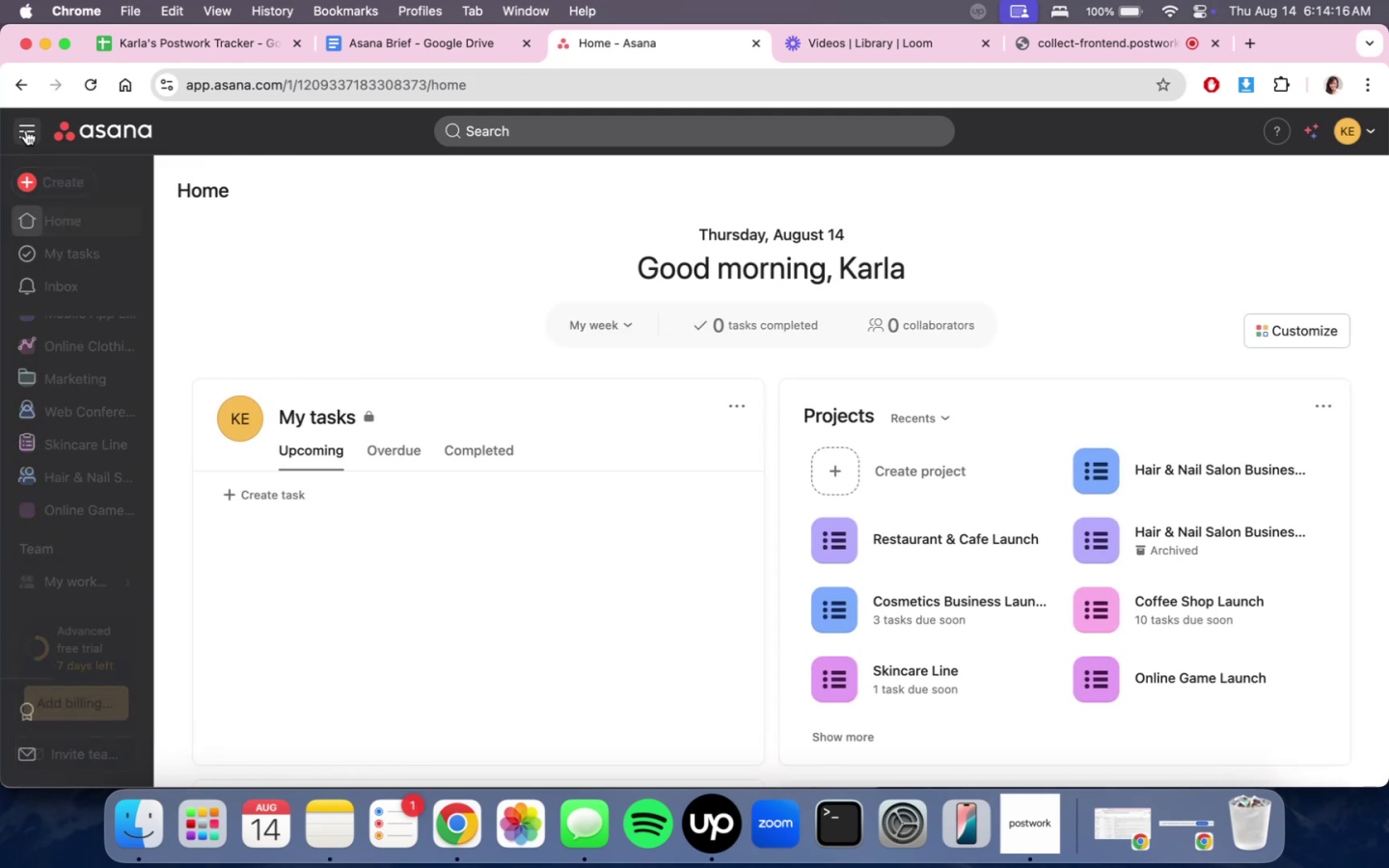 
left_click([26, 130])
 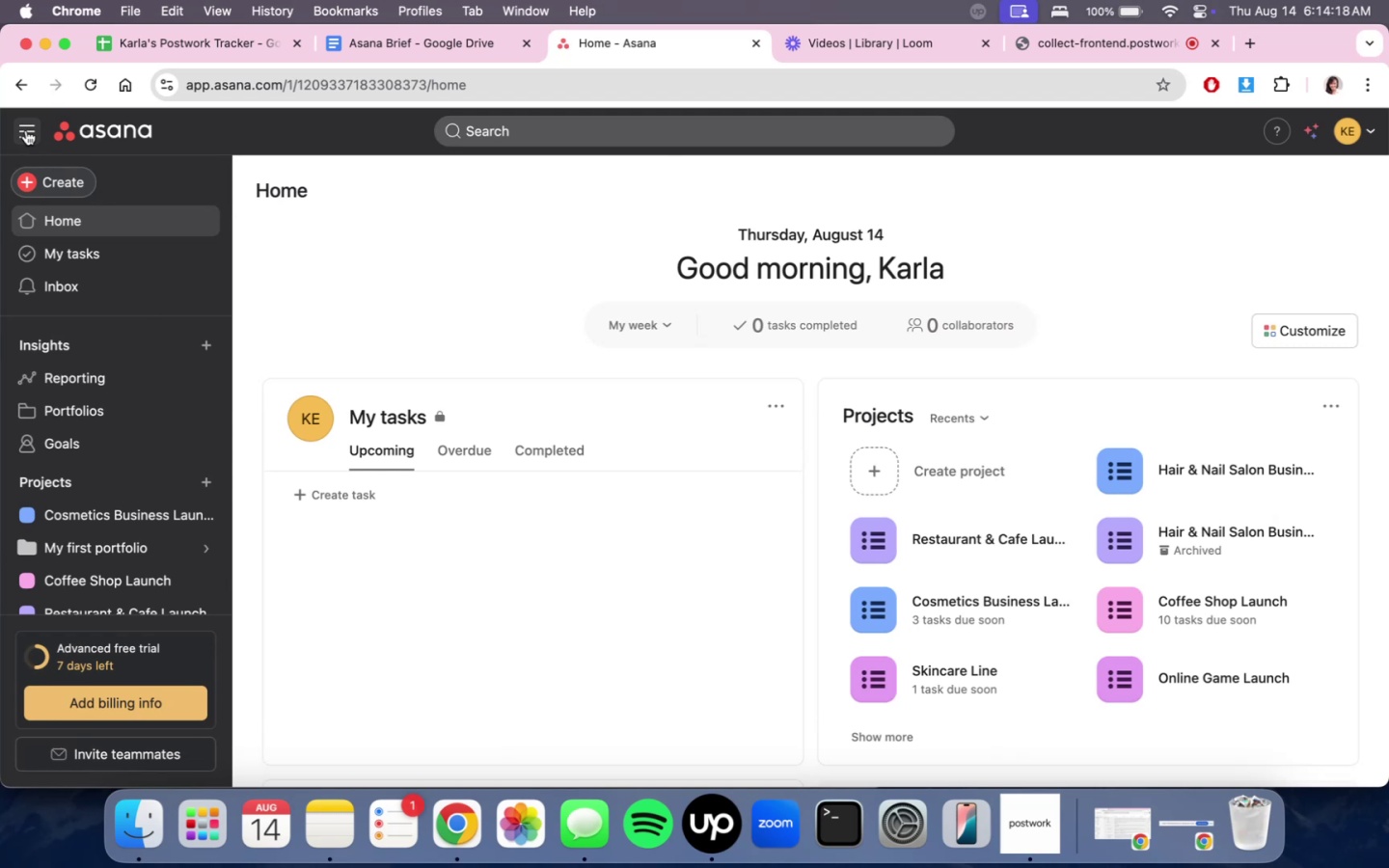 
left_click([26, 130])
 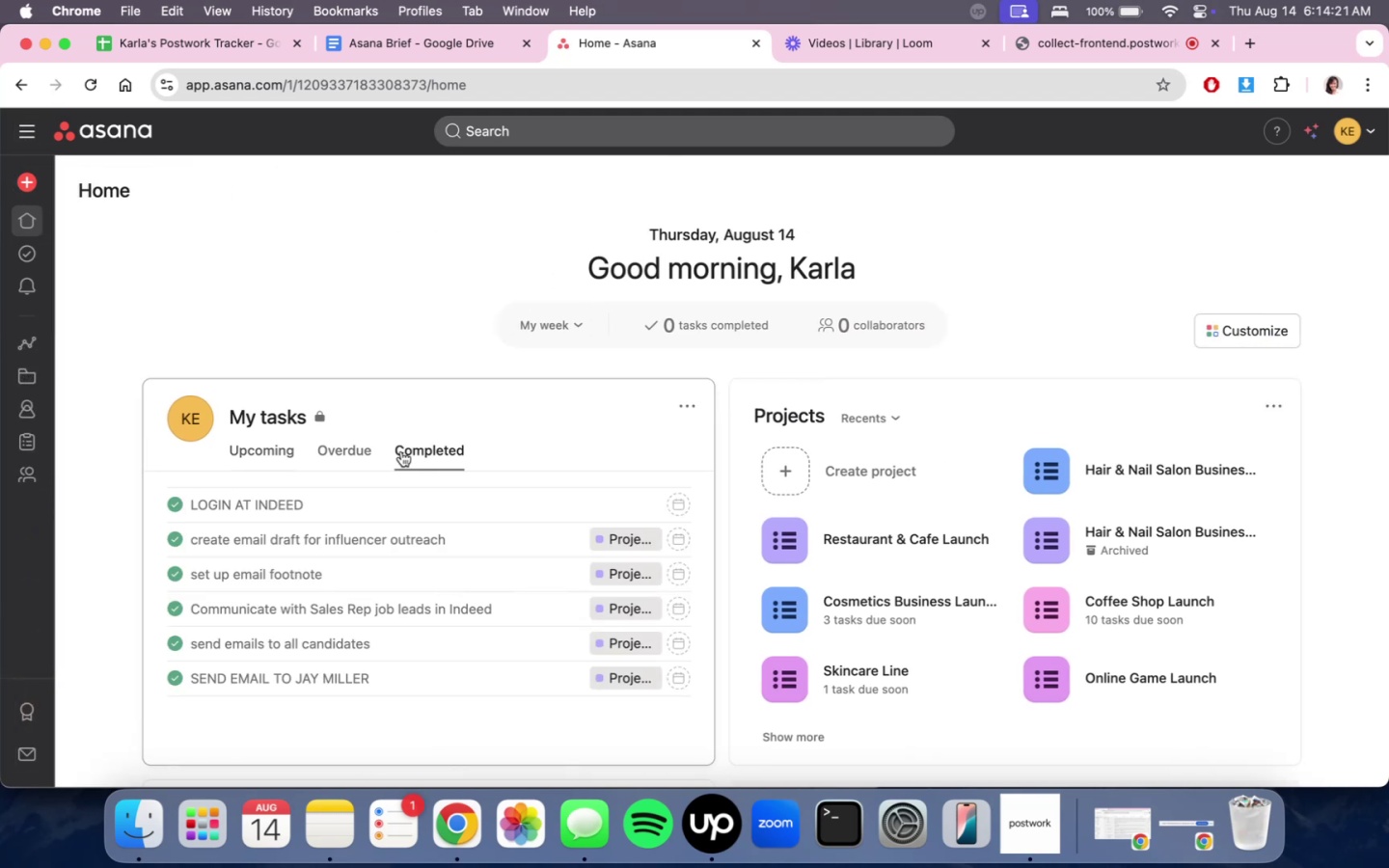 
left_click([364, 453])
 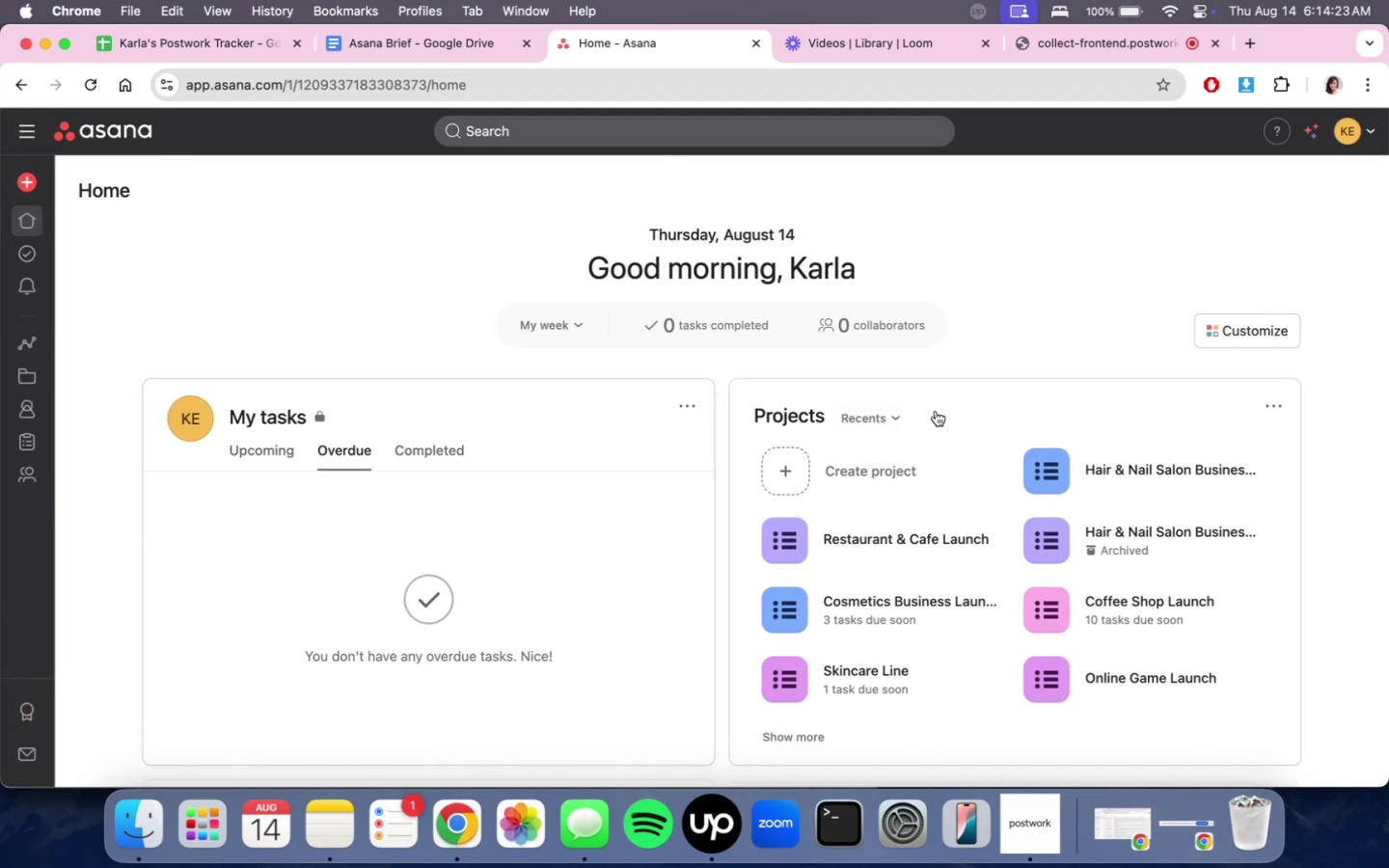 
scroll: coordinate [1032, 432], scroll_direction: down, amount: 6.0
 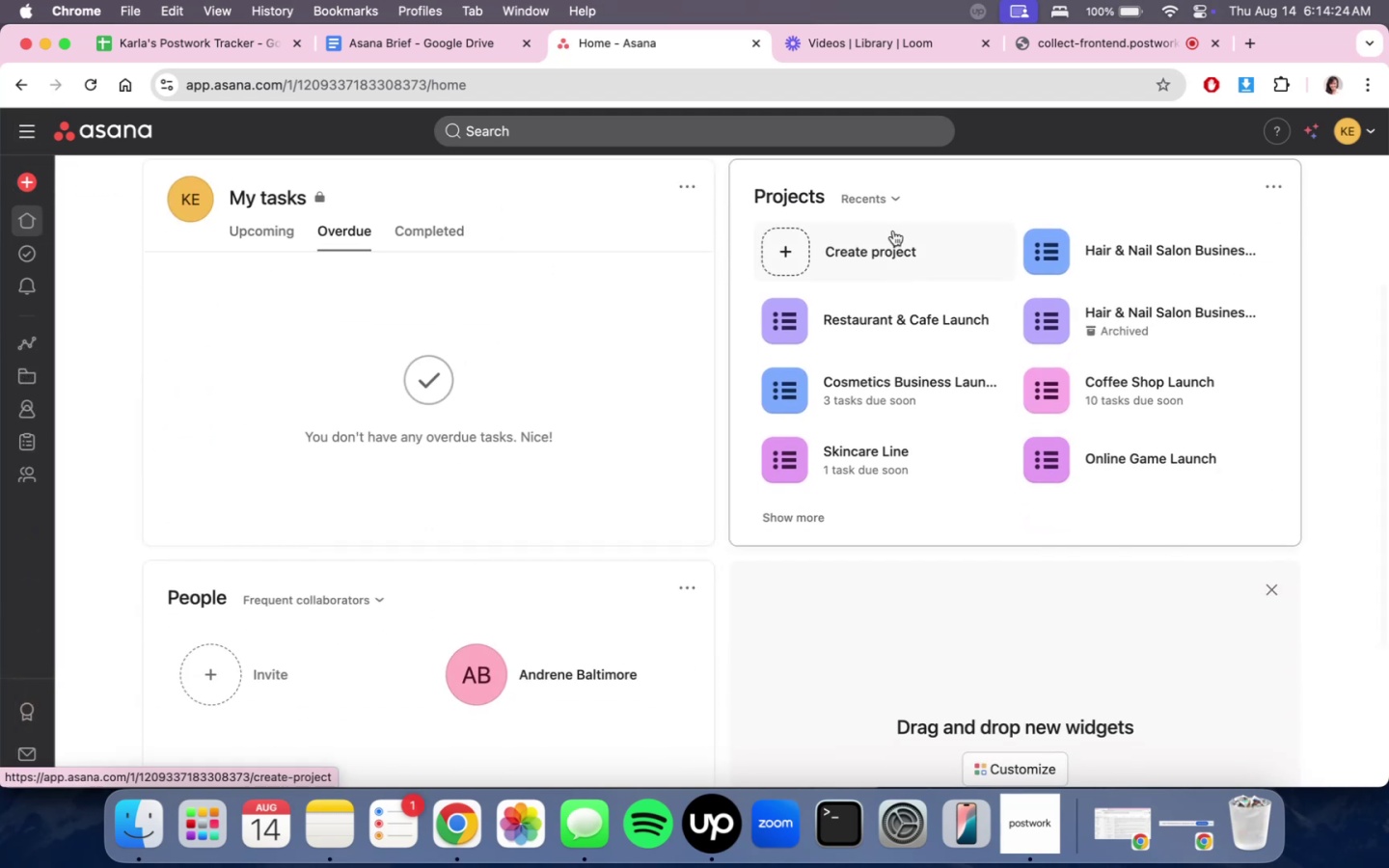 
left_click([885, 210])
 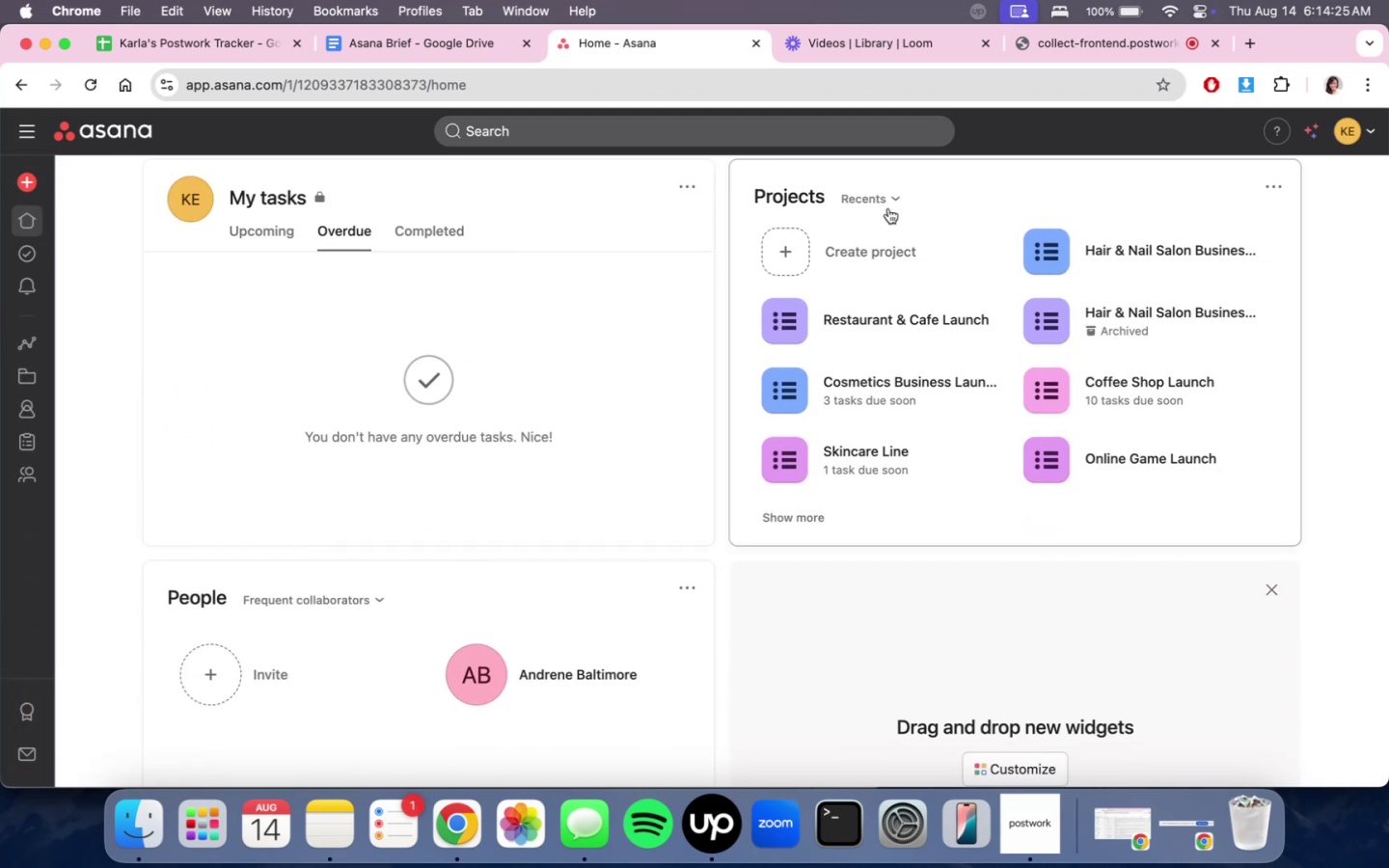 
left_click([890, 206])
 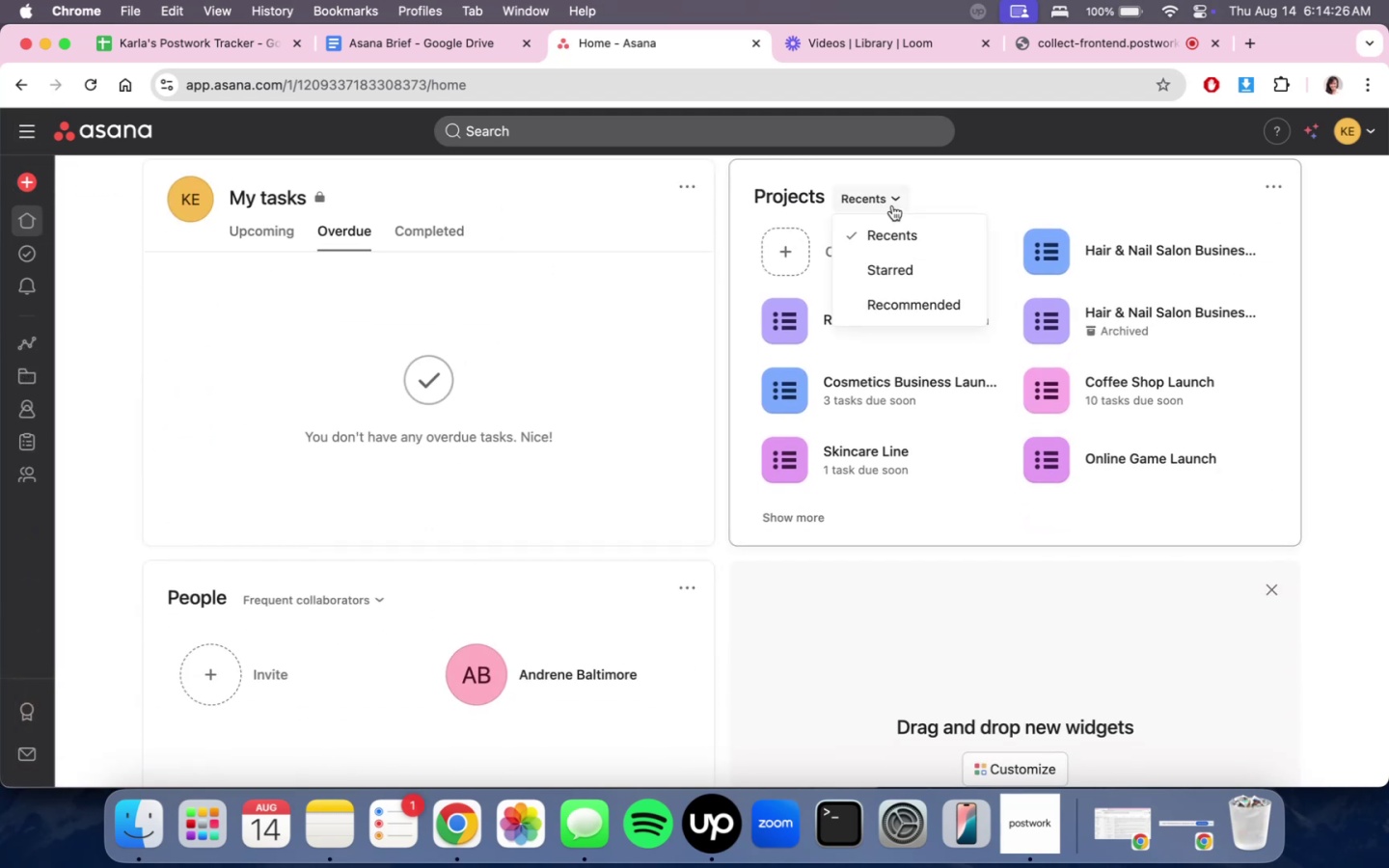 
left_click([892, 205])
 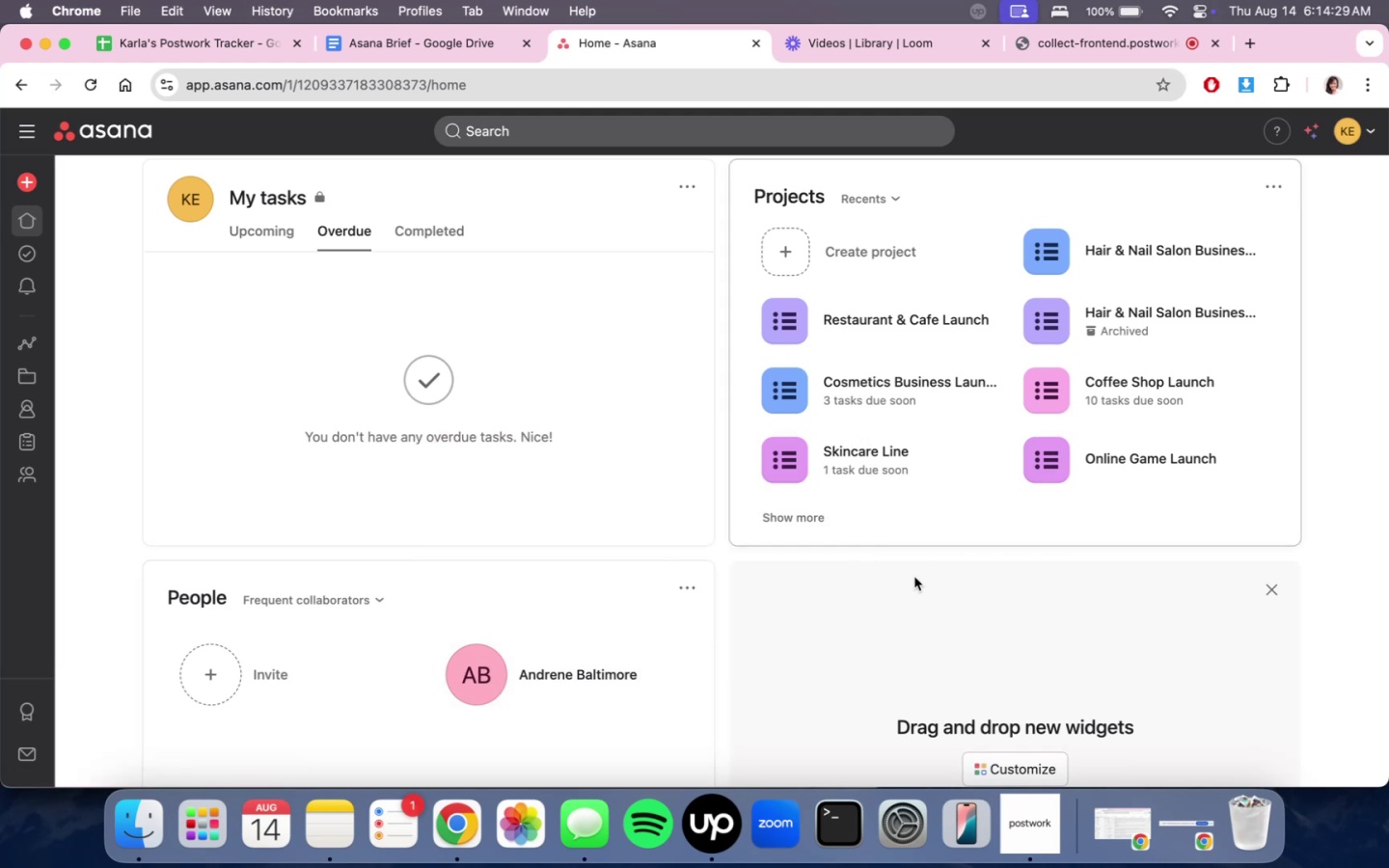 
left_click([695, 597])
 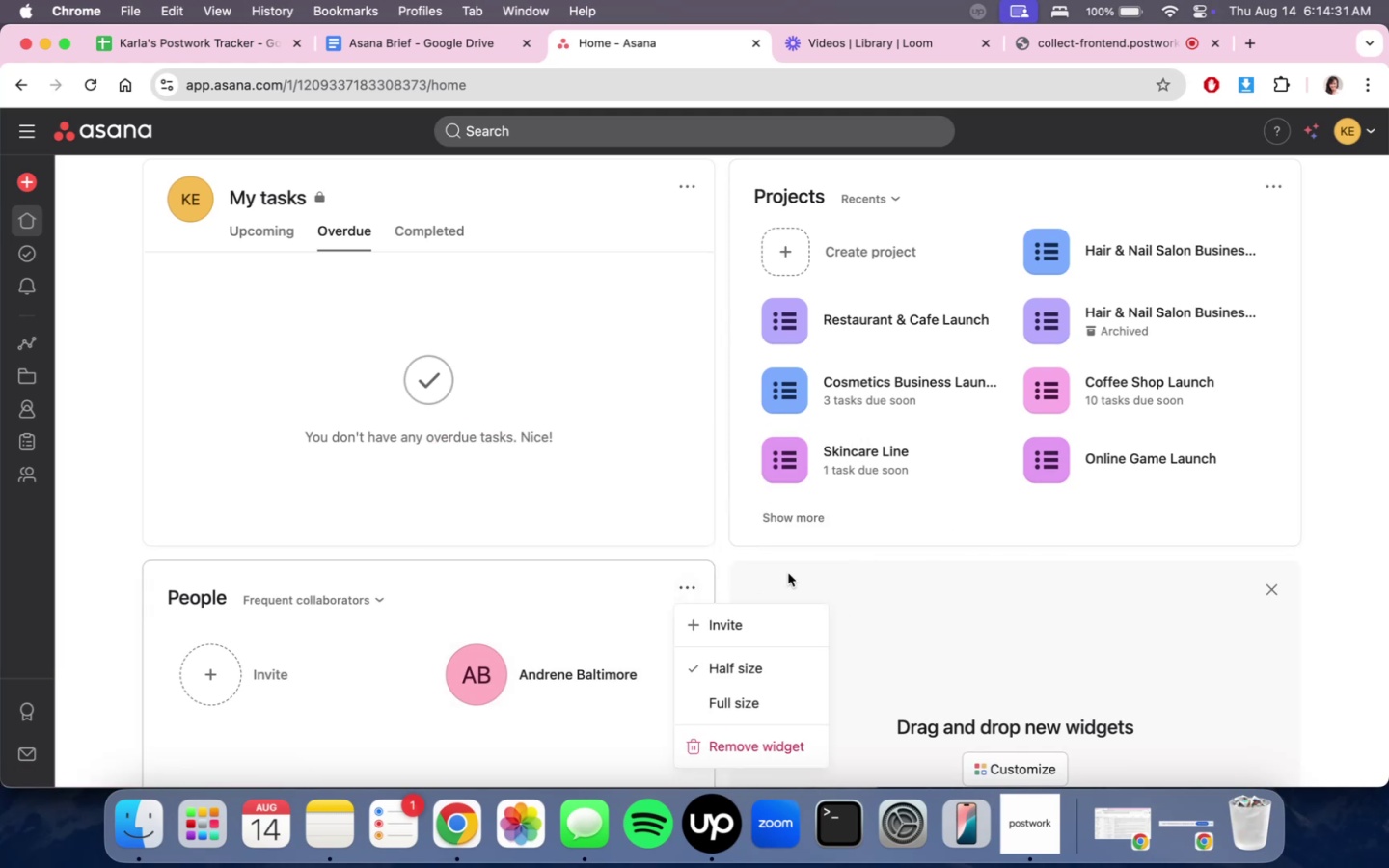 
left_click([844, 562])
 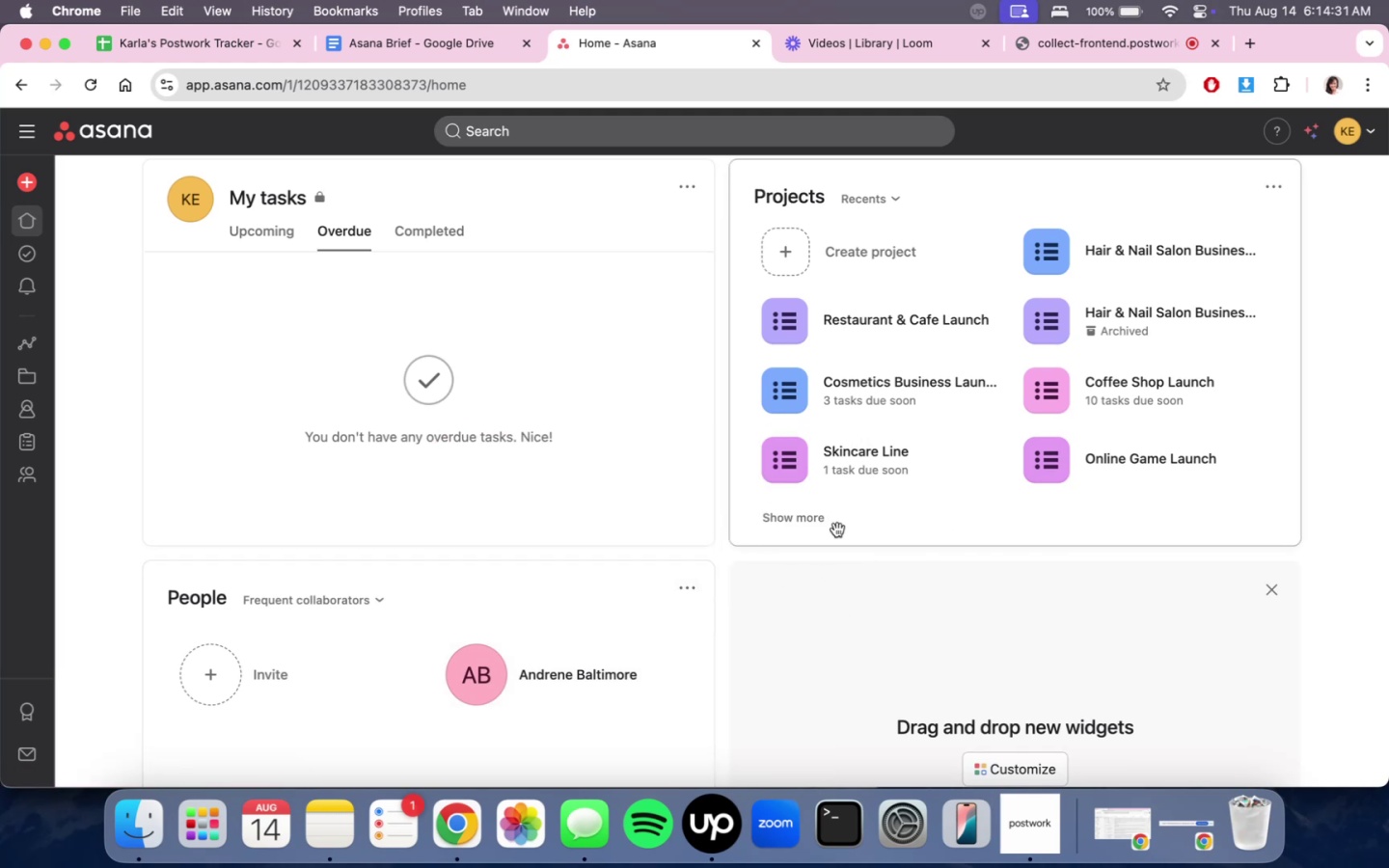 
left_click([817, 528])
 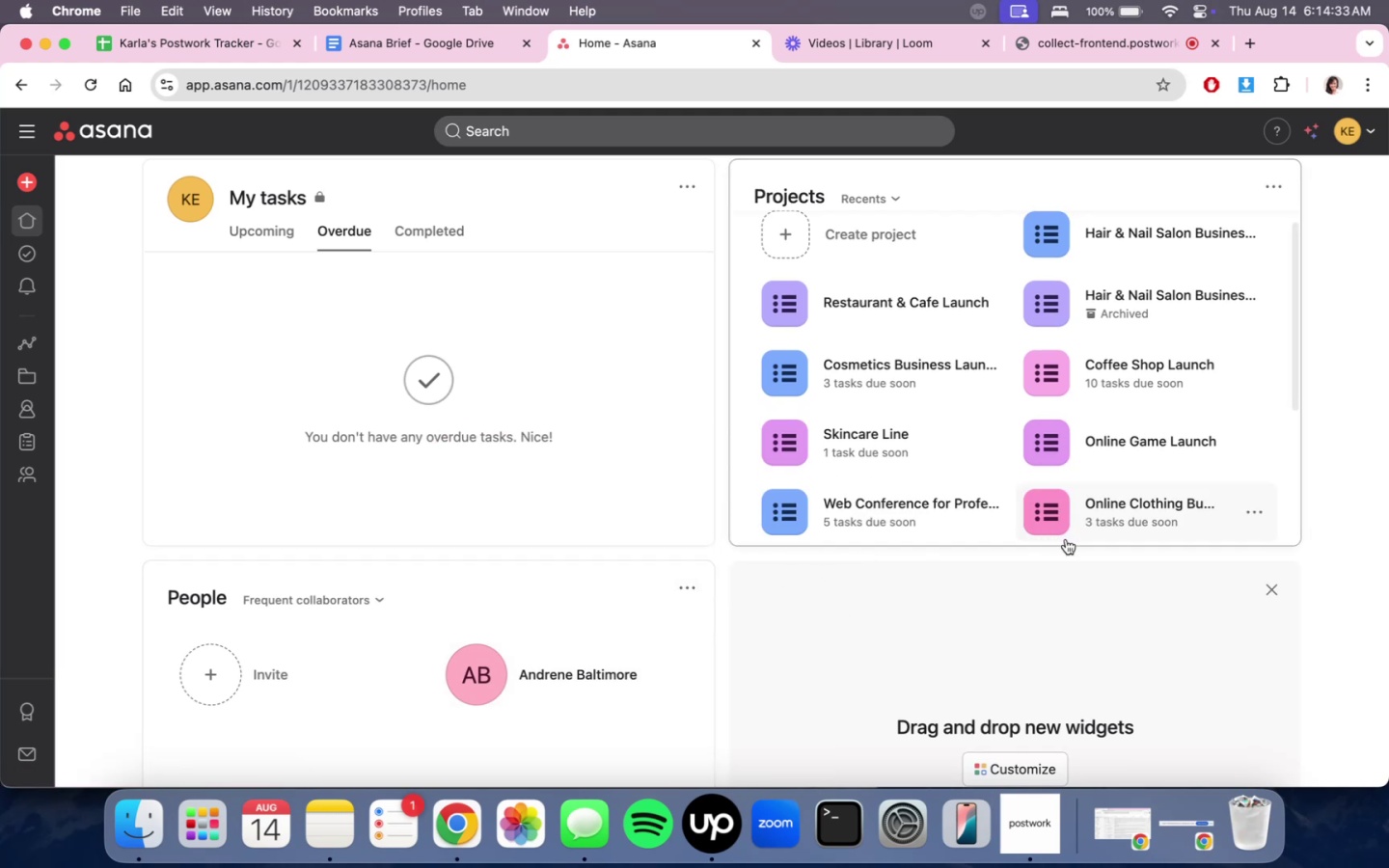 
scroll: coordinate [1231, 396], scroll_direction: down, amount: 2.0
 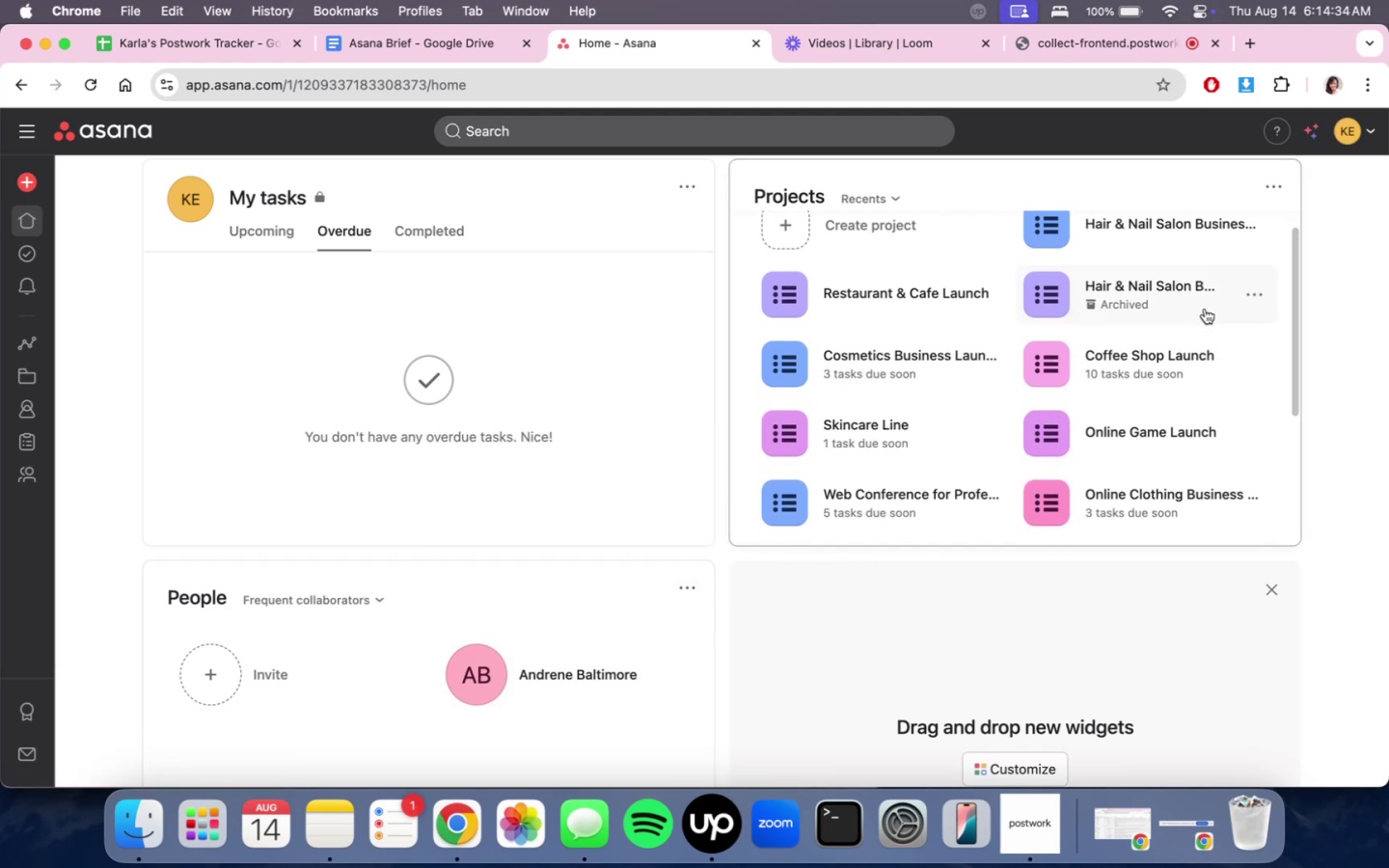 
left_click([1250, 302])
 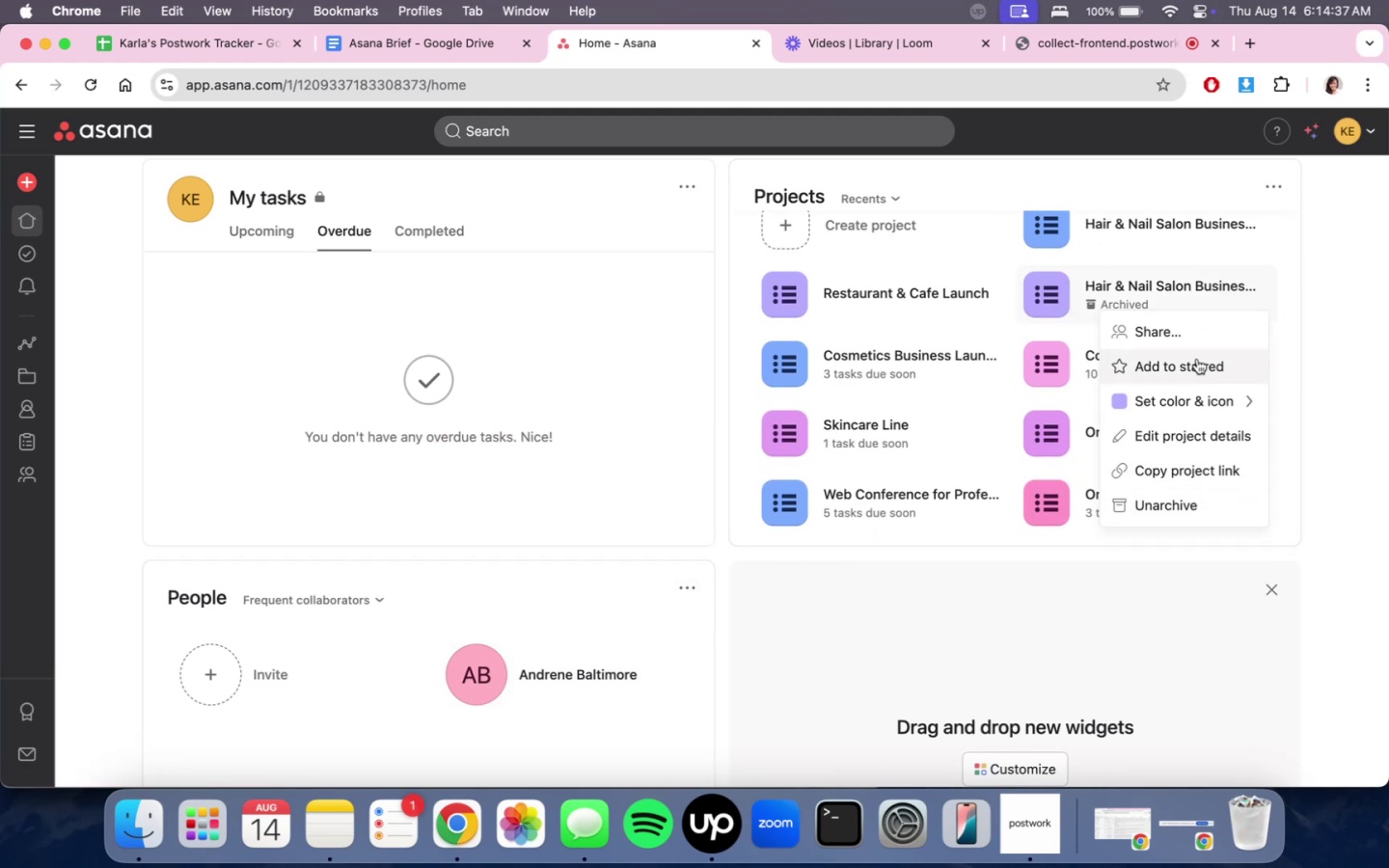 
left_click([1187, 432])
 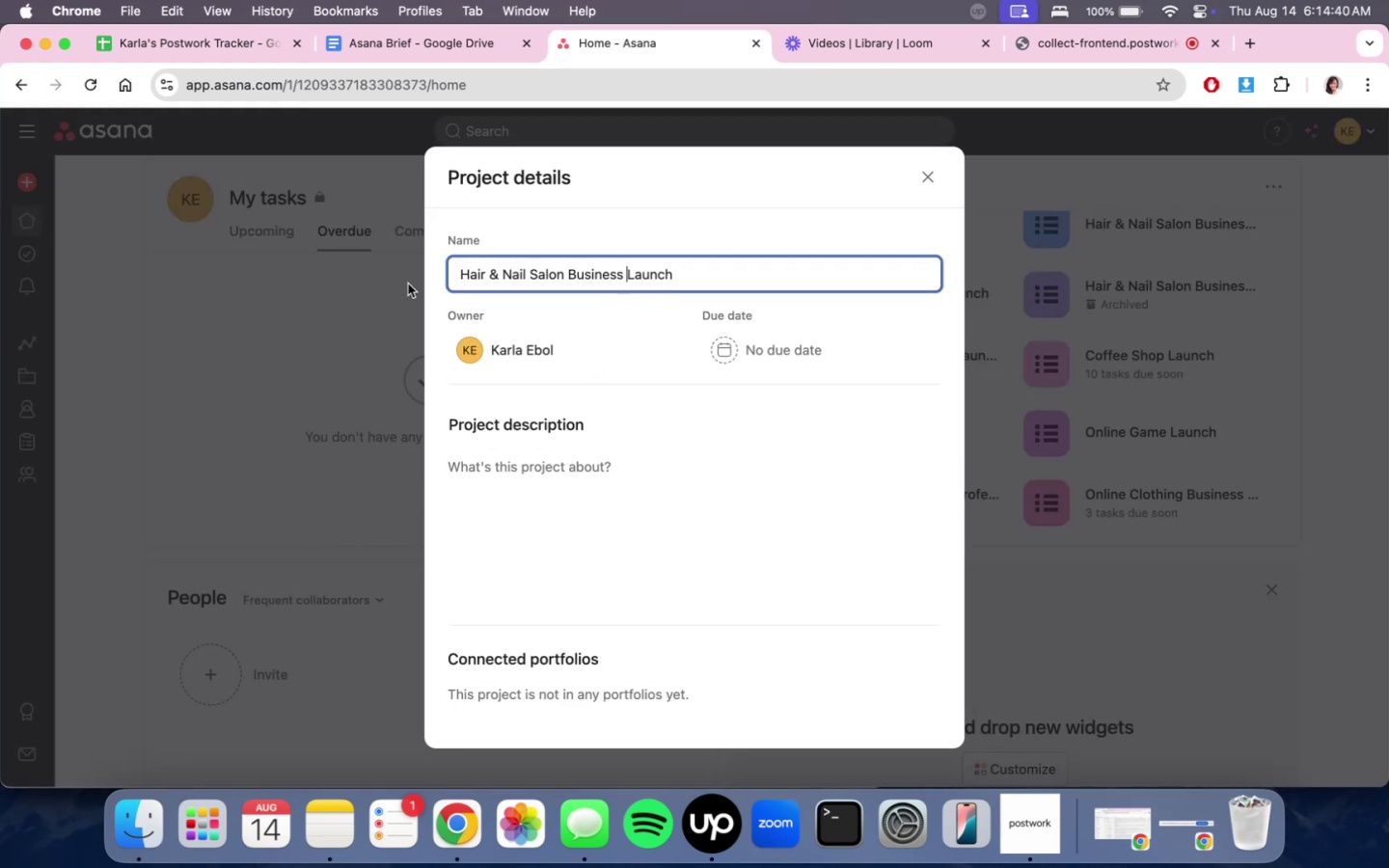 
left_click([451, 275])
 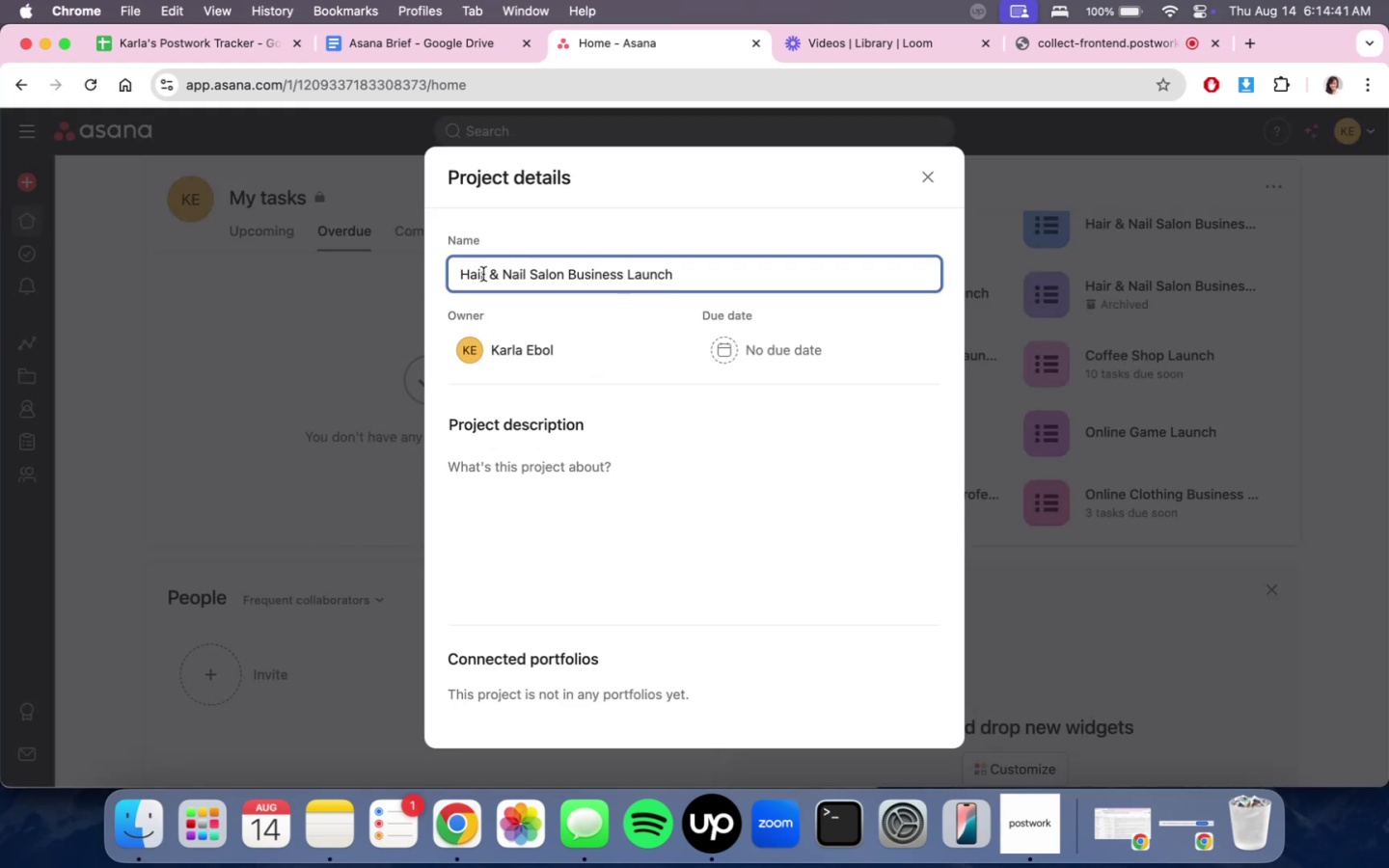 
type(trial )
 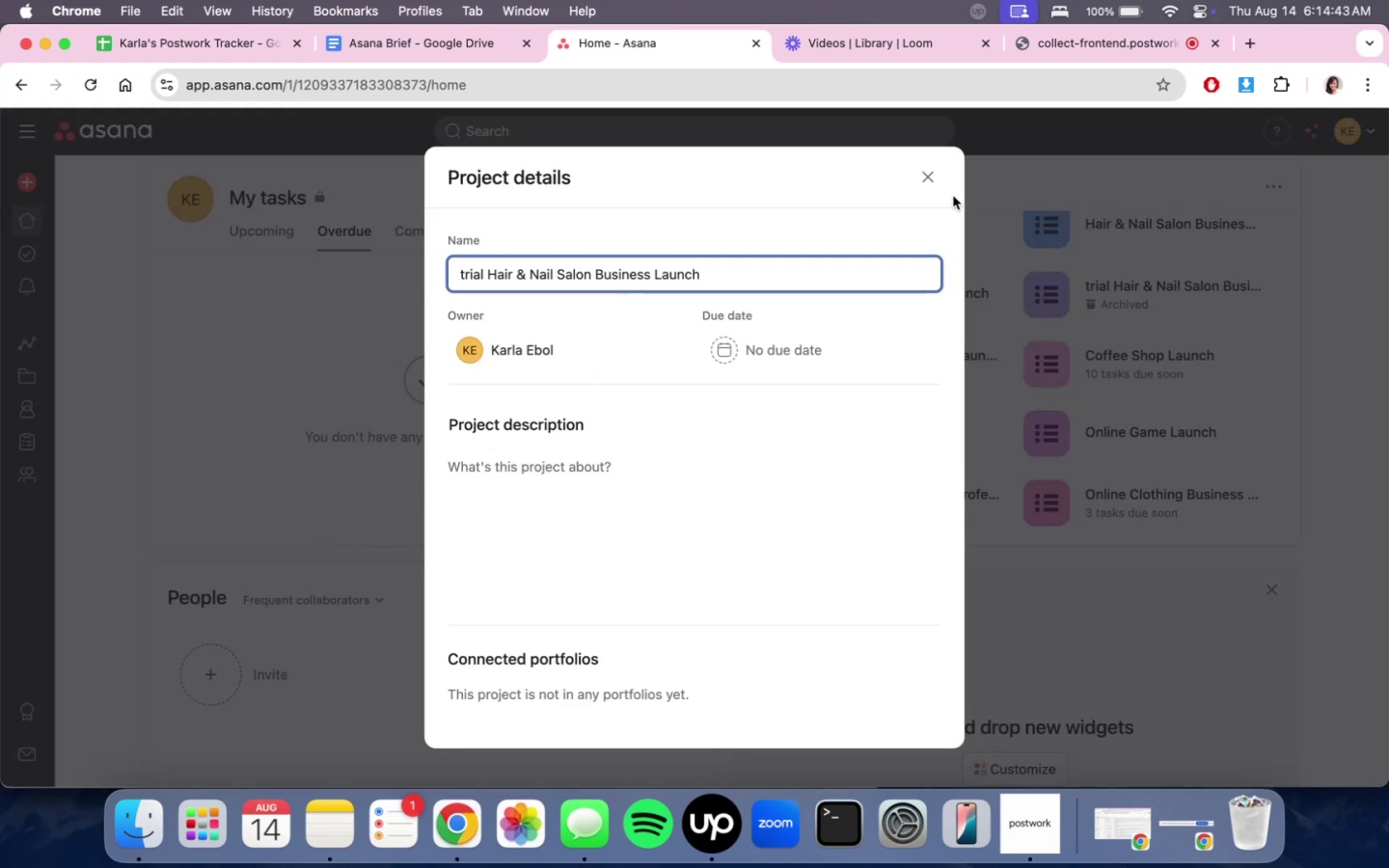 
left_click([939, 180])
 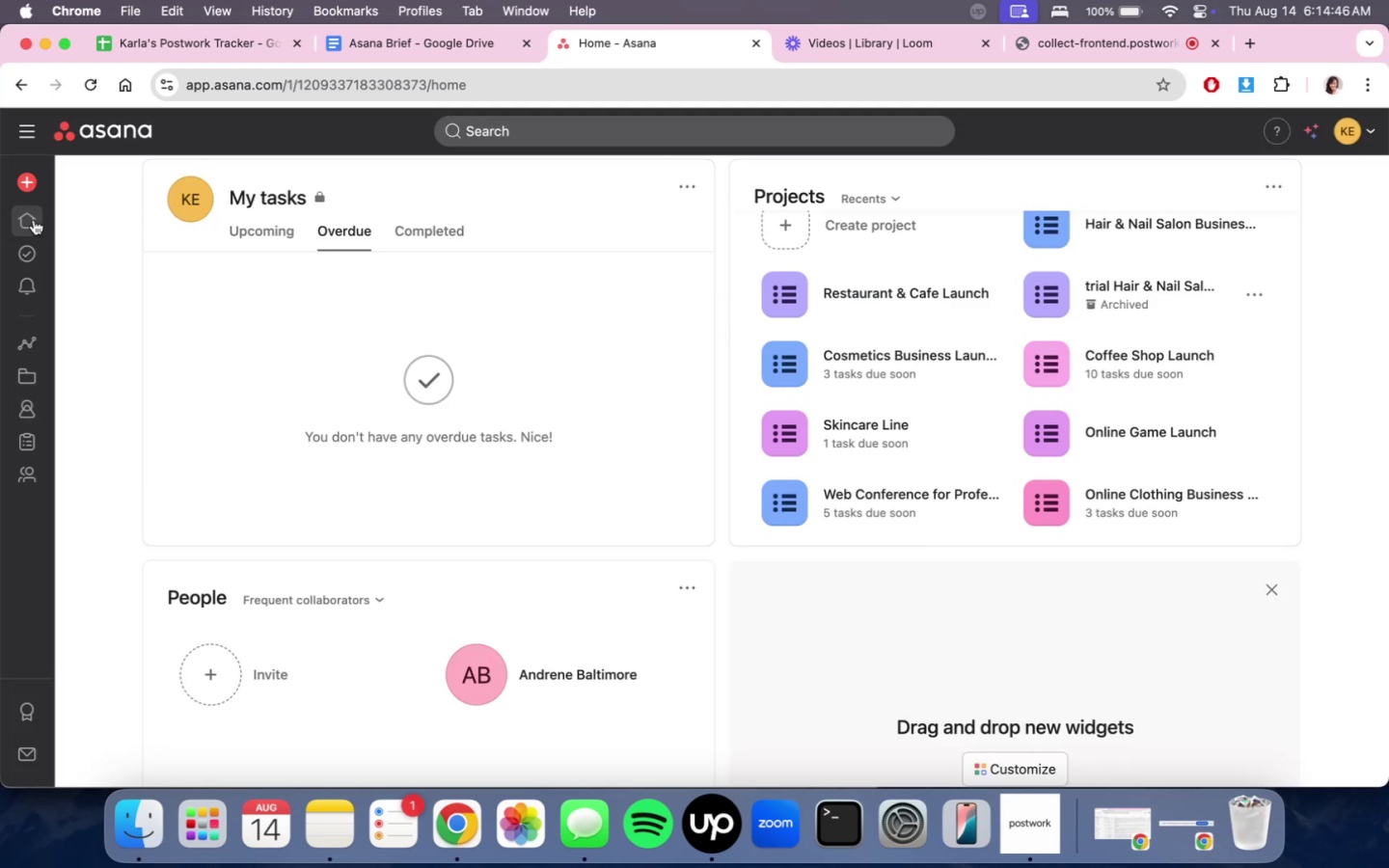 
double_click([24, 140])
 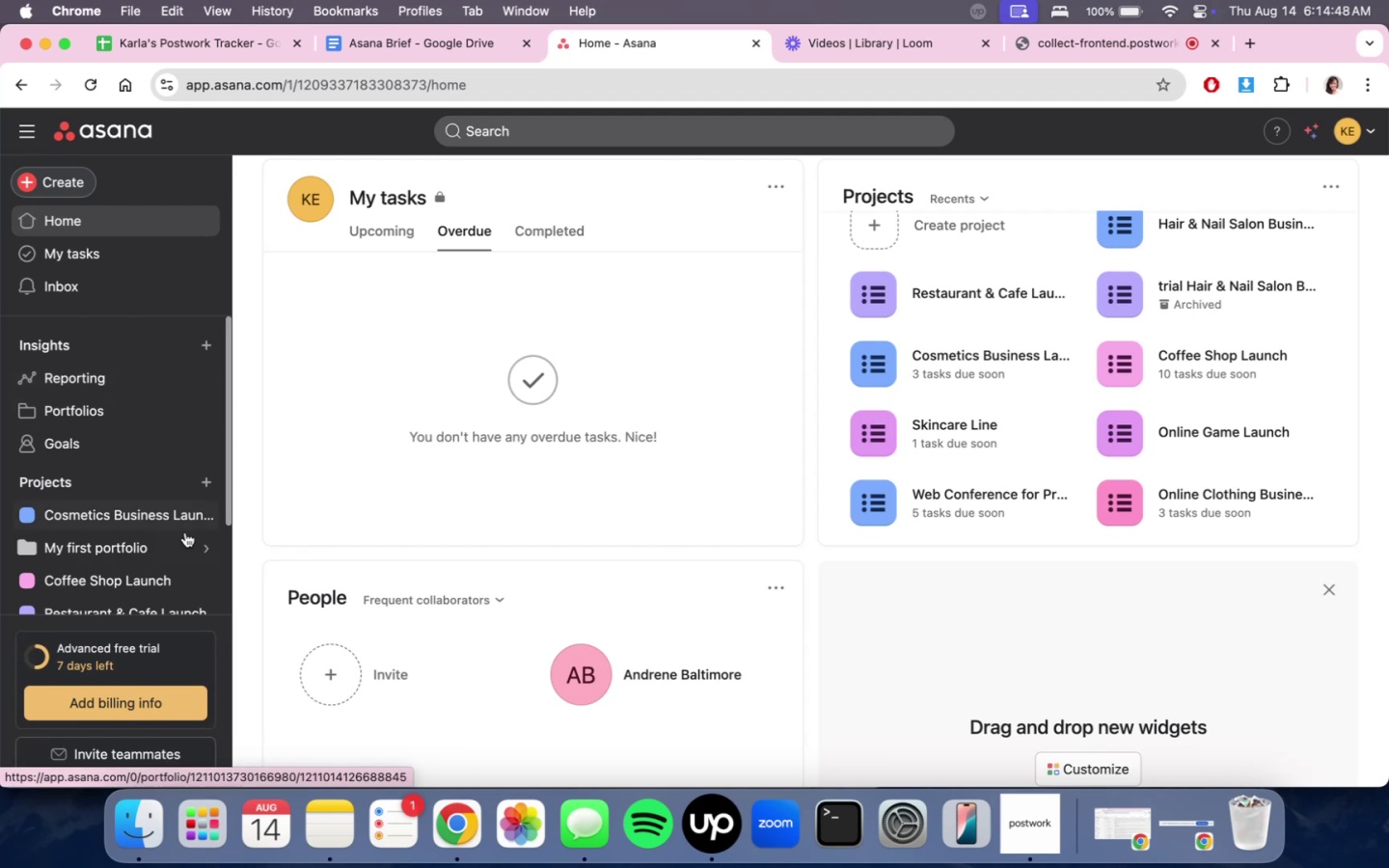 
scroll: coordinate [129, 556], scroll_direction: down, amount: 9.0
 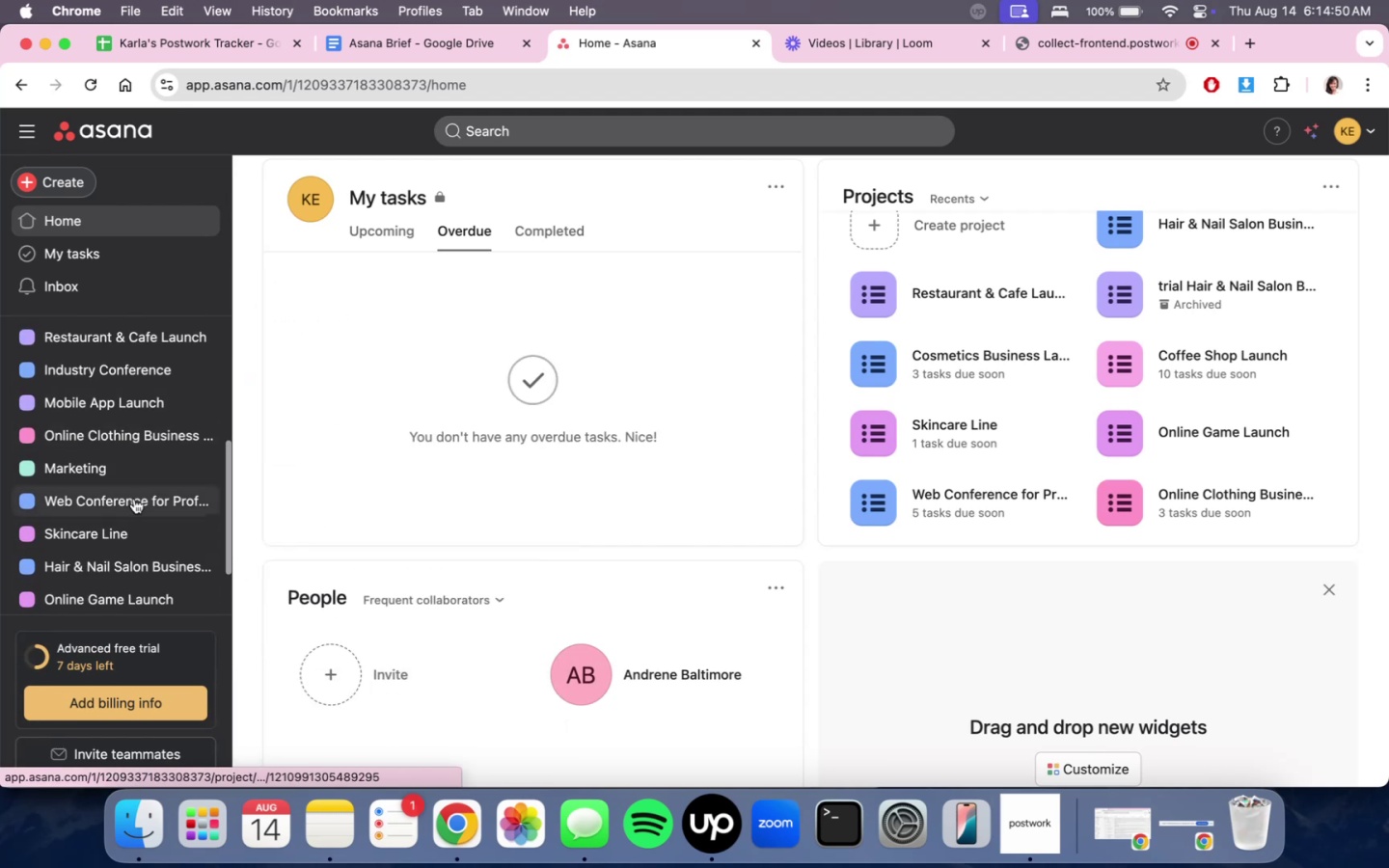 
left_click([139, 559])
 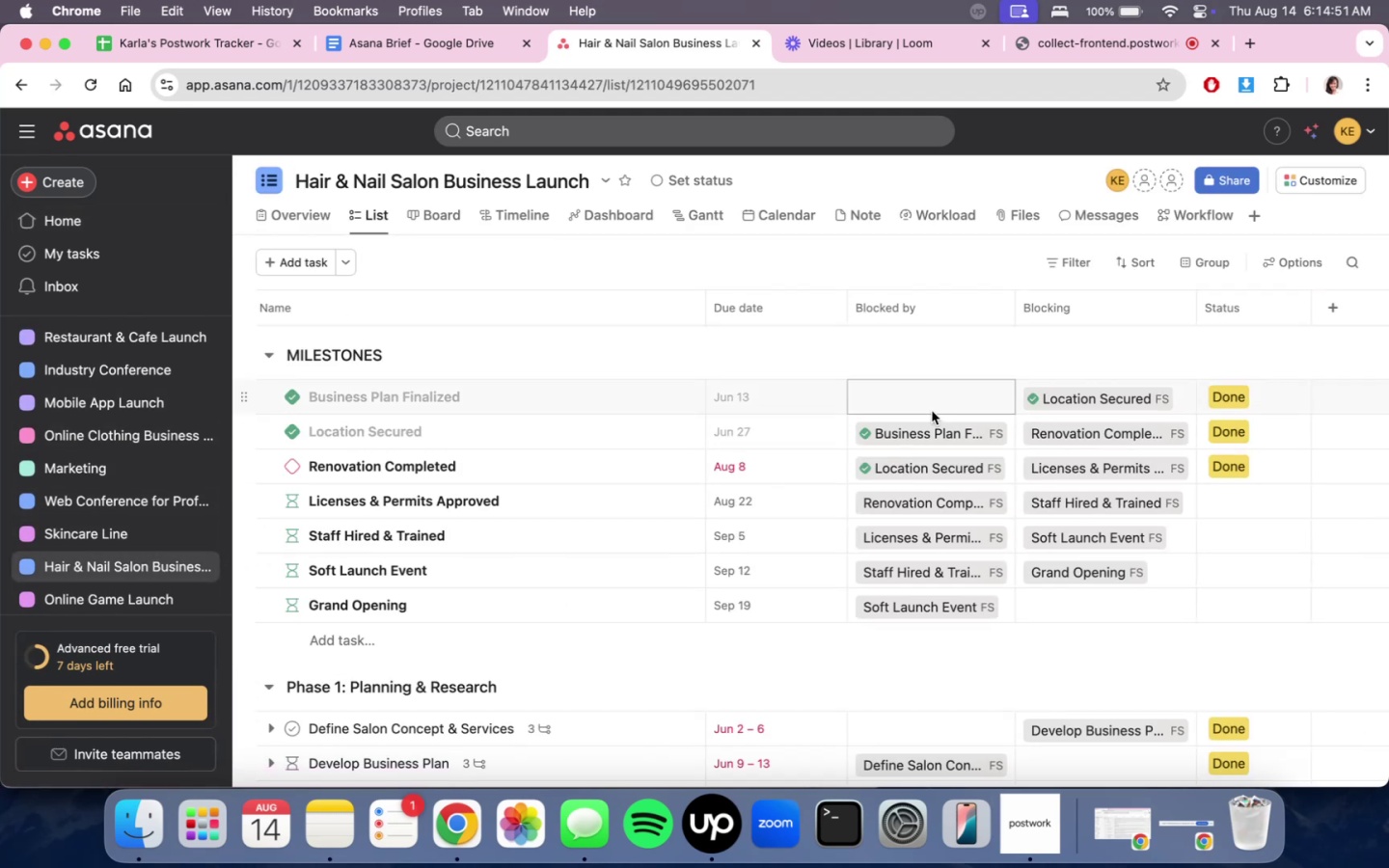 
scroll: coordinate [1130, 583], scroll_direction: down, amount: 9.0
 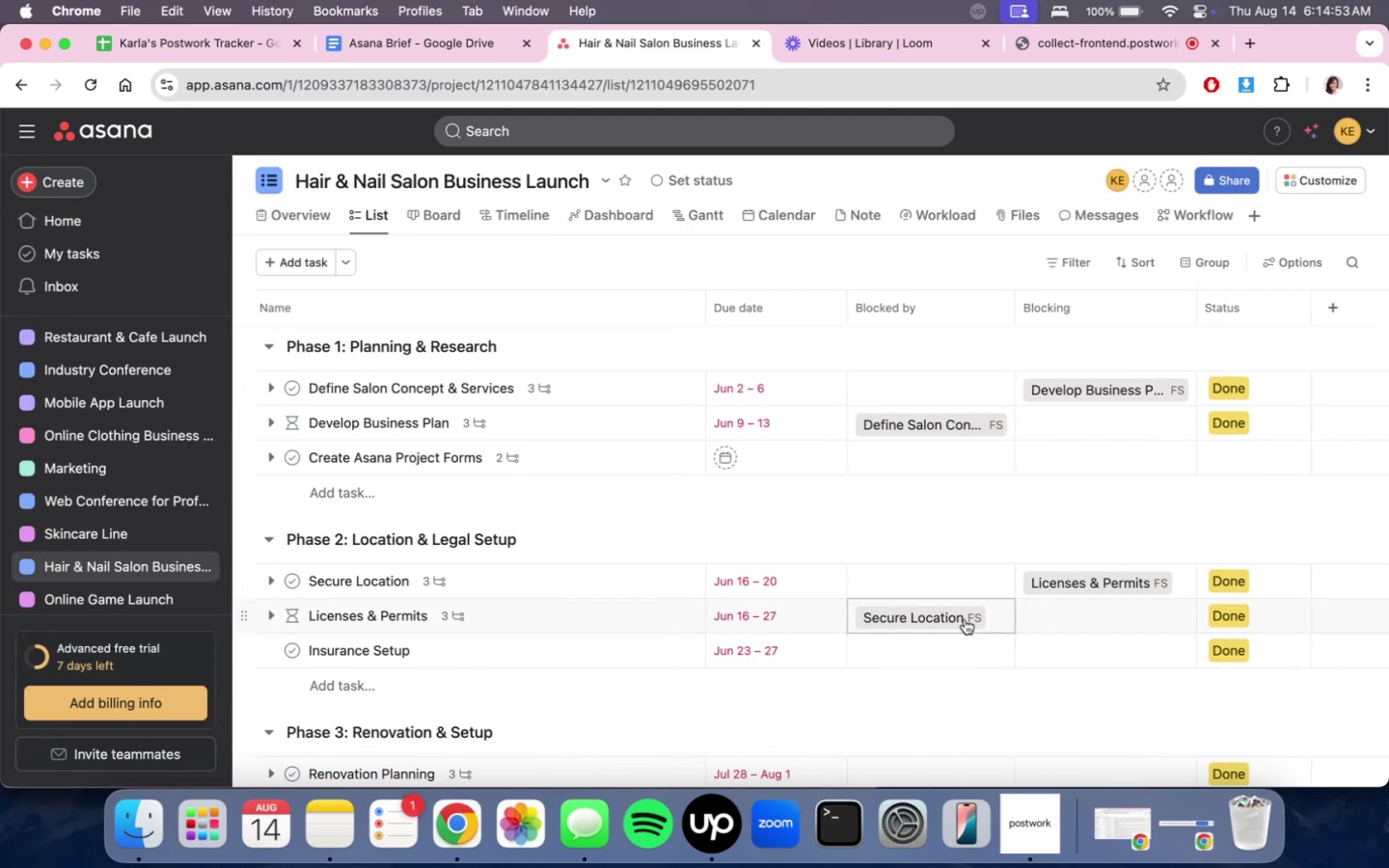 
left_click([965, 619])
 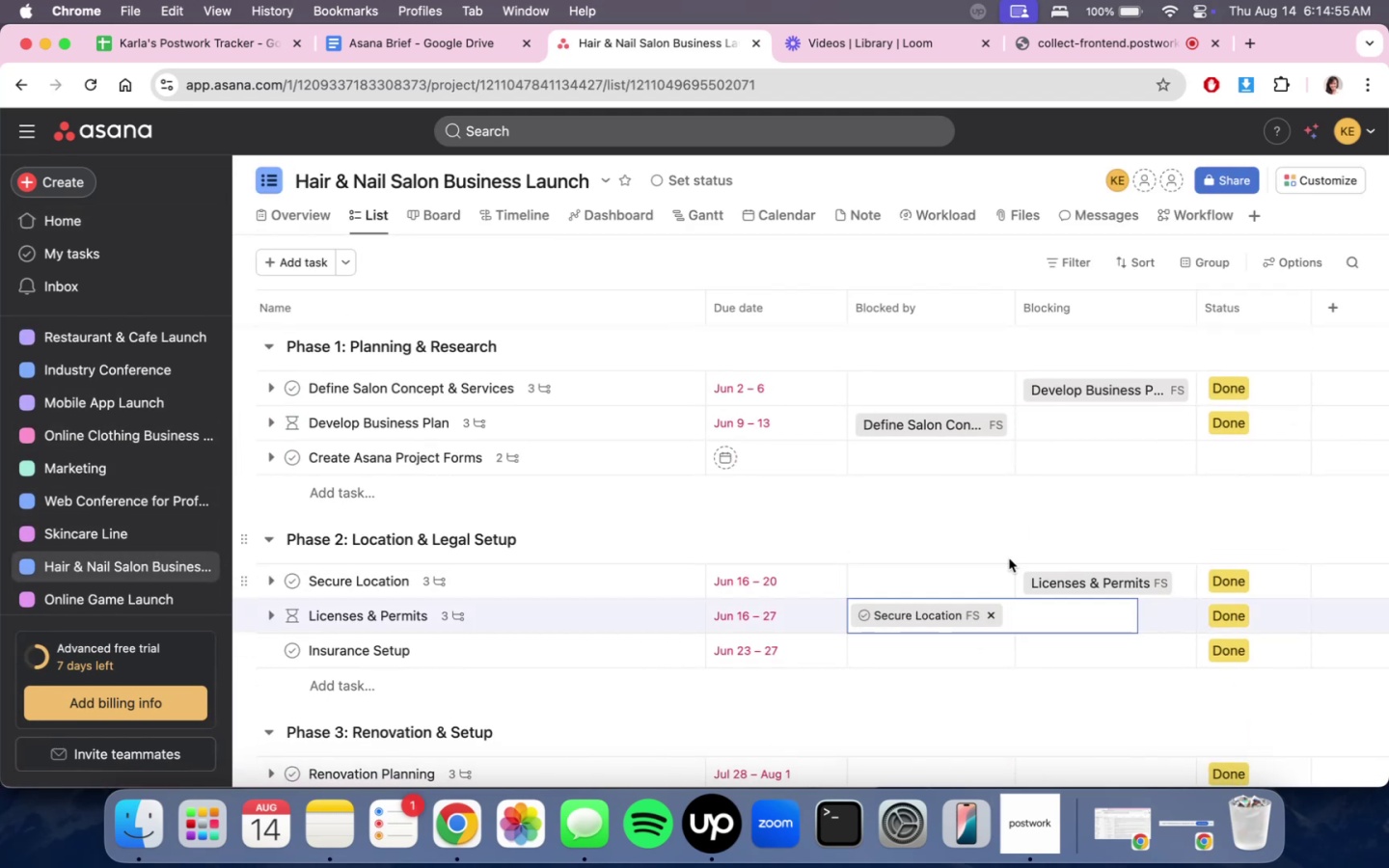 
left_click([981, 519])
 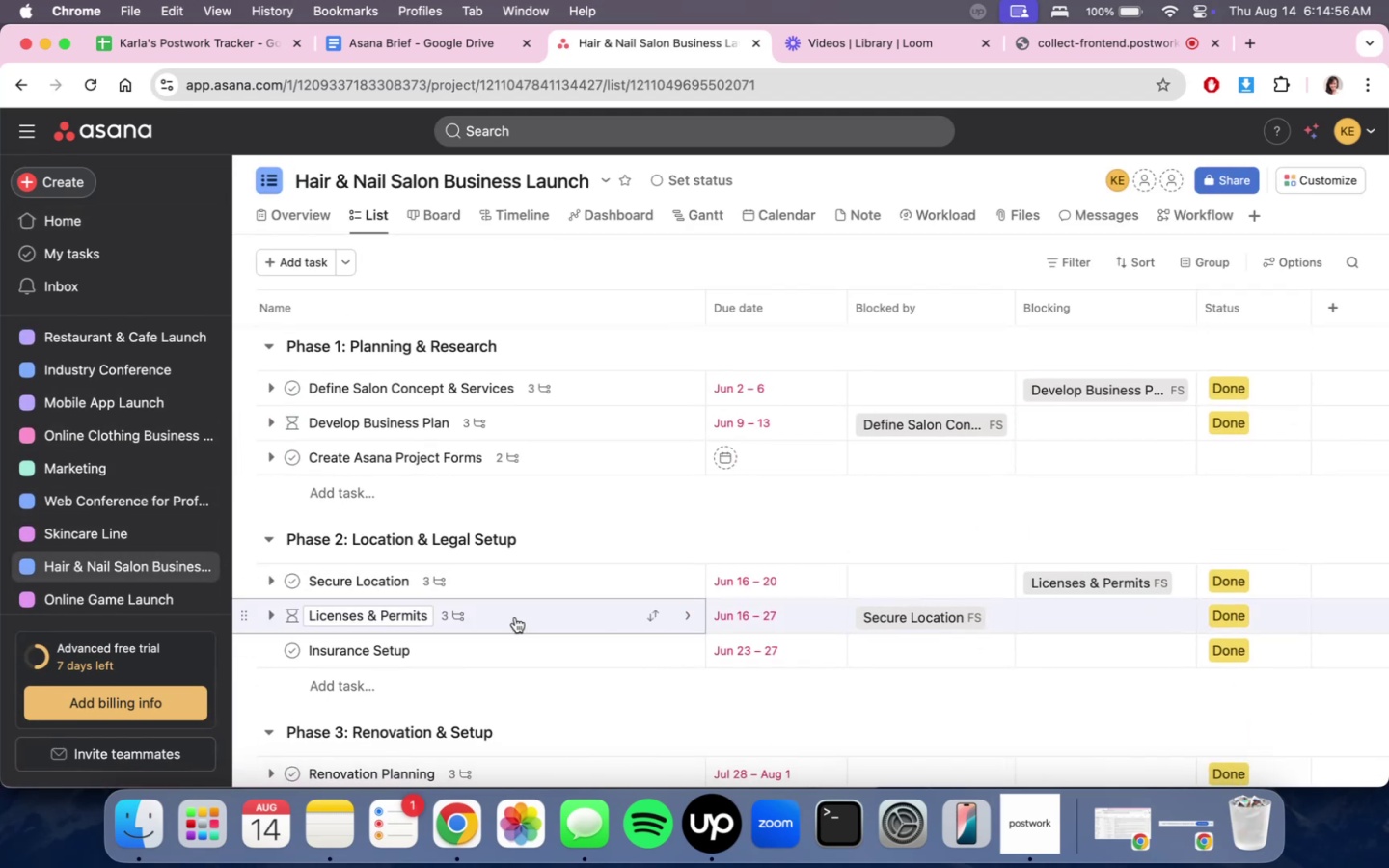 
mouse_move([1206, 426])
 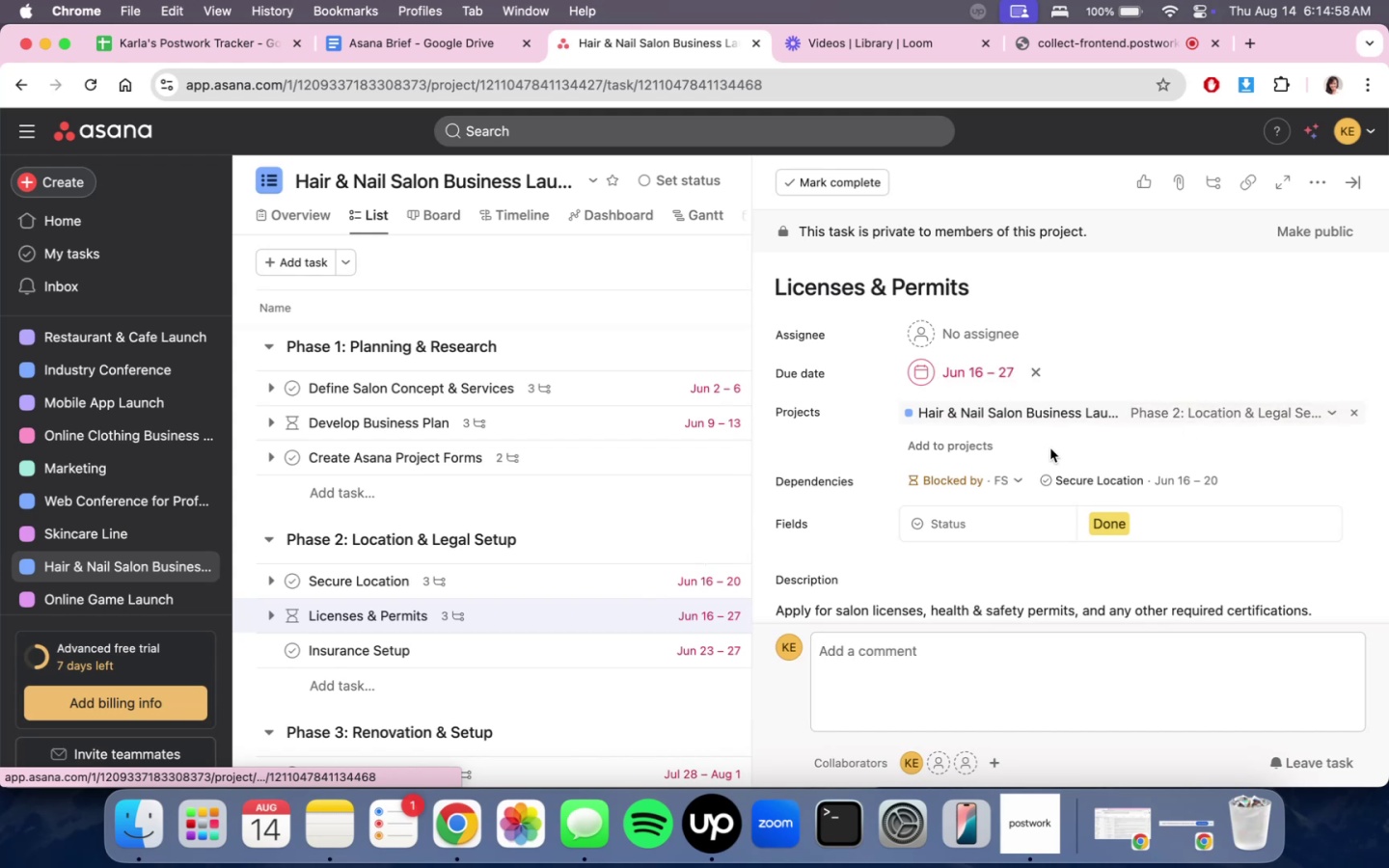 
scroll: coordinate [1237, 482], scroll_direction: down, amount: 4.0
 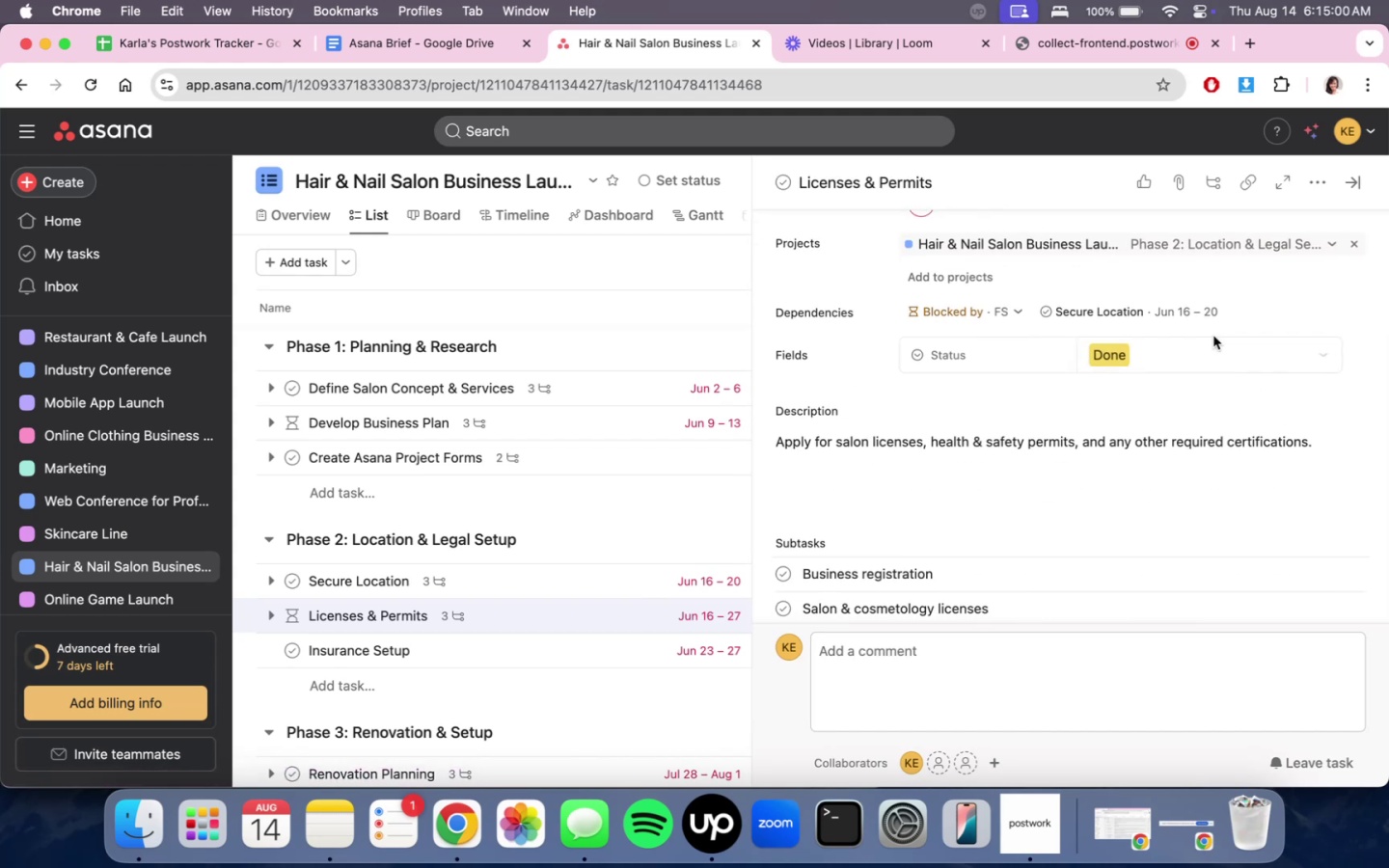 
left_click([1117, 314])
 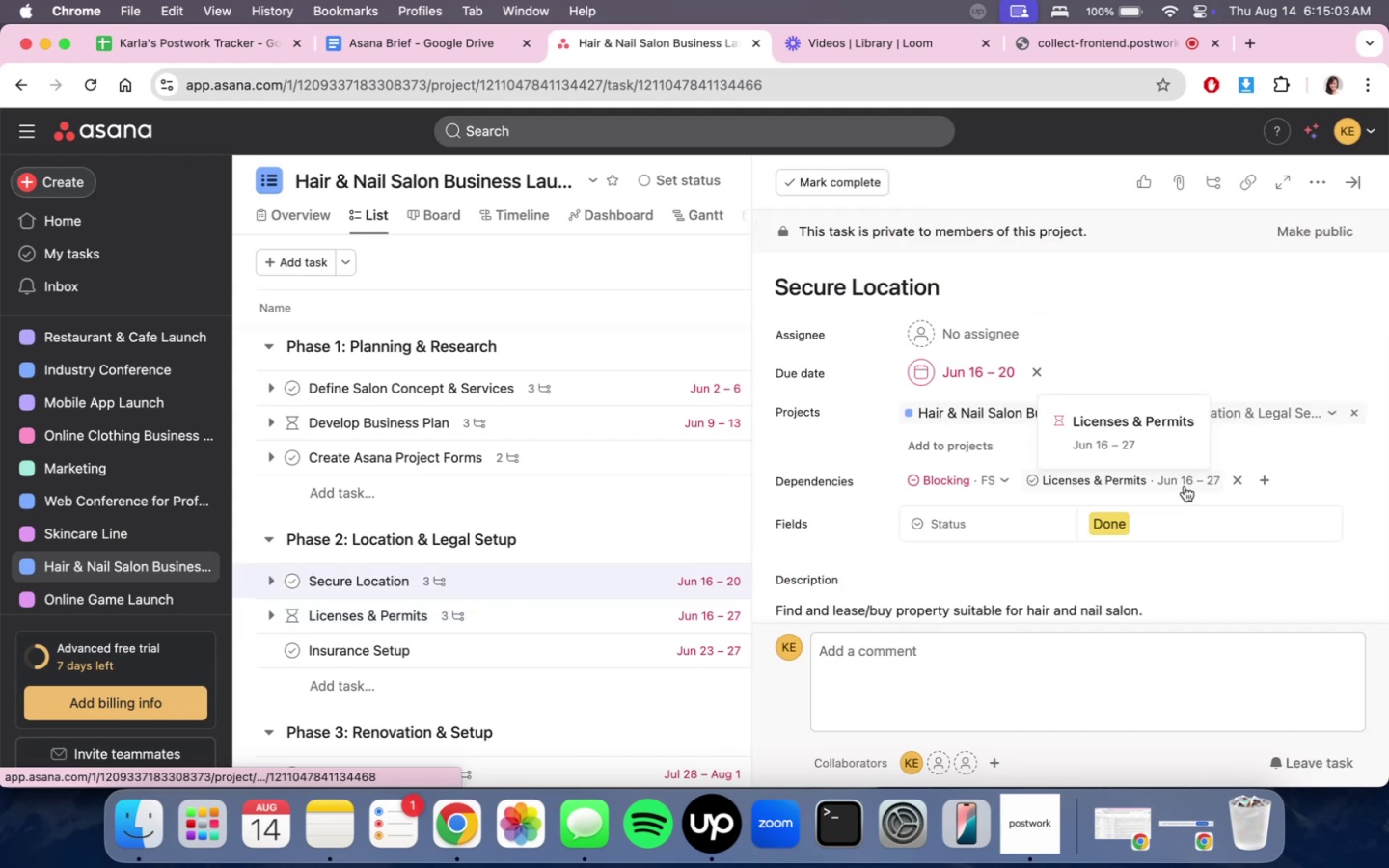 
left_click([1356, 180])
 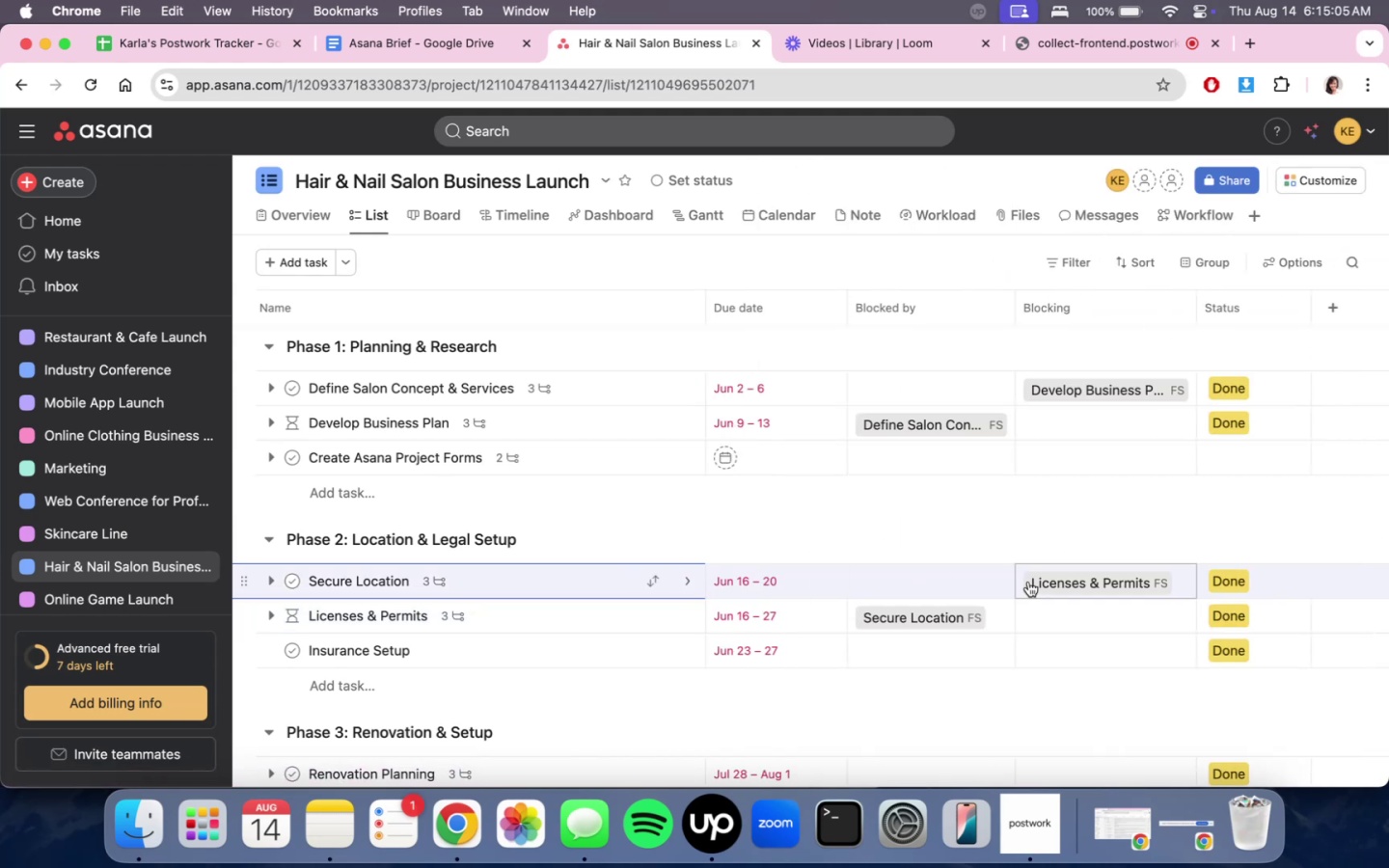 
mouse_move([993, 591])
 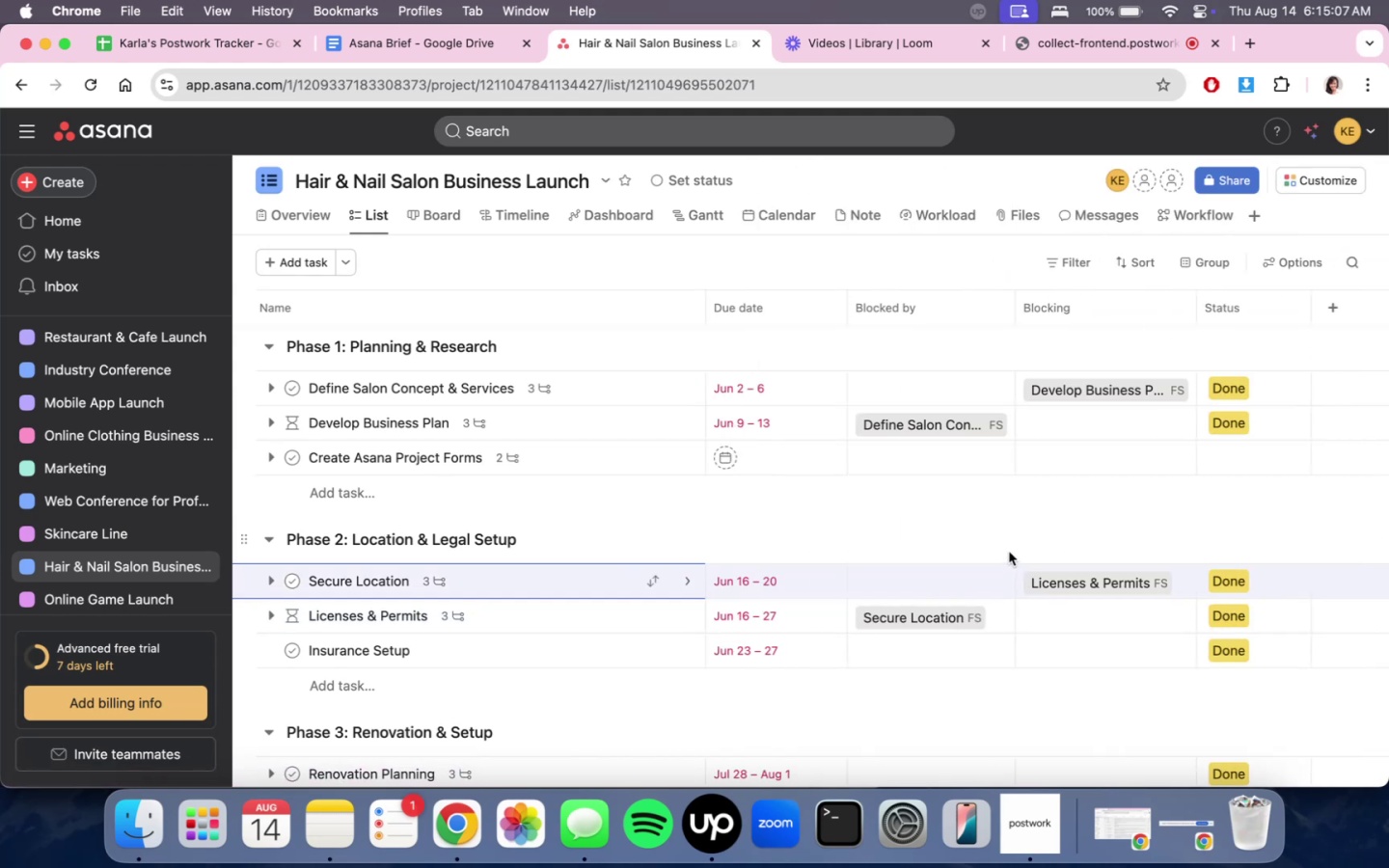 
scroll: coordinate [1009, 551], scroll_direction: up, amount: 1.0
 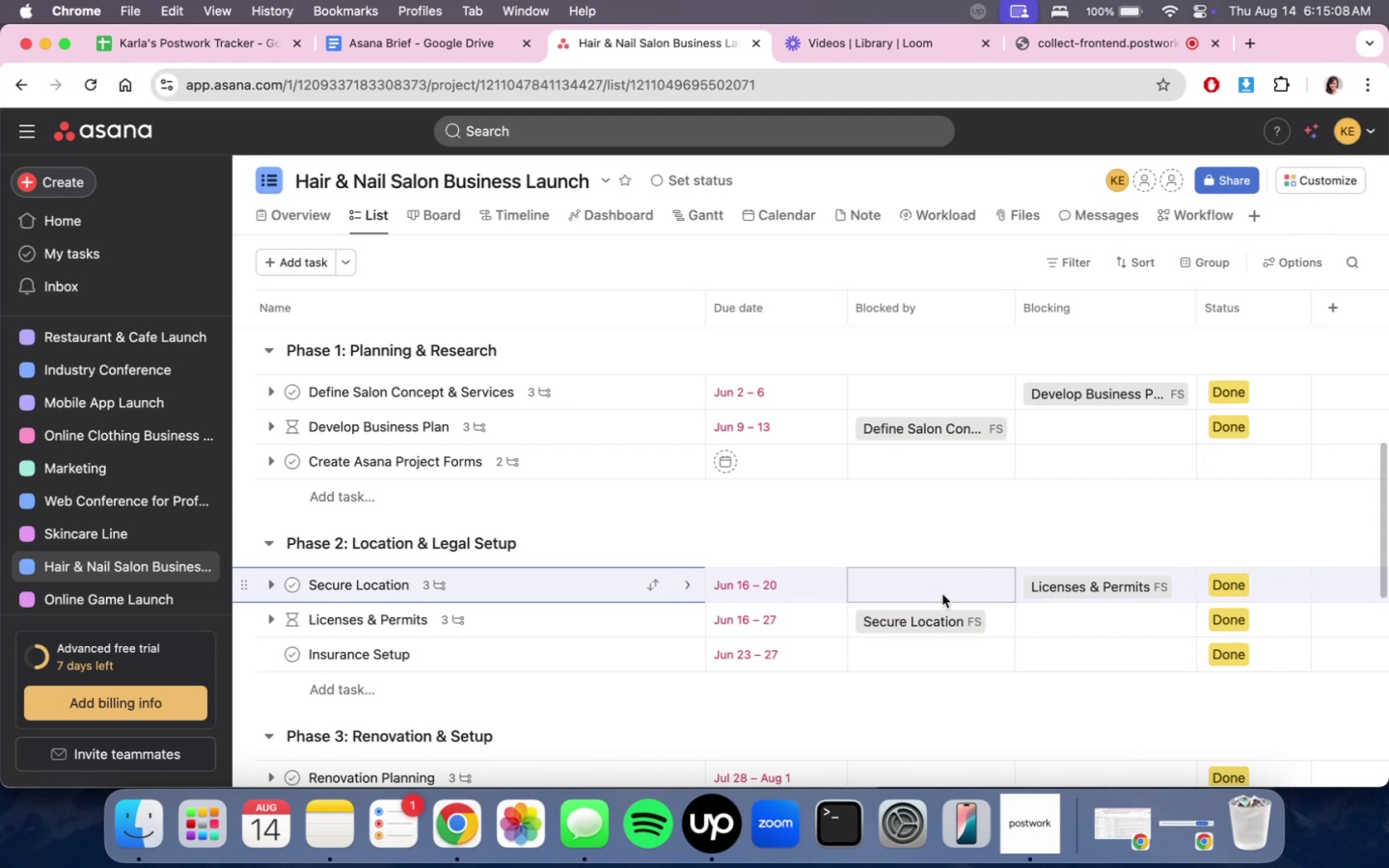 
scroll: coordinate [945, 606], scroll_direction: down, amount: 2.0
 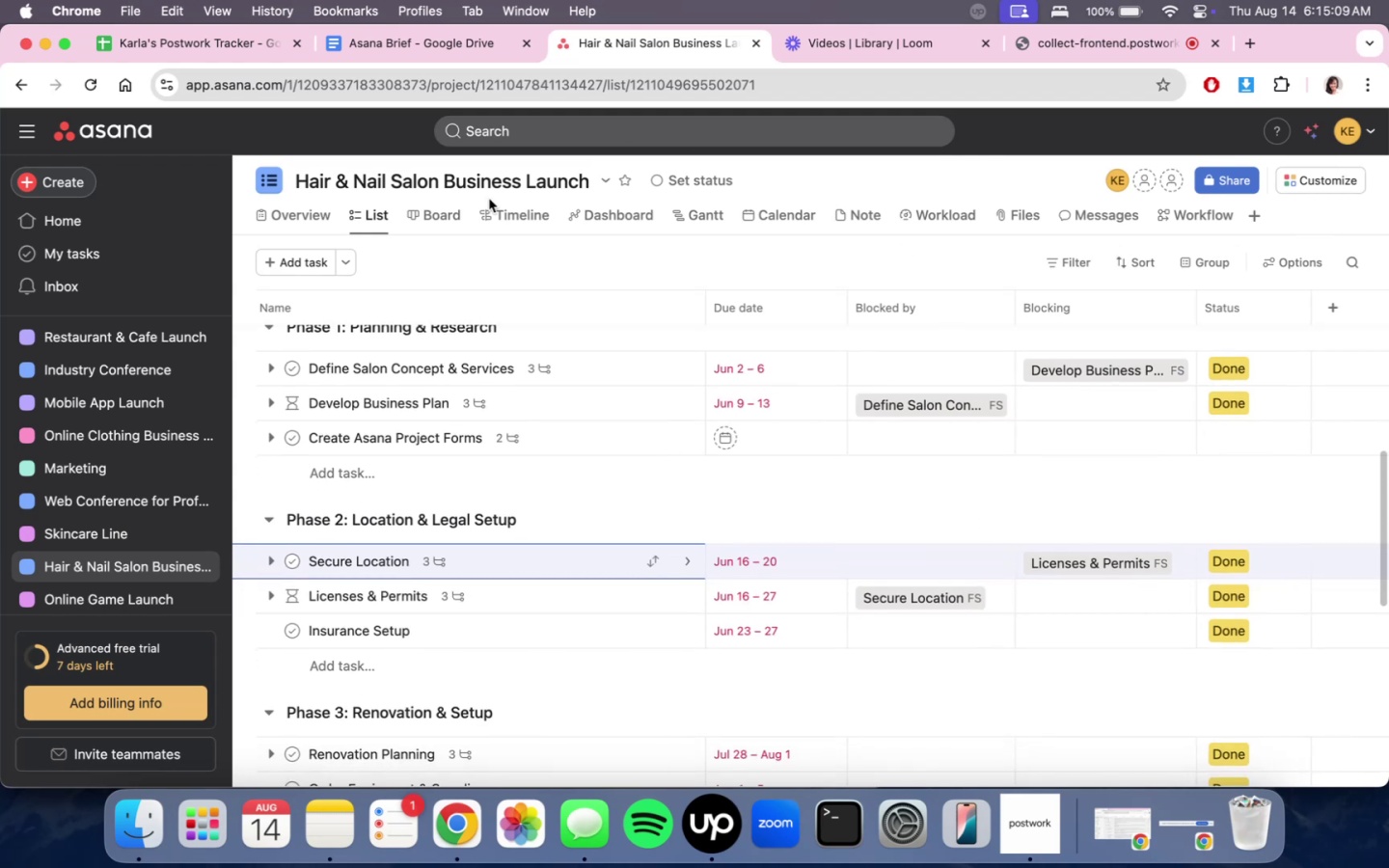 
left_click([492, 210])
 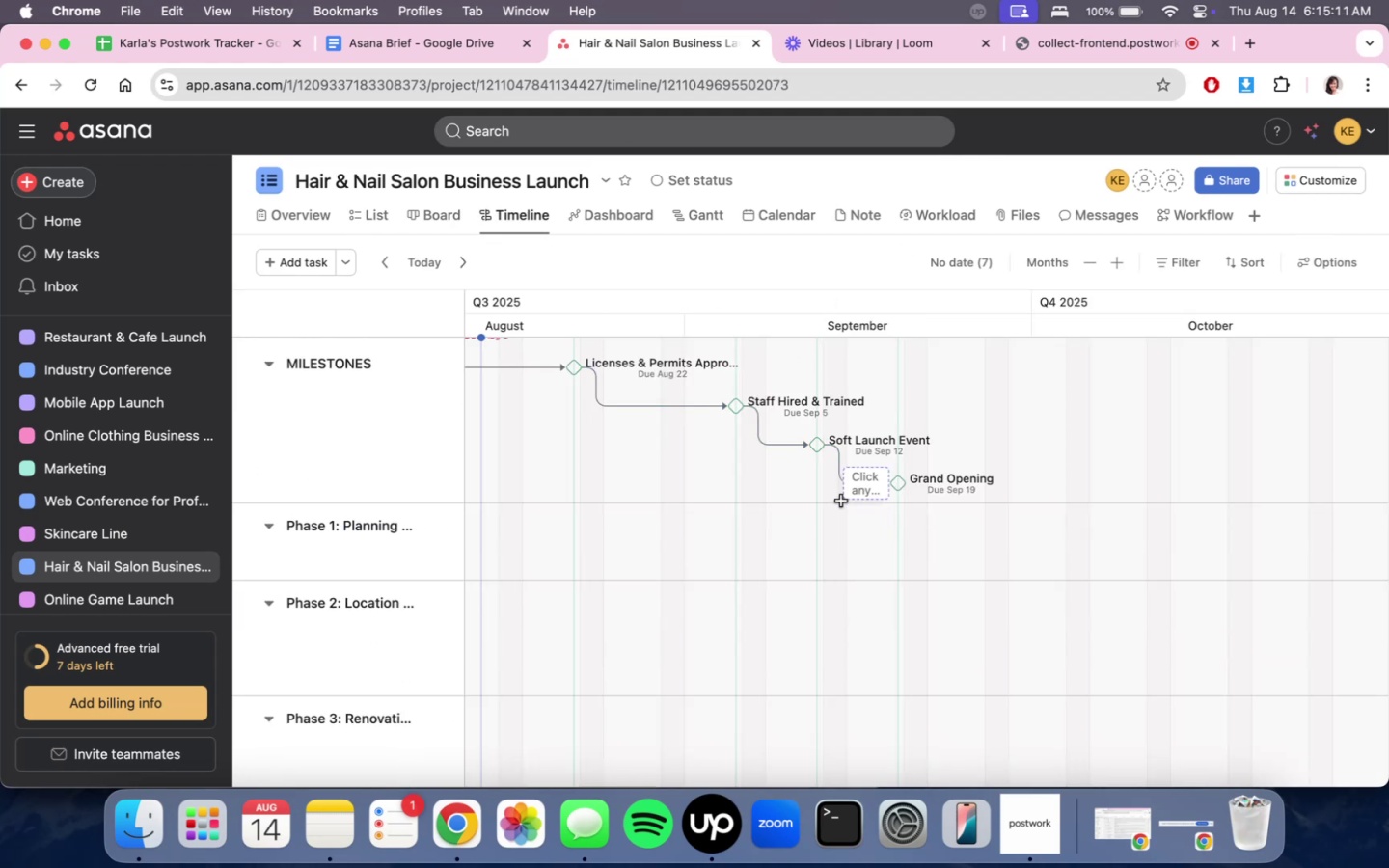 
scroll: coordinate [858, 504], scroll_direction: up, amount: 22.0
 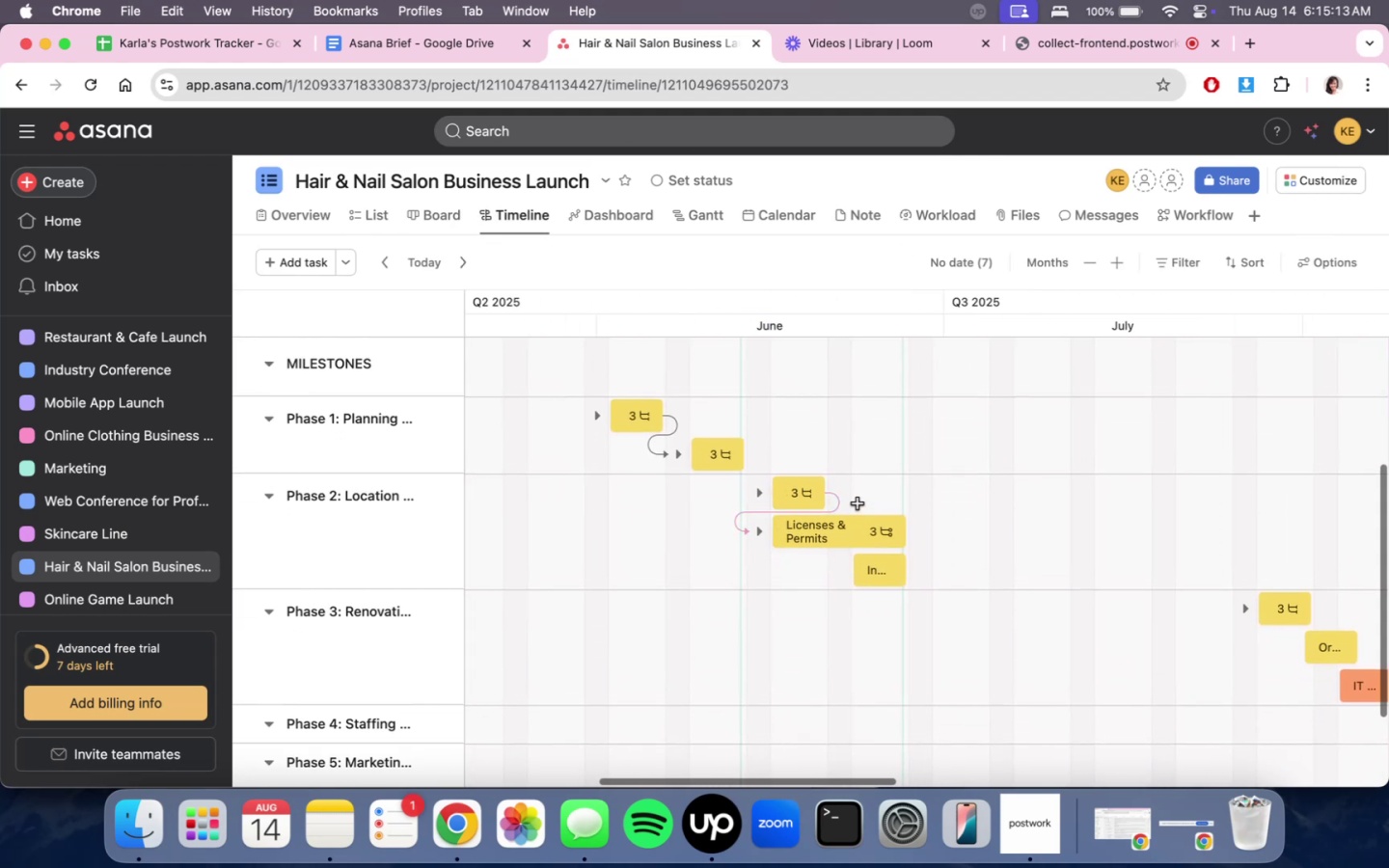 
scroll: coordinate [1162, 520], scroll_direction: down, amount: 1.0
 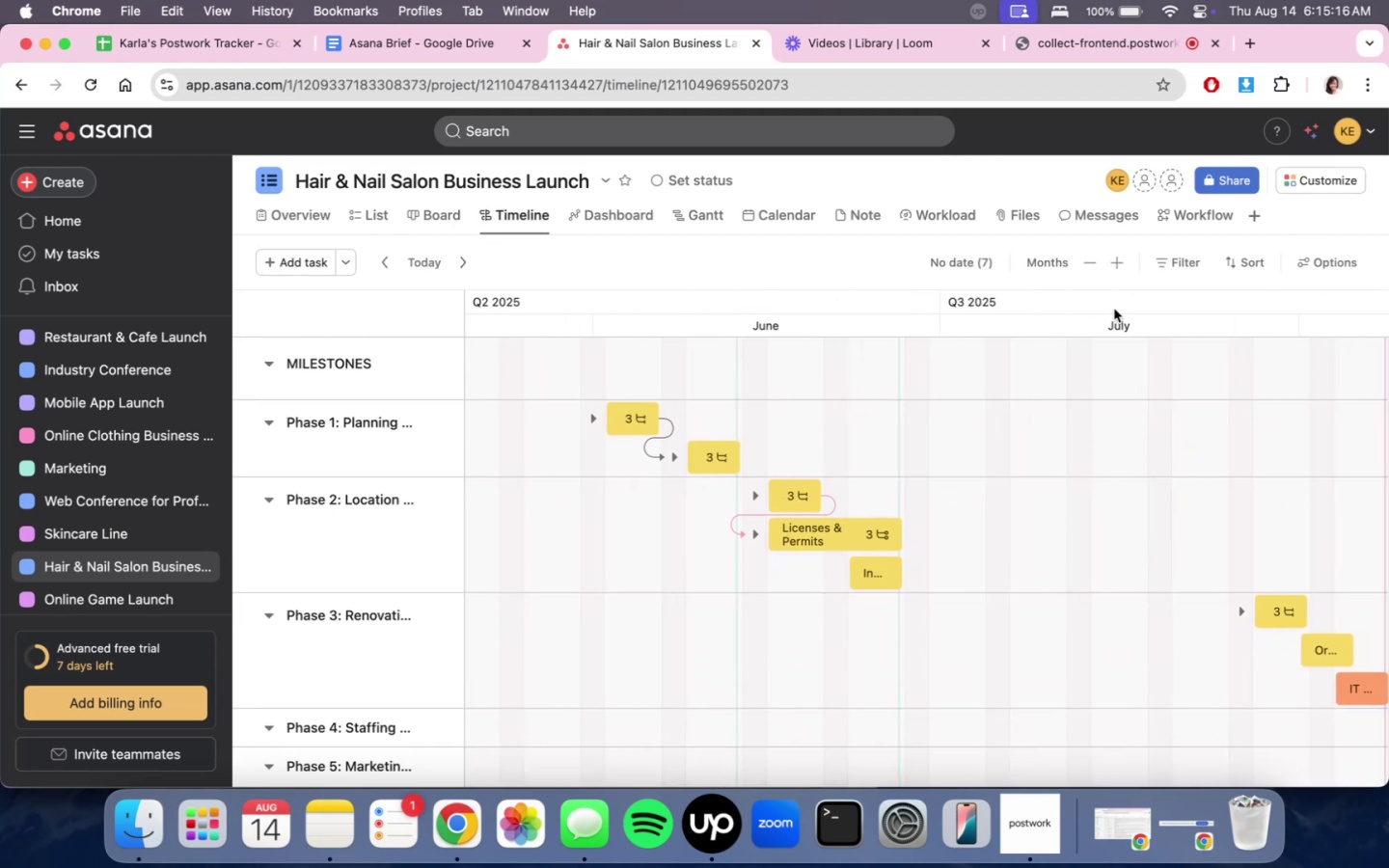 
left_click([1077, 265])
 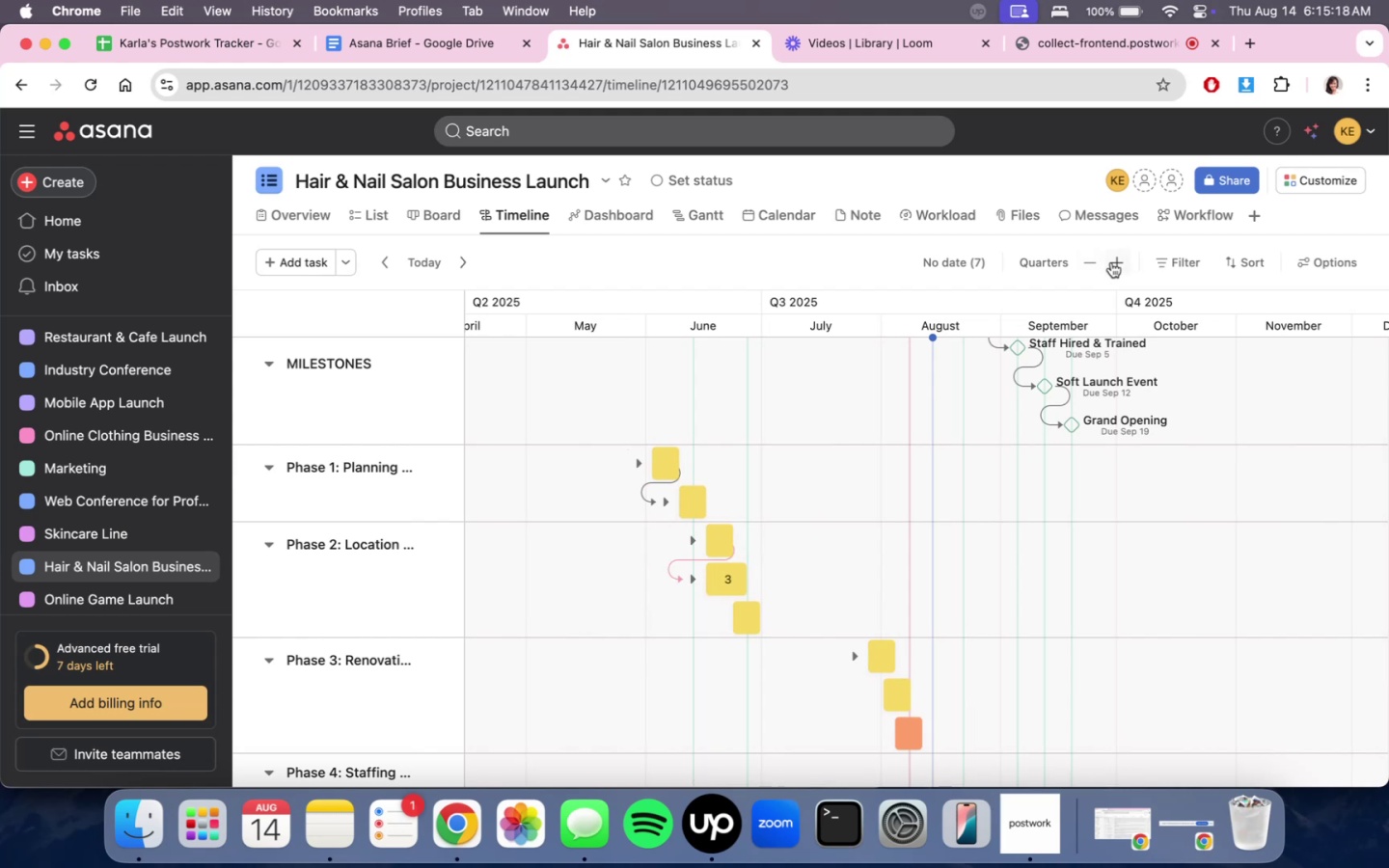 
double_click([1111, 262])
 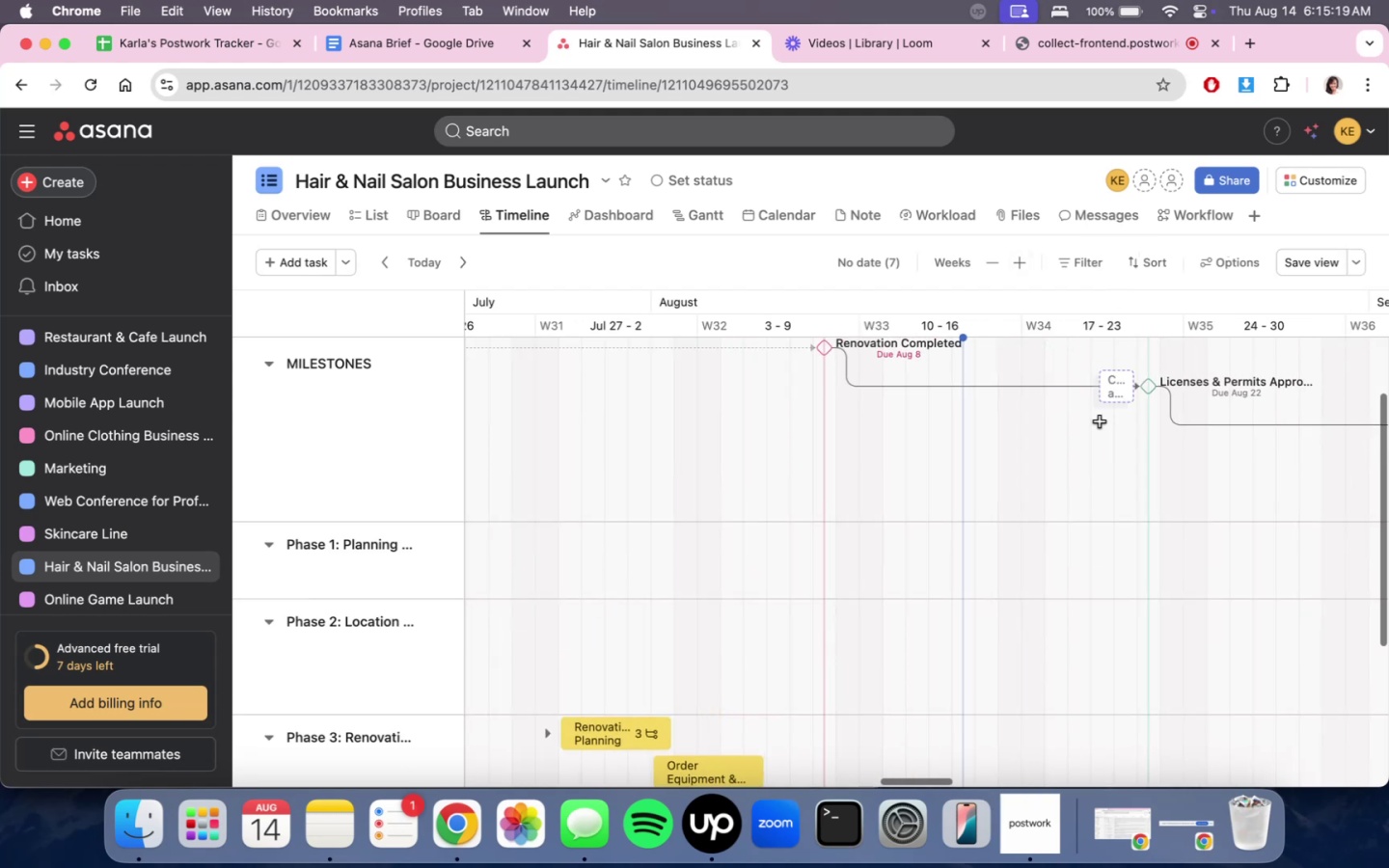 
scroll: coordinate [1059, 256], scroll_direction: up, amount: 95.0
 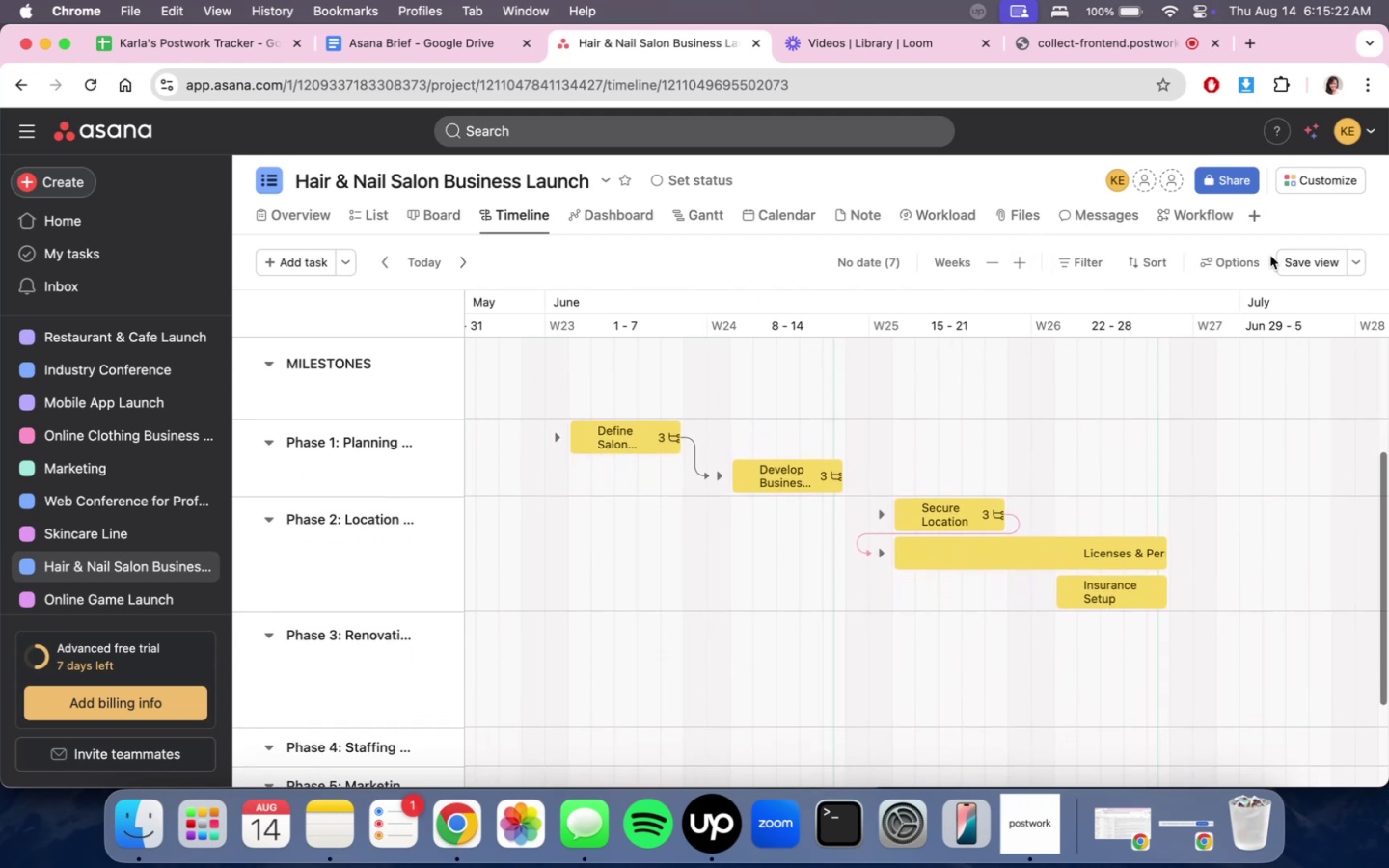 
left_click([1295, 263])
 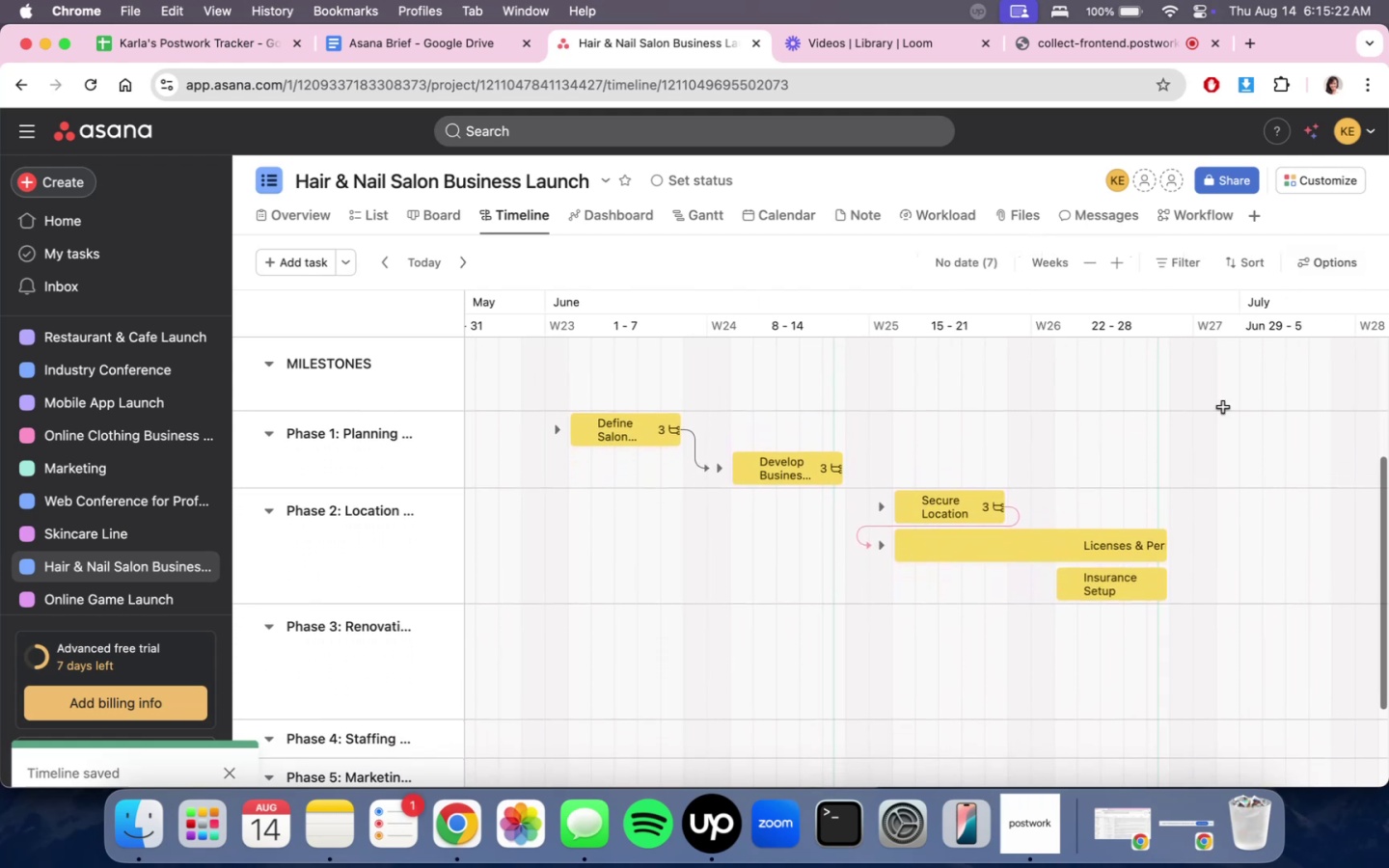 
scroll: coordinate [1139, 542], scroll_direction: down, amount: 108.0
 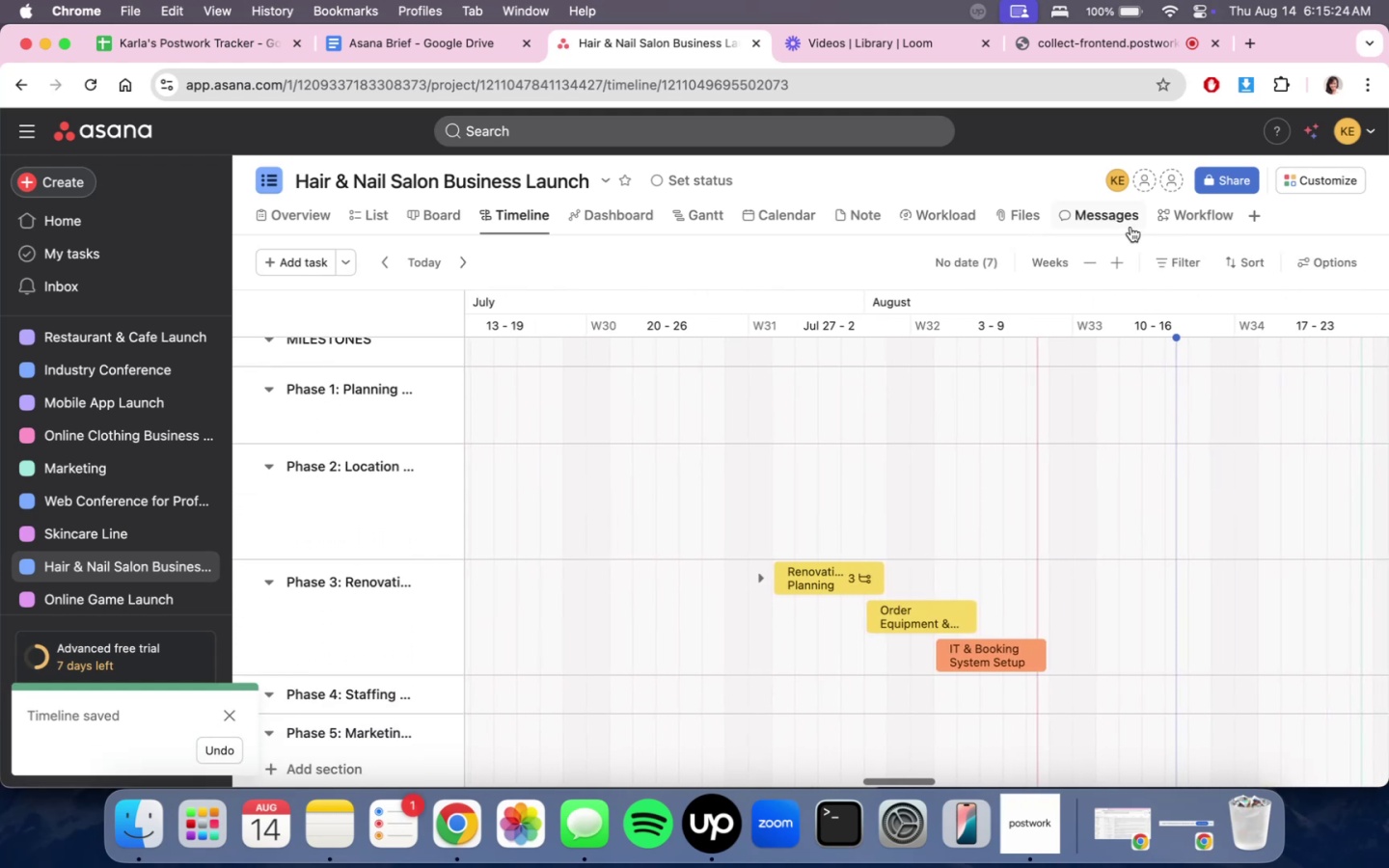 
left_click([1083, 260])
 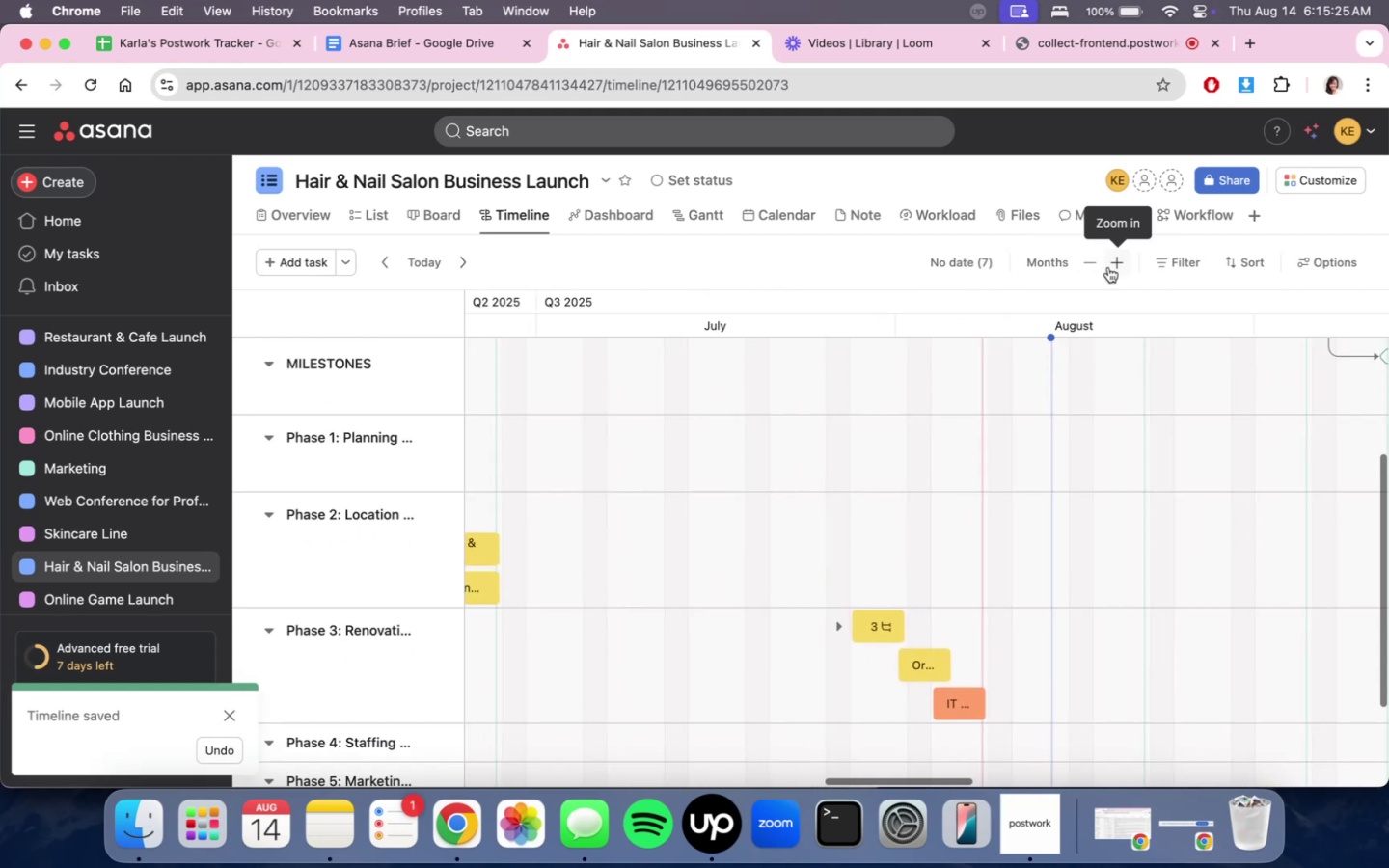 
scroll: coordinate [1290, 259], scroll_direction: up, amount: 5.0
 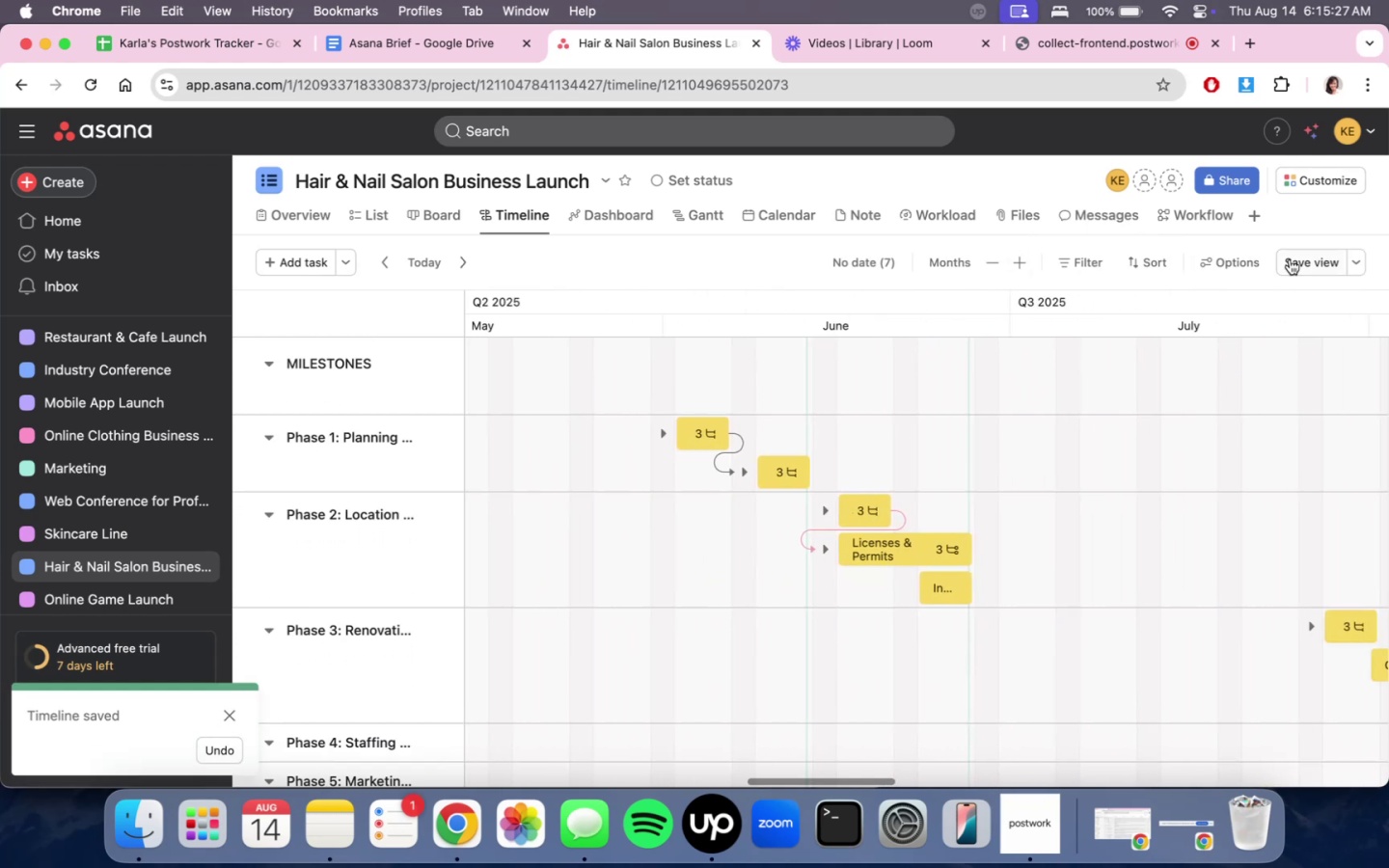 
left_click([1290, 259])
 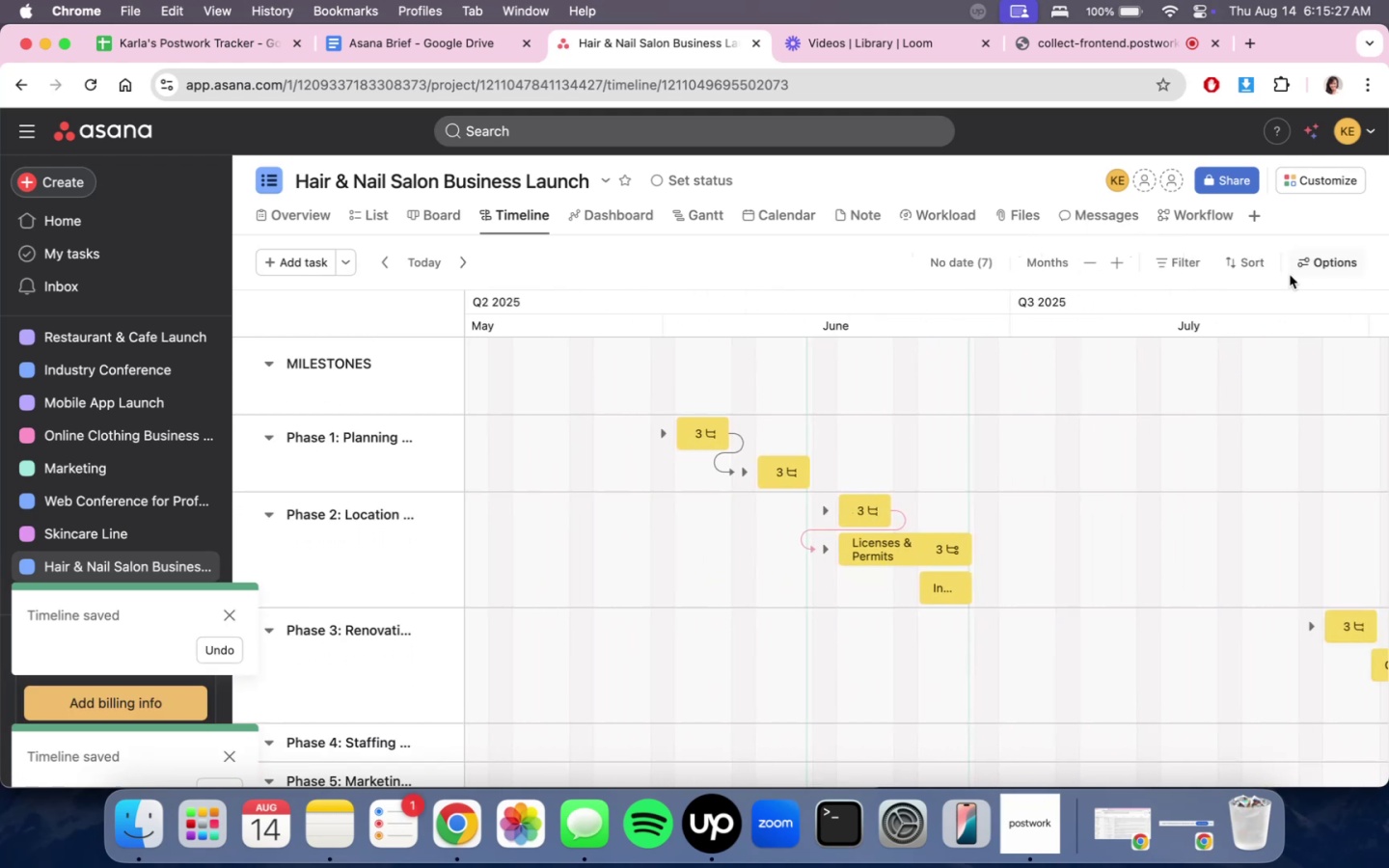 
scroll: coordinate [1220, 577], scroll_direction: up, amount: 8.0
 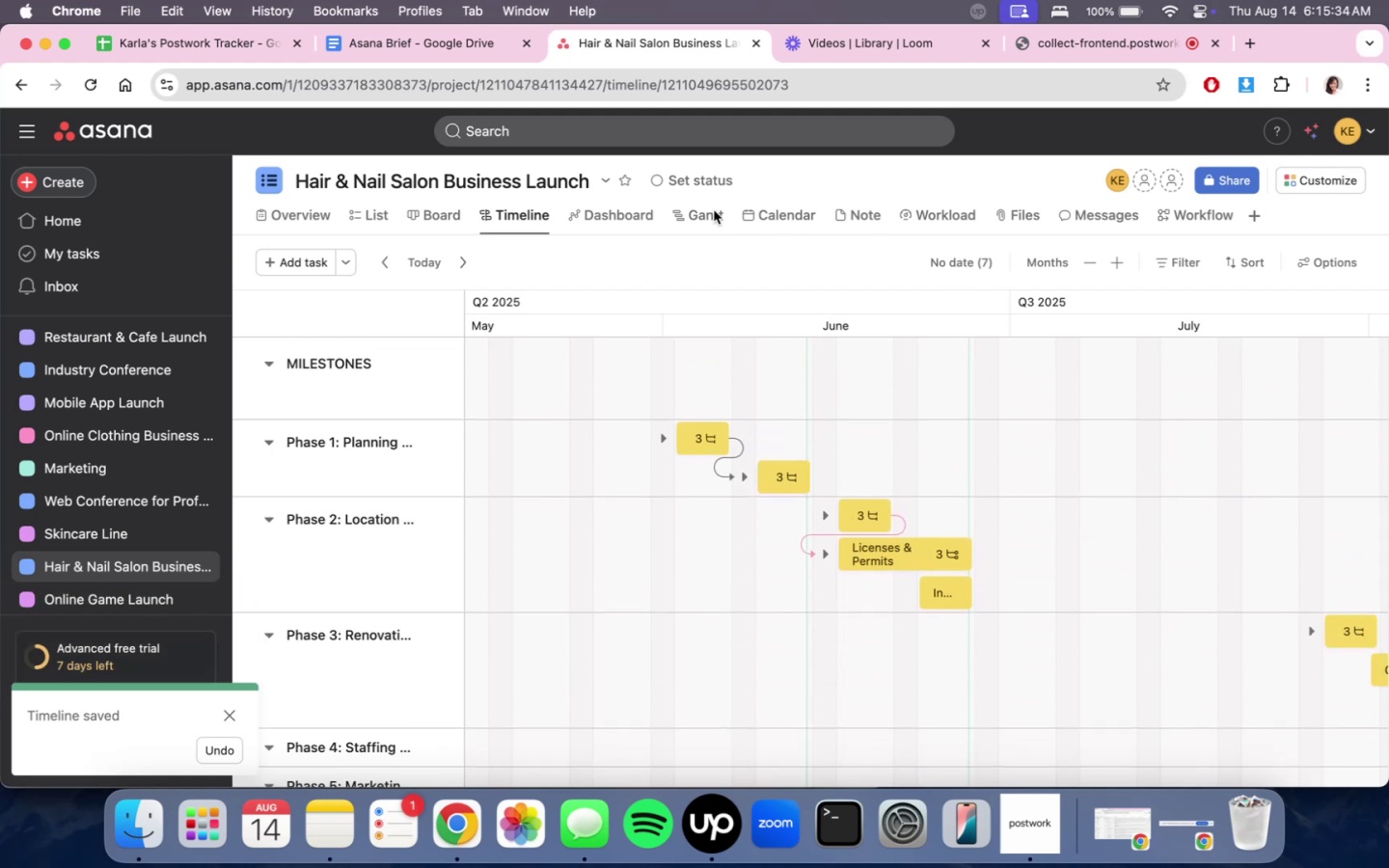 
double_click([394, 225])
 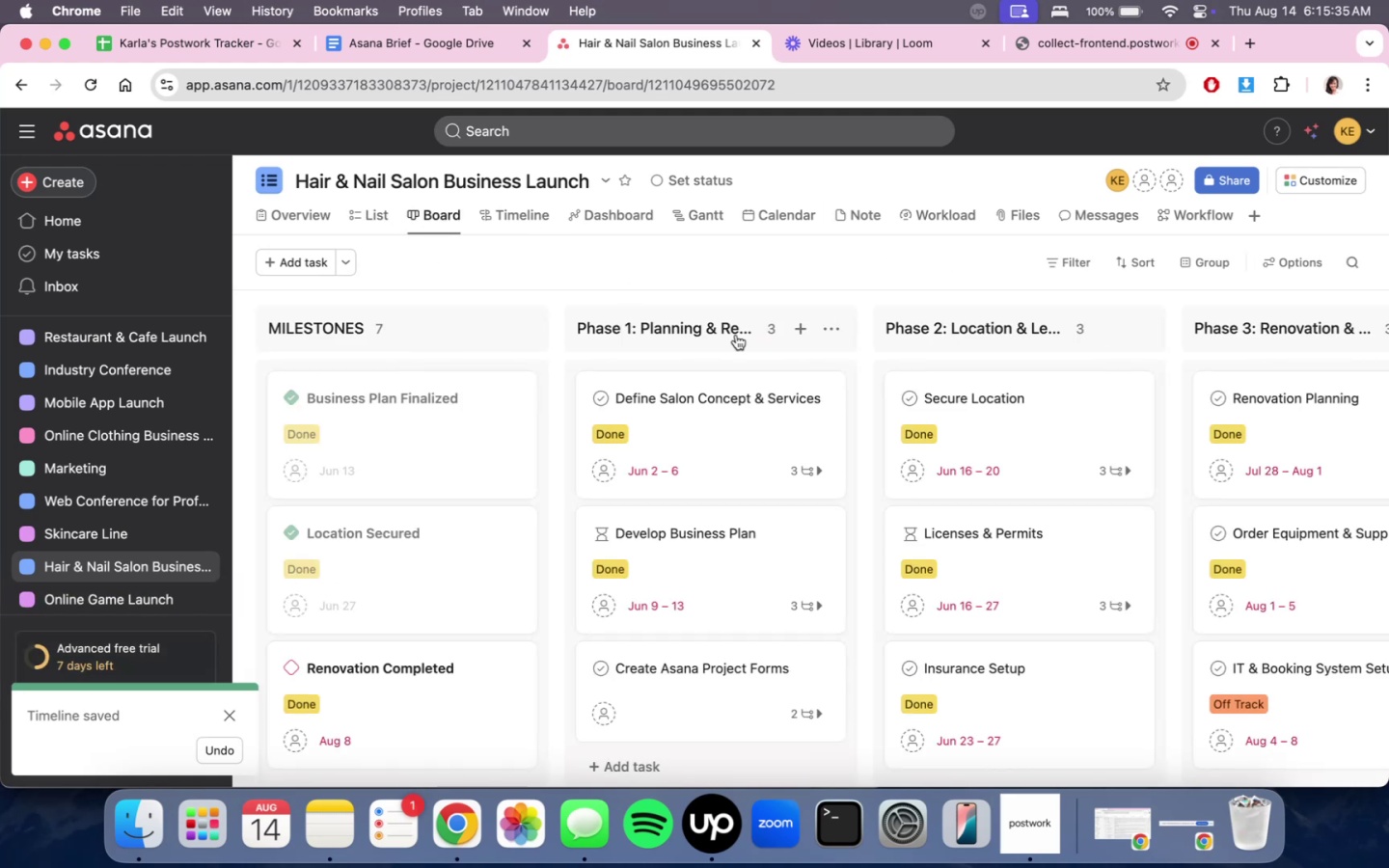 
scroll: coordinate [929, 580], scroll_direction: down, amount: 3.0
 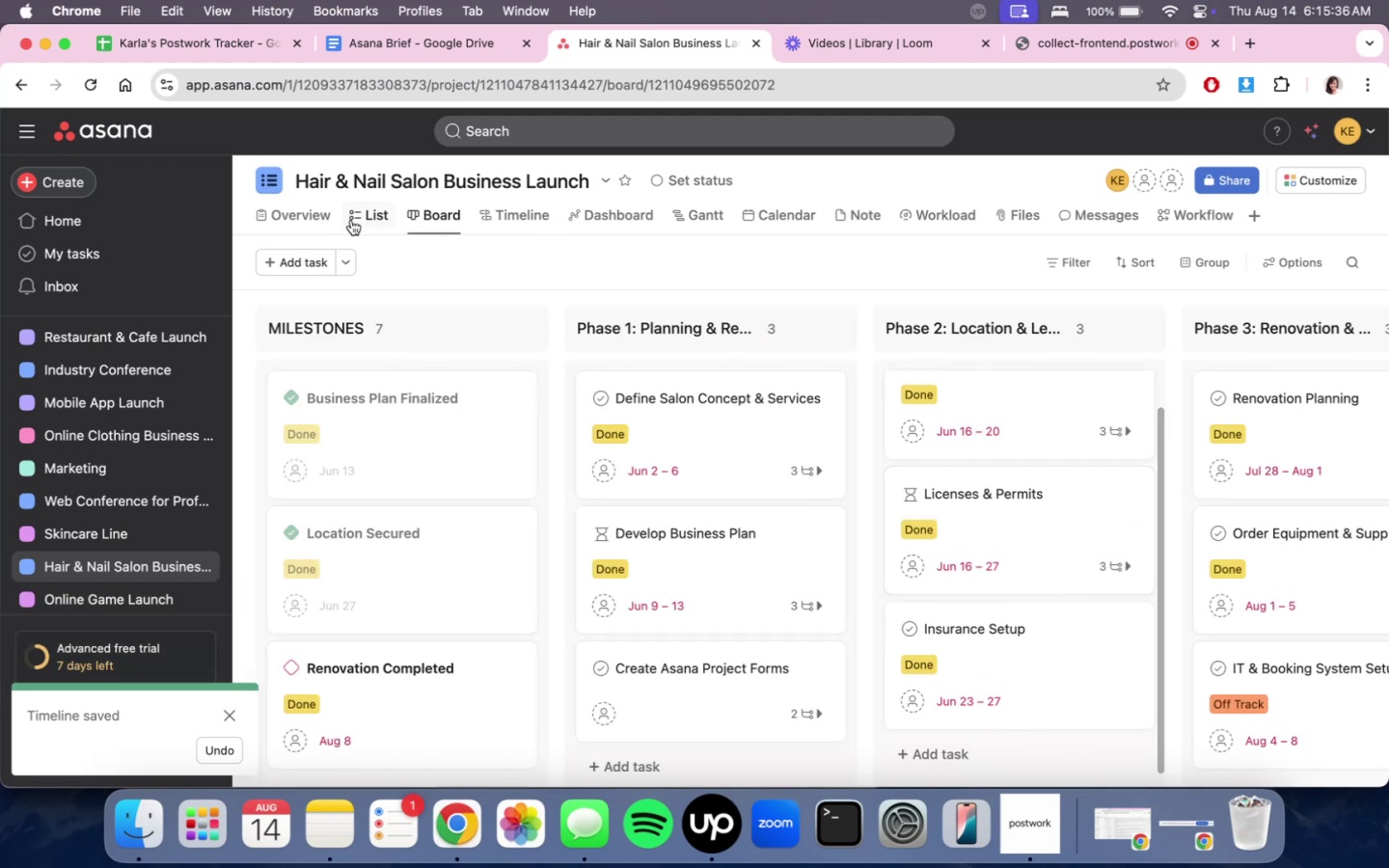 
double_click([356, 220])
 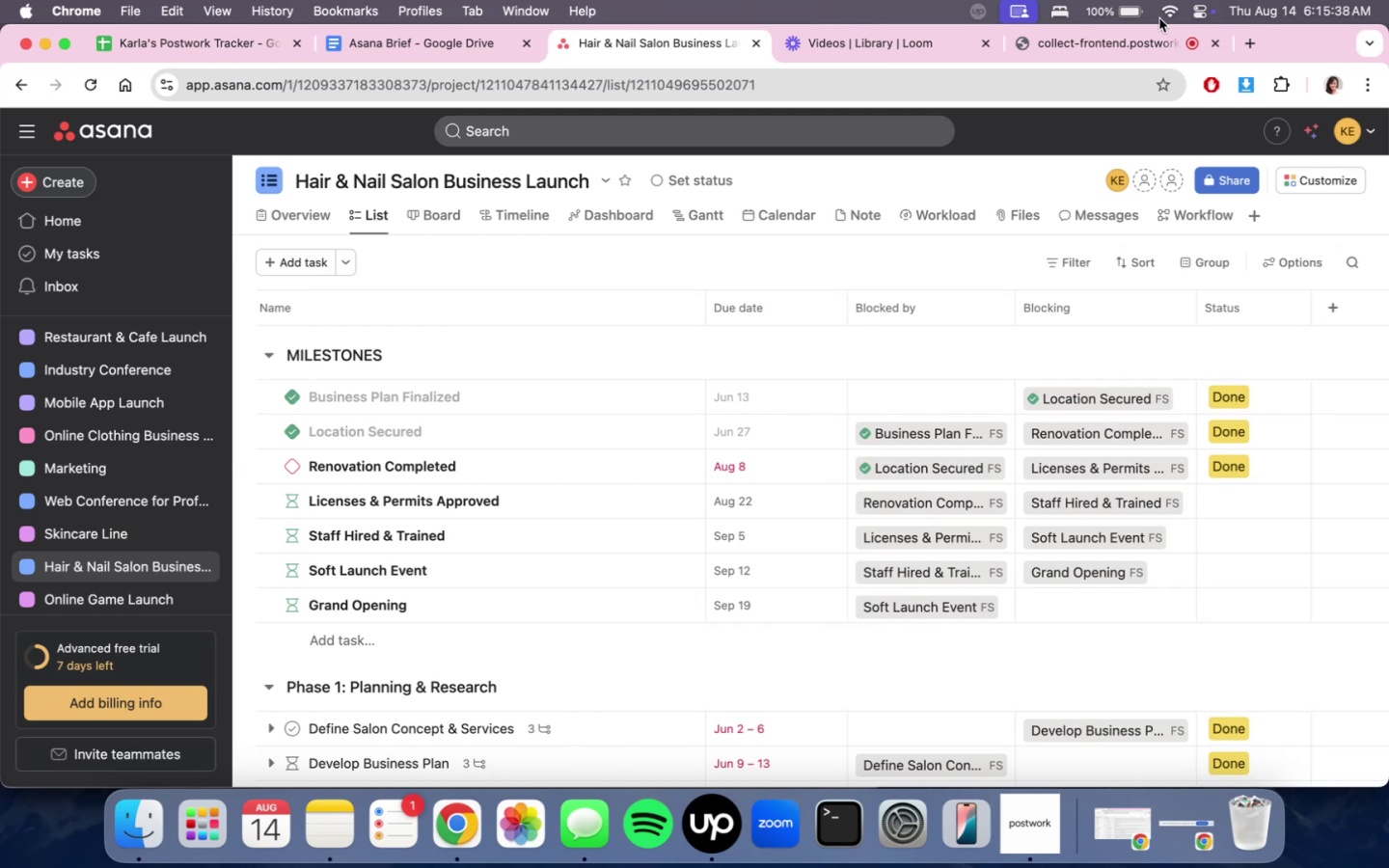 
left_click([1100, 40])
 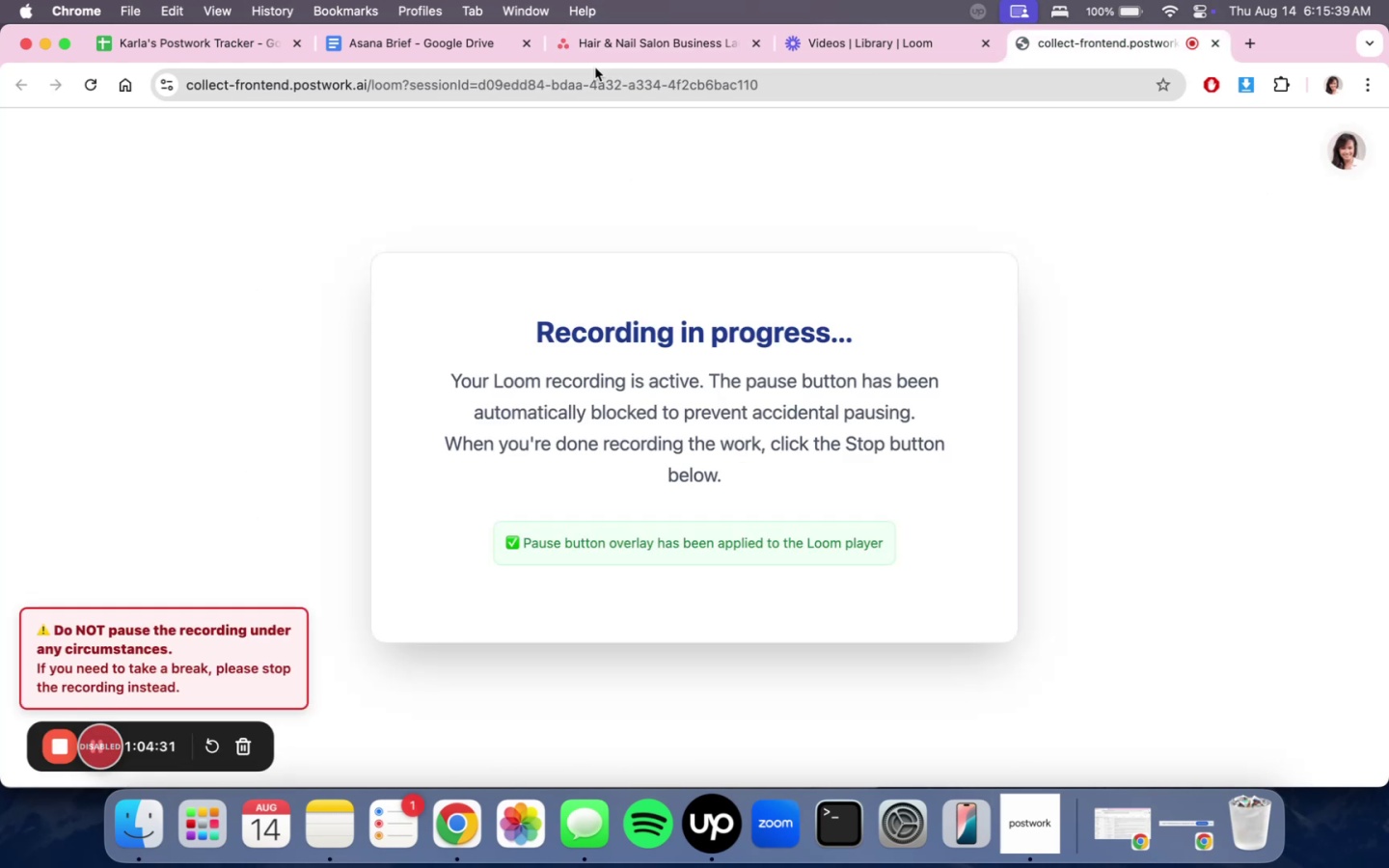 
left_click([604, 58])
 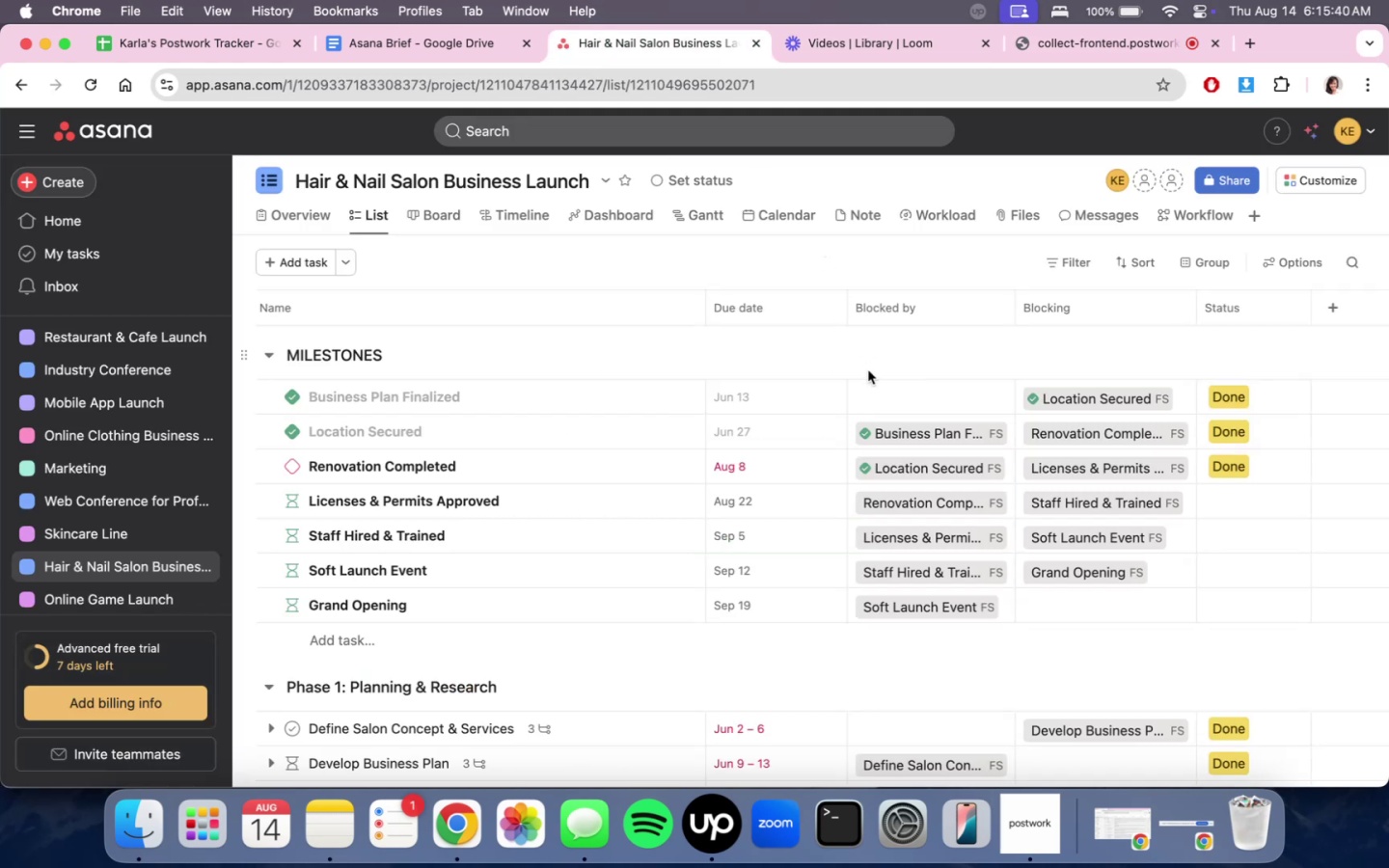 
scroll: coordinate [1008, 465], scroll_direction: down, amount: 9.0
 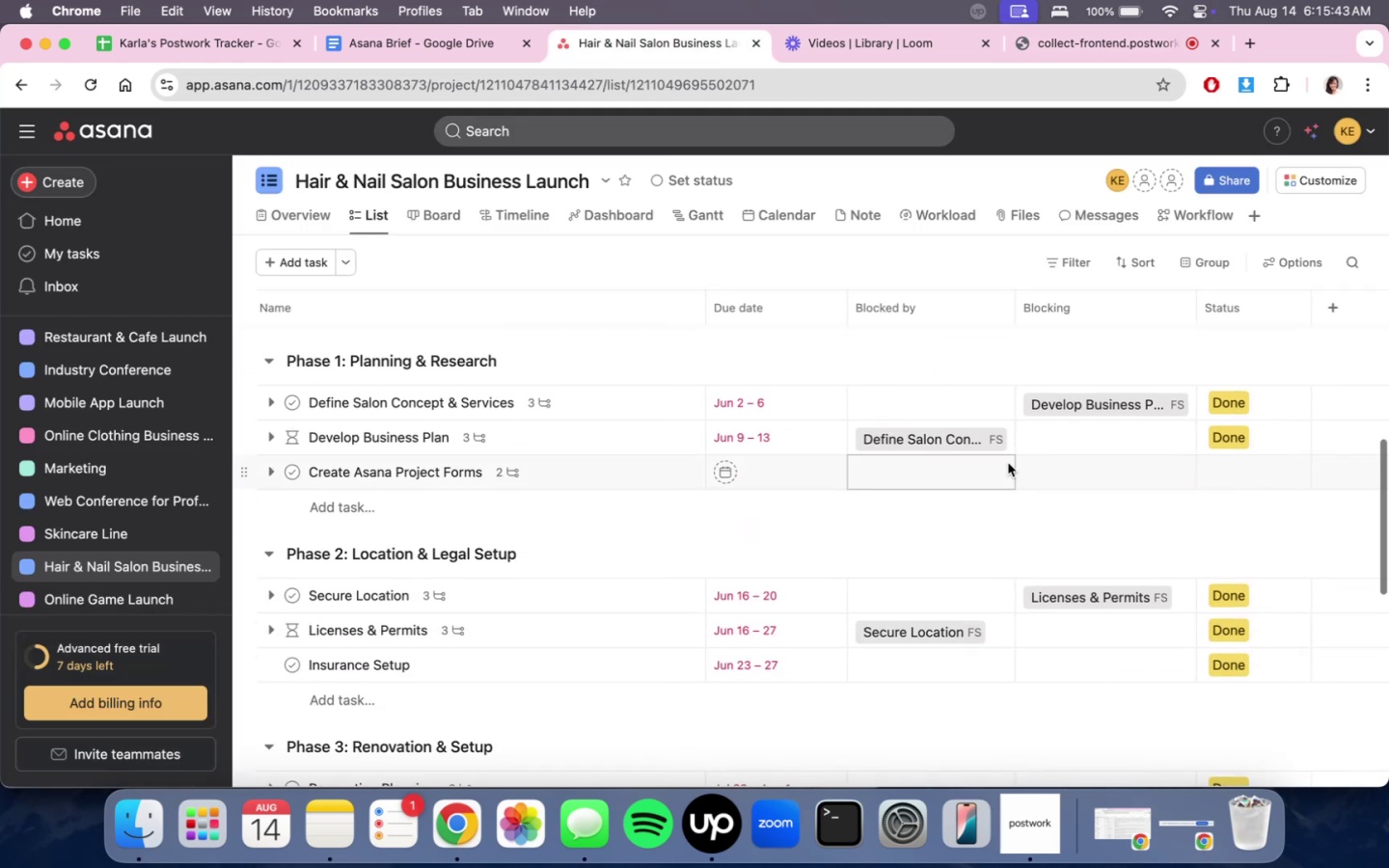 
scroll: coordinate [1021, 431], scroll_direction: up, amount: 6.0
 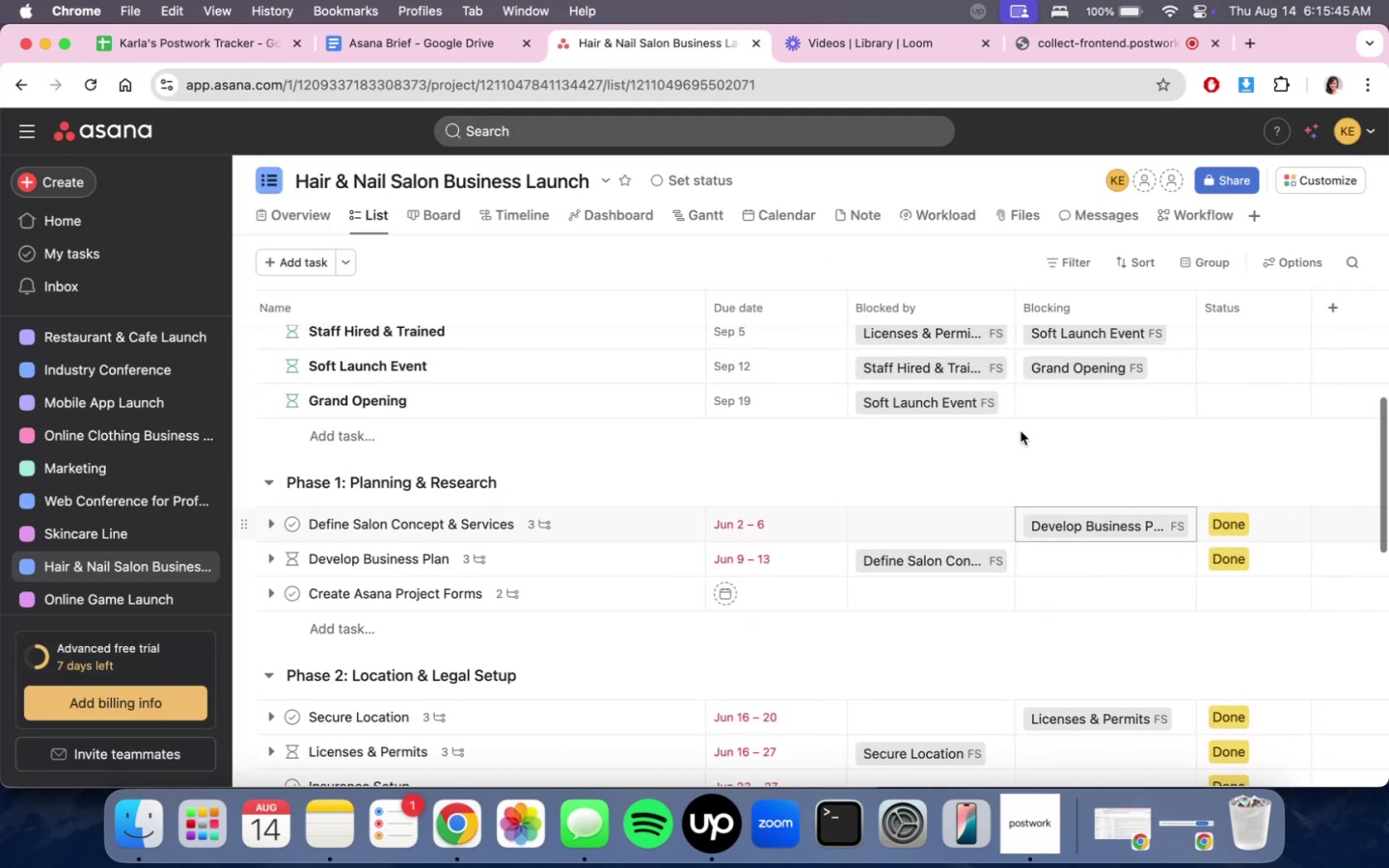 
scroll: coordinate [1028, 574], scroll_direction: down, amount: 4.0
 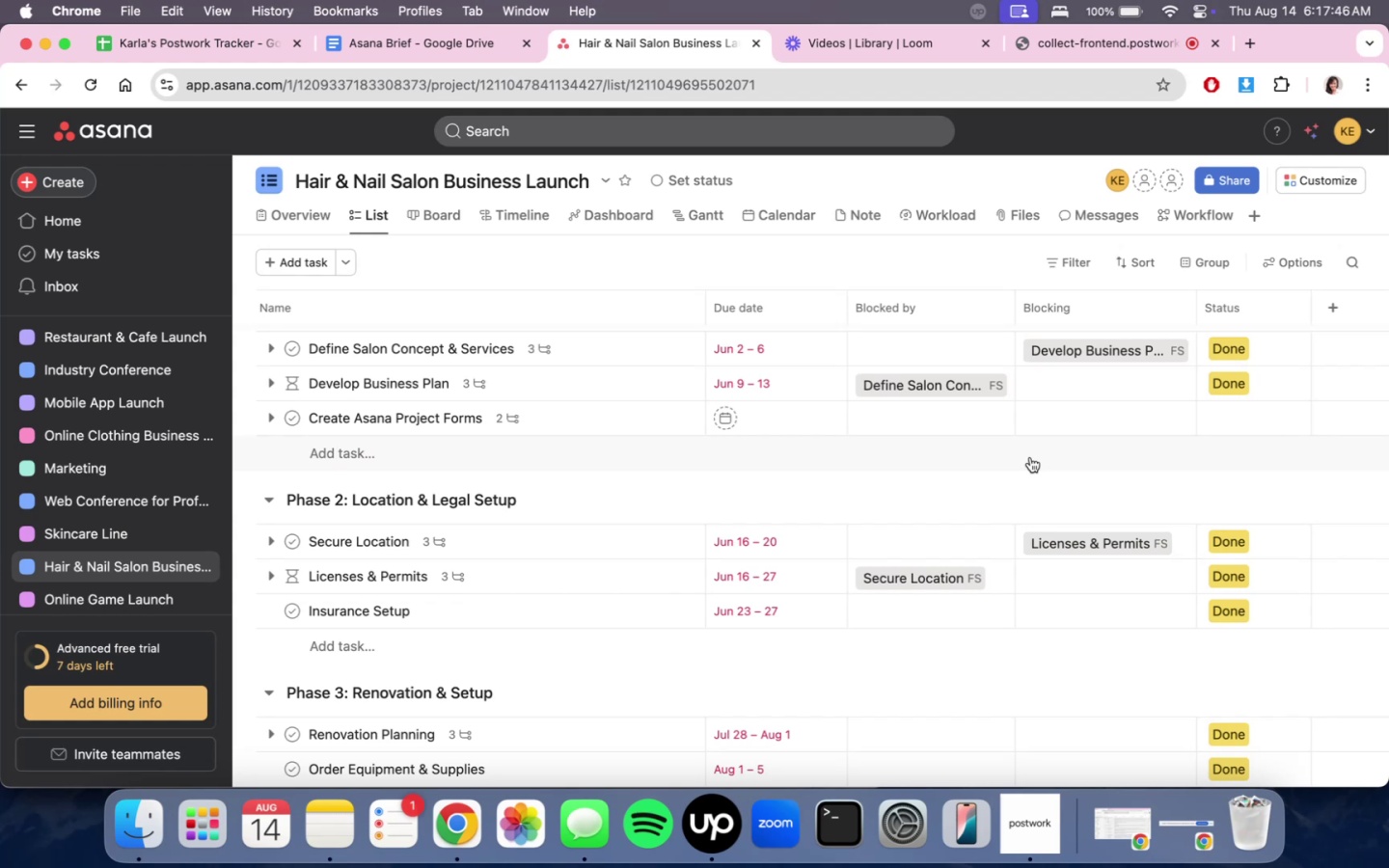 
wait(125.12)
 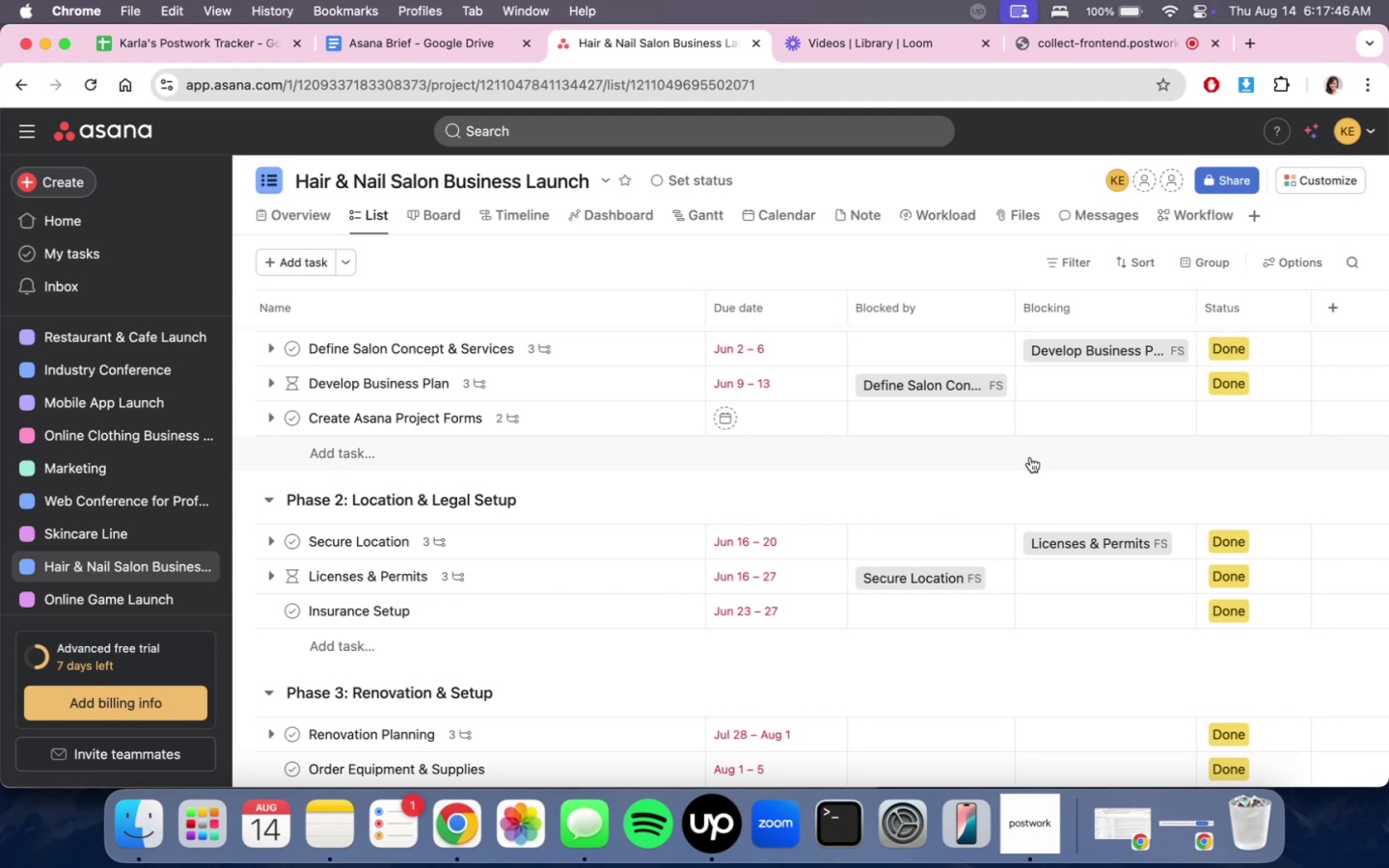 
left_click([720, 817])
 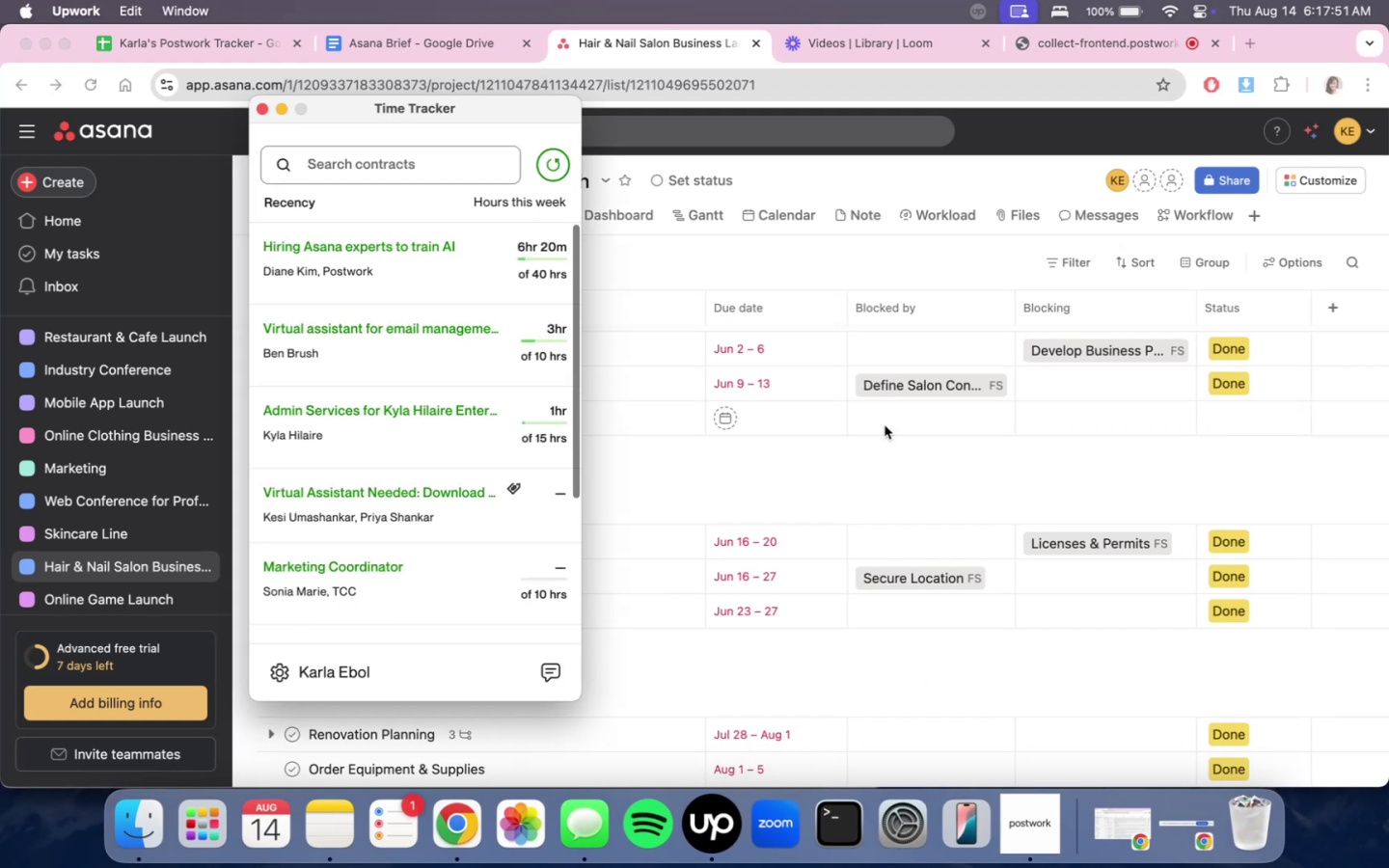 
left_click([892, 423])
 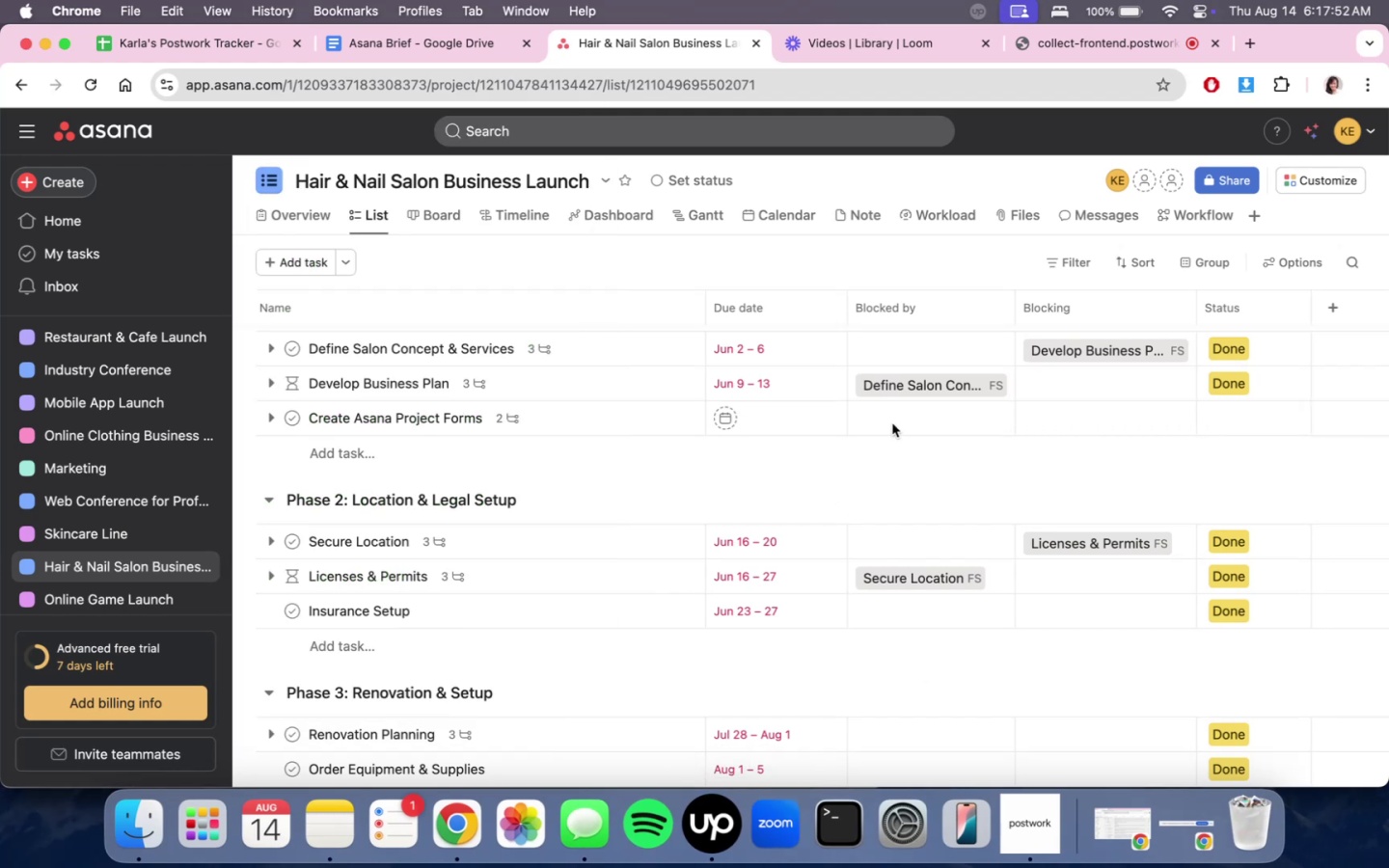 
scroll: coordinate [937, 541], scroll_direction: down, amount: 4.0
 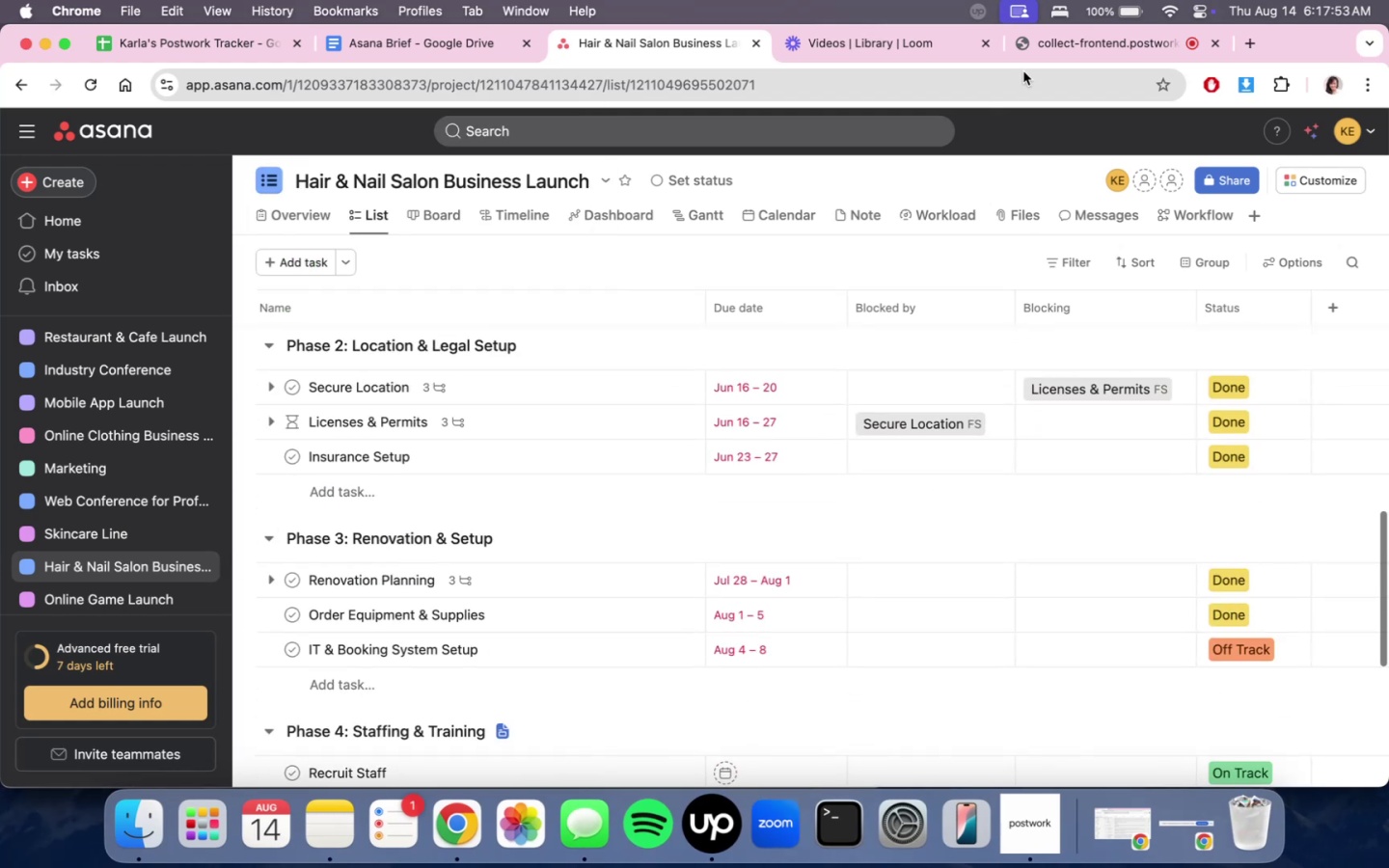 
left_click([1077, 43])
 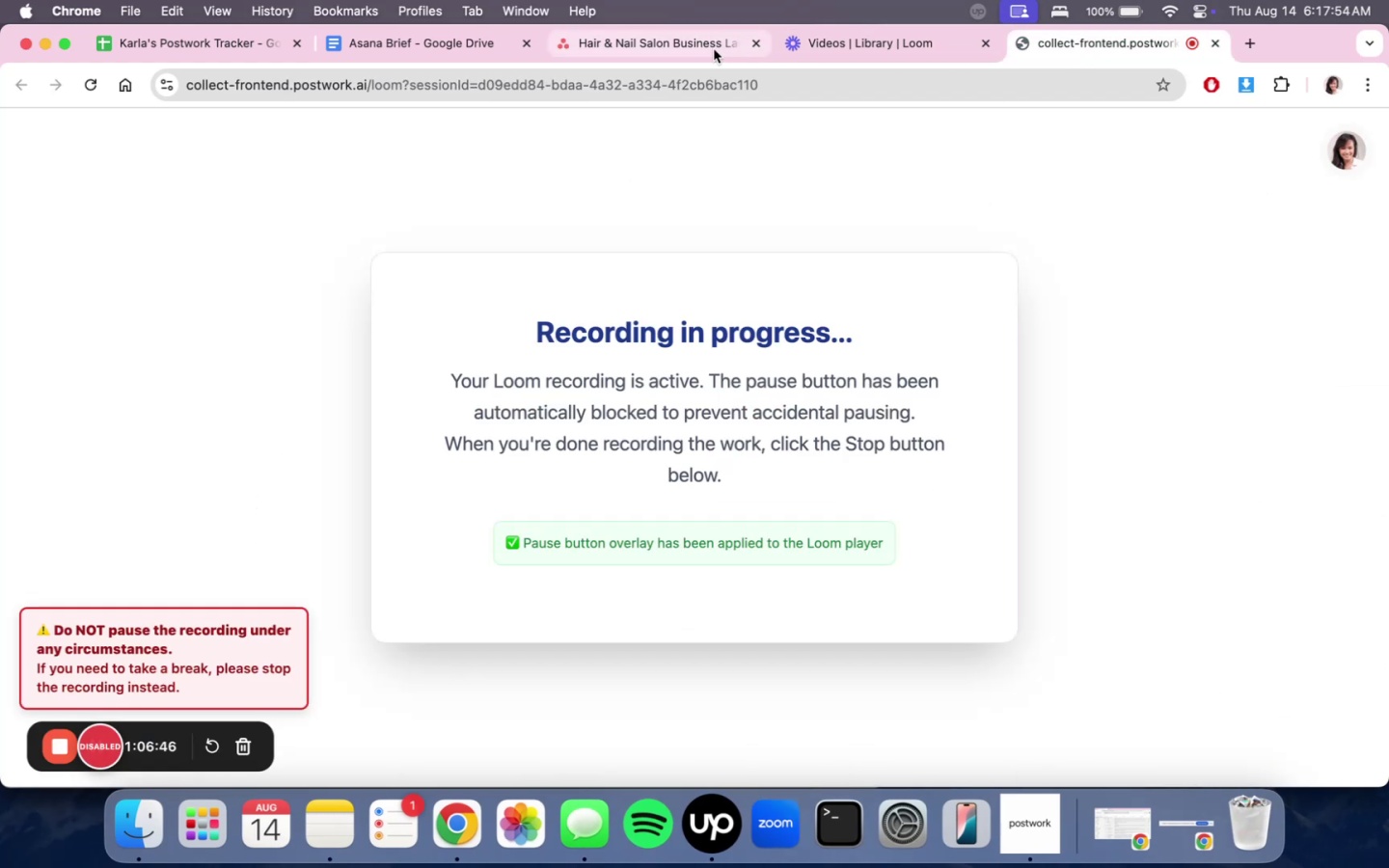 
left_click([712, 47])
 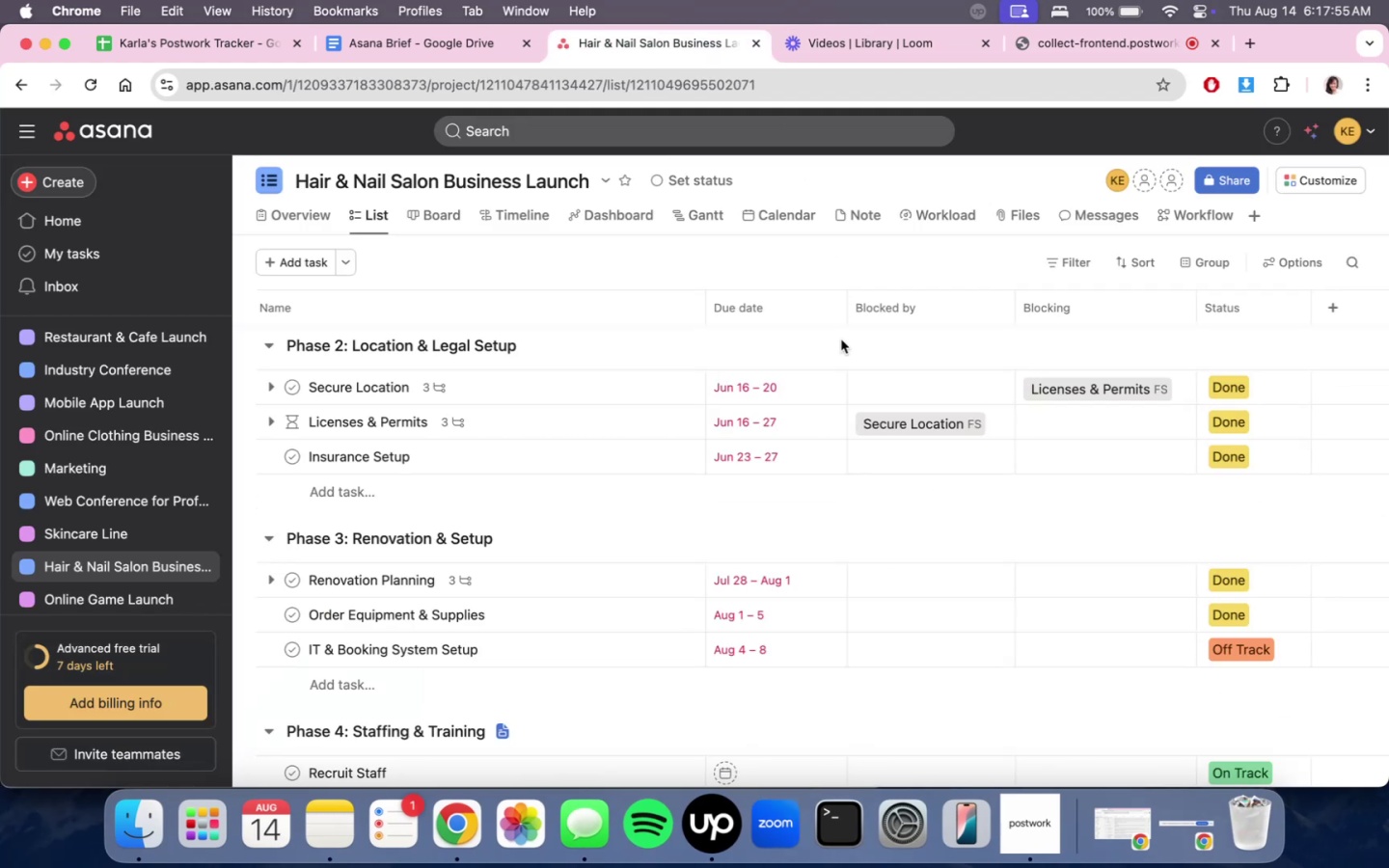 
scroll: coordinate [846, 530], scroll_direction: none, amount: 0.0
 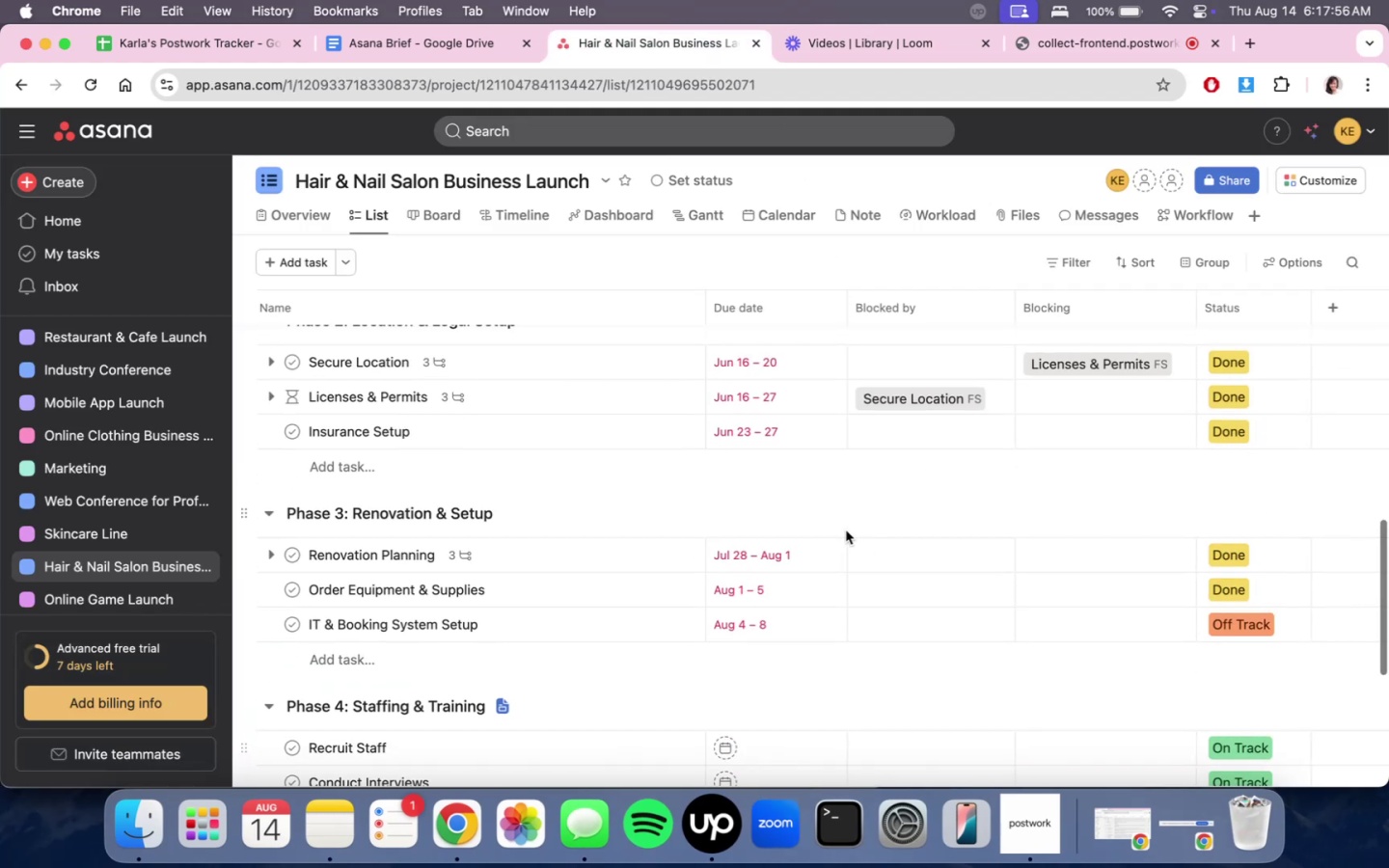 
scroll: coordinate [872, 536], scroll_direction: up, amount: 23.0
 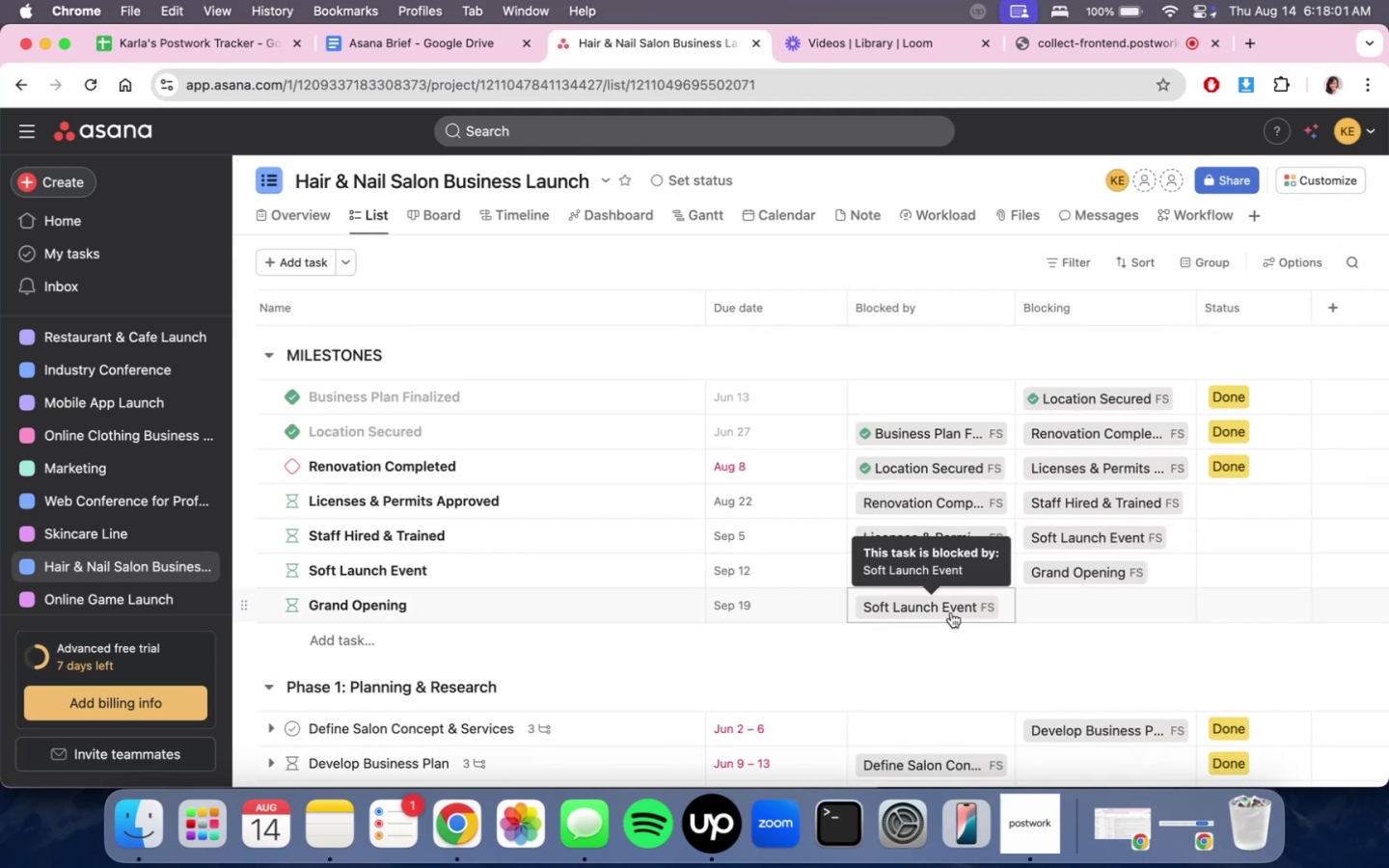 
scroll: coordinate [959, 599], scroll_direction: down, amount: 26.0
 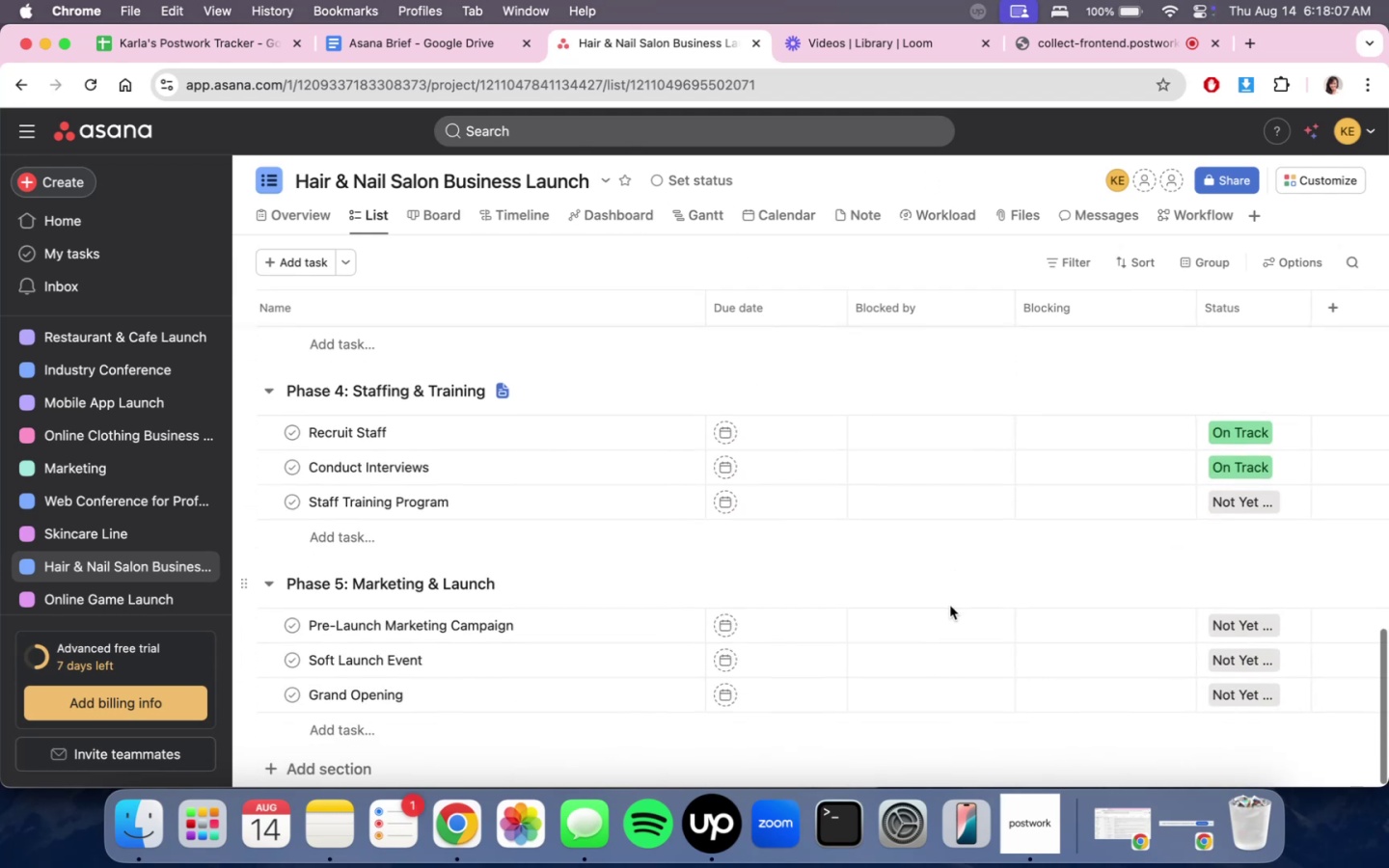 
scroll: coordinate [926, 607], scroll_direction: up, amount: 29.0
 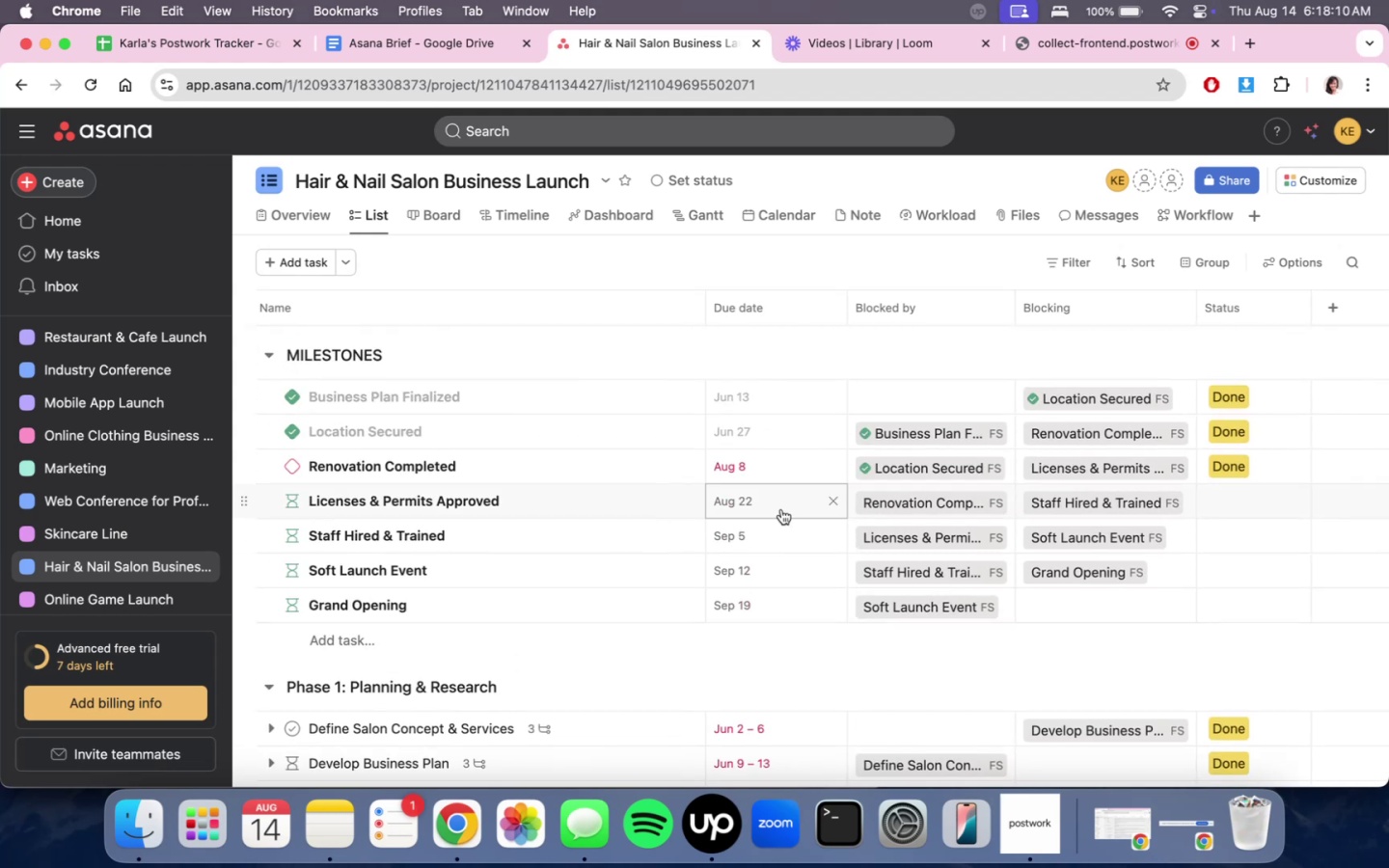 
scroll: coordinate [811, 684], scroll_direction: down, amount: 15.0
 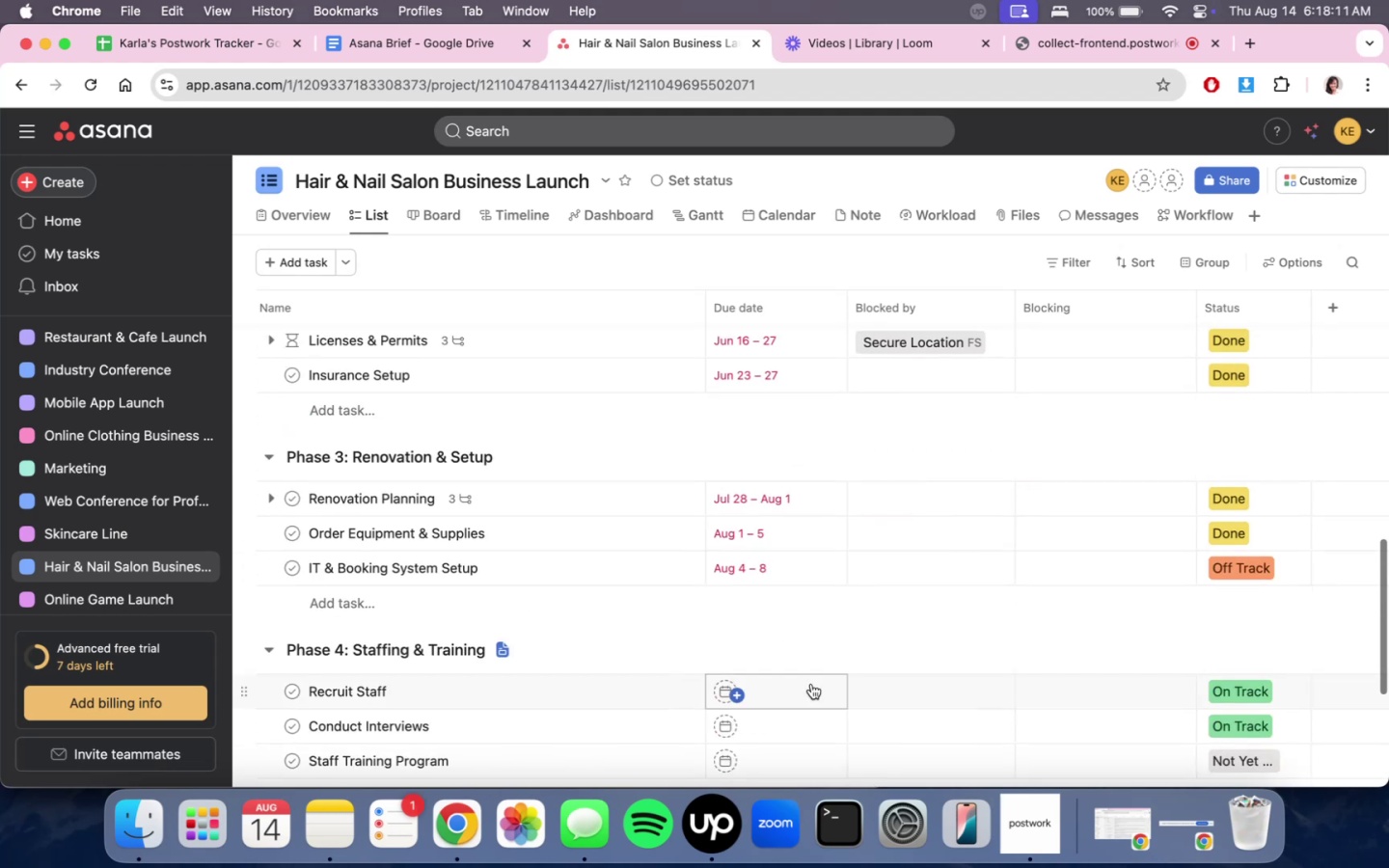 
scroll: coordinate [841, 602], scroll_direction: up, amount: 33.0
 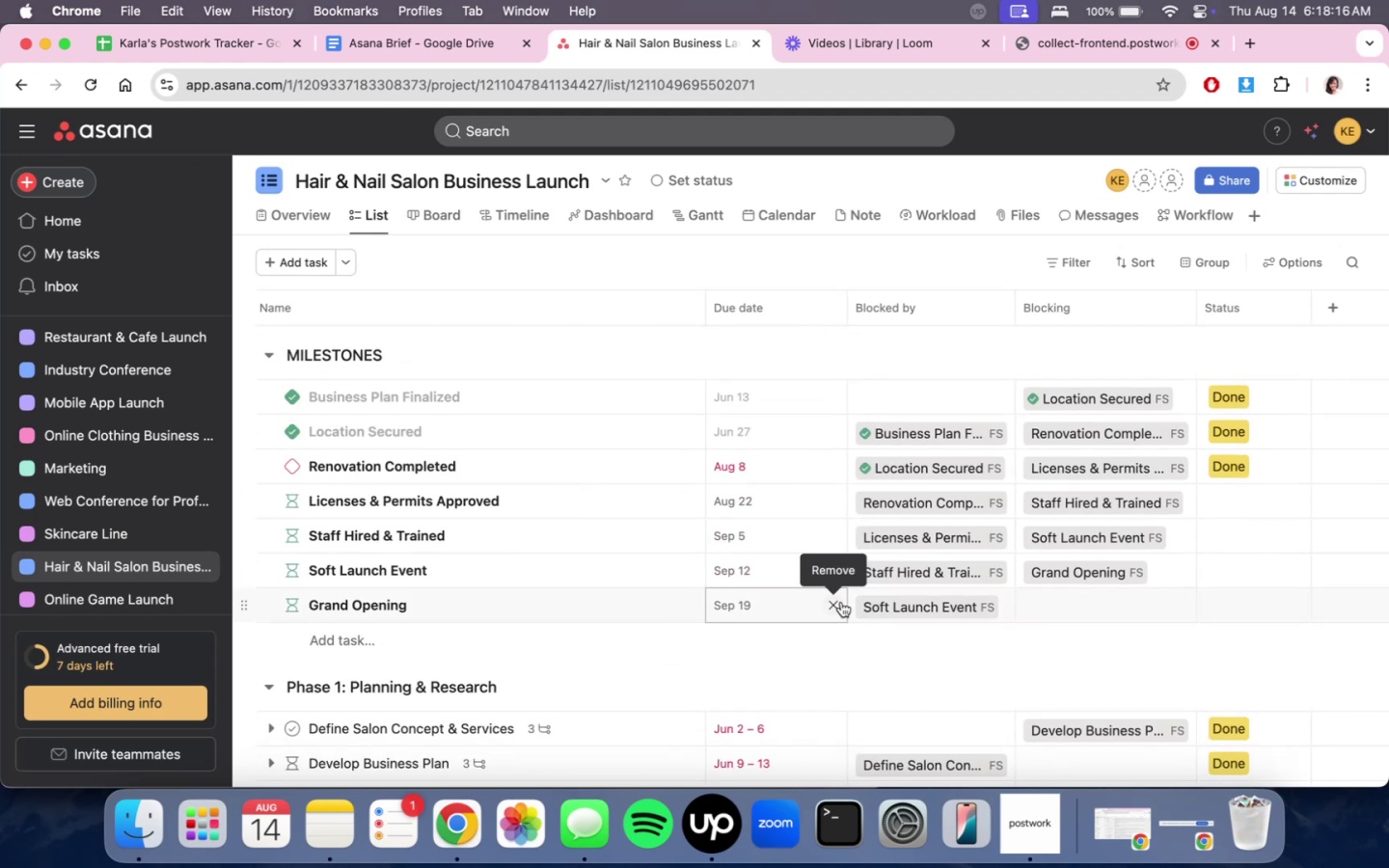 
scroll: coordinate [841, 602], scroll_direction: down, amount: 20.0
 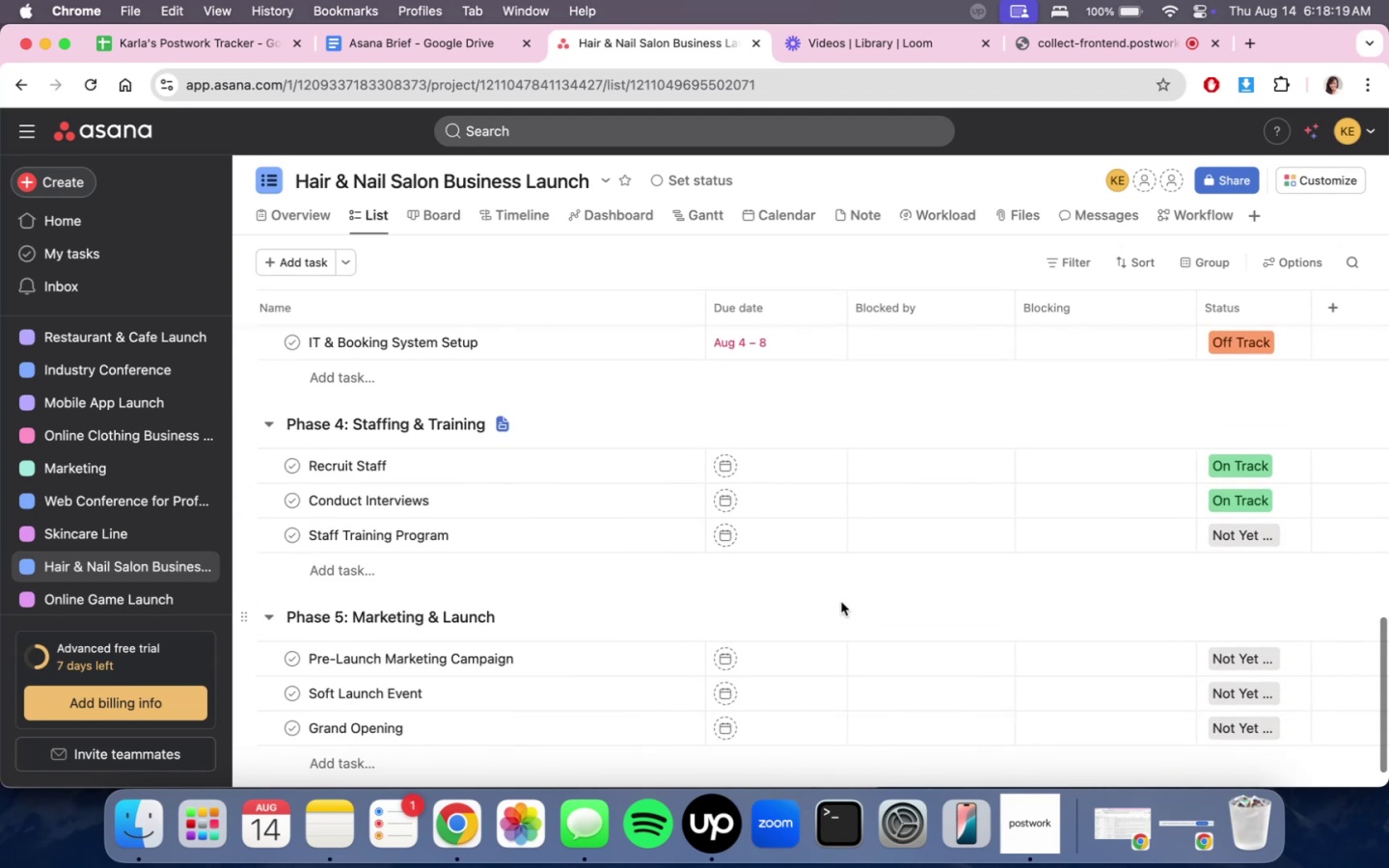 
scroll: coordinate [841, 602], scroll_direction: up, amount: 3.0
 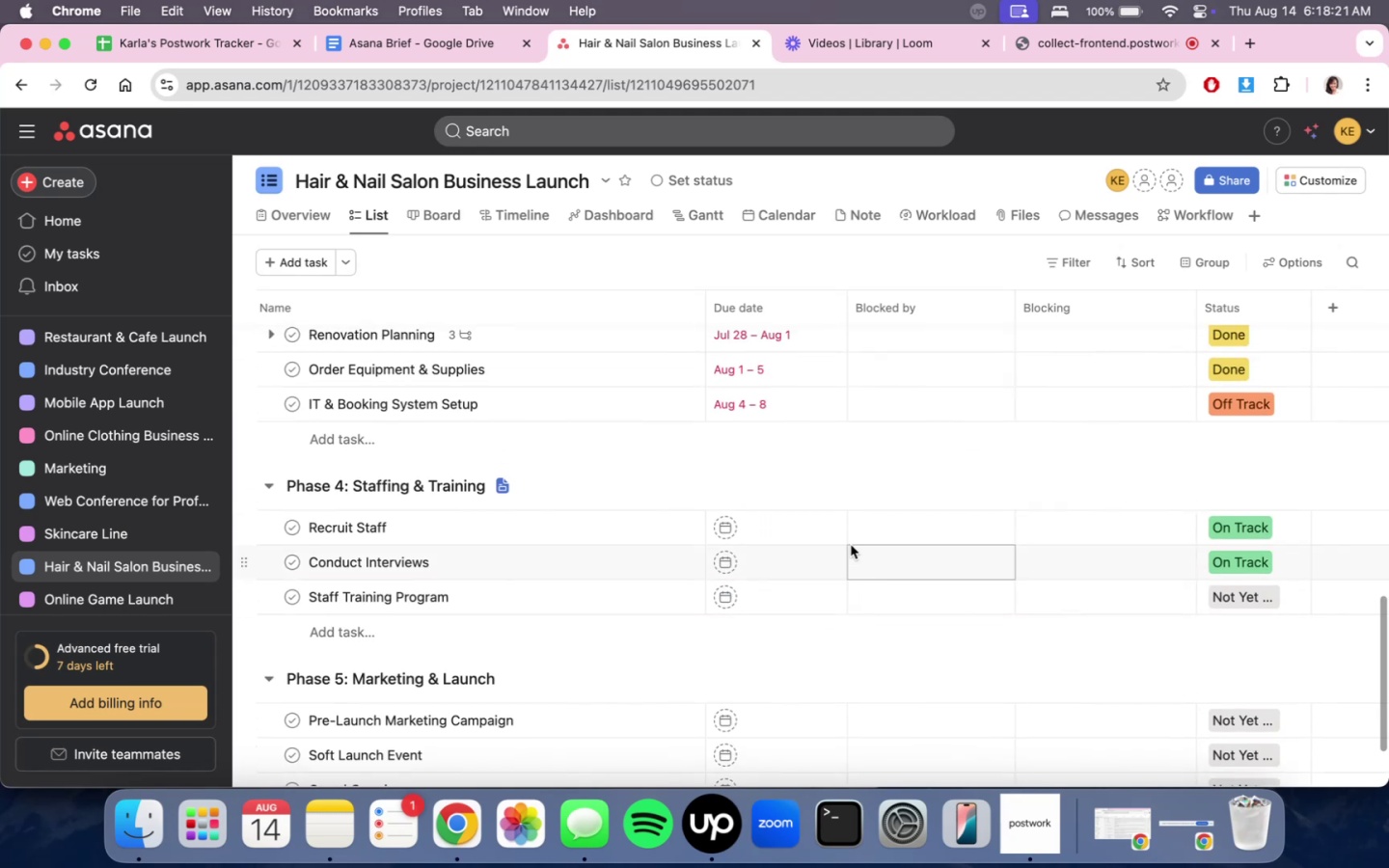 
left_click([801, 529])
 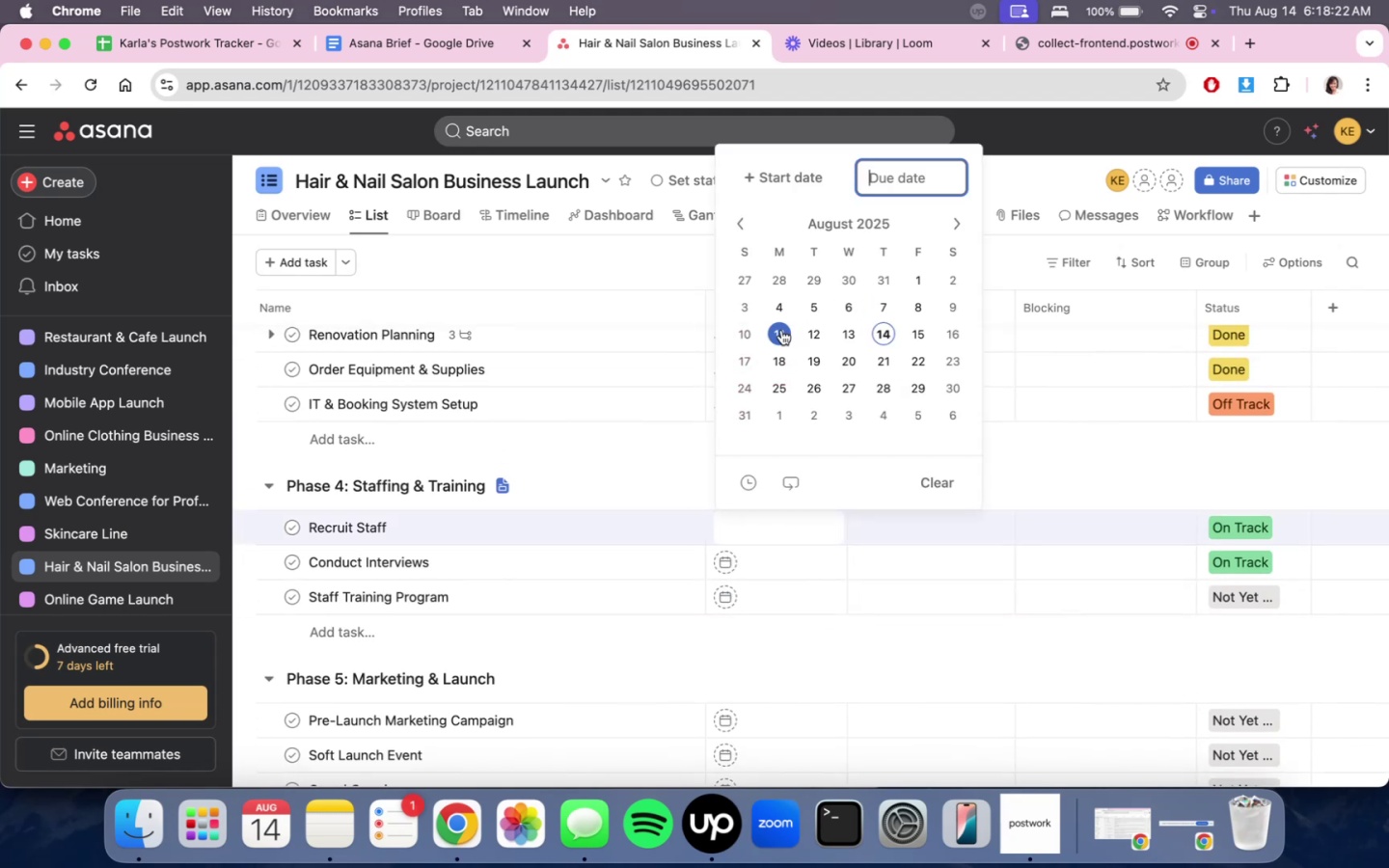 
left_click([776, 332])
 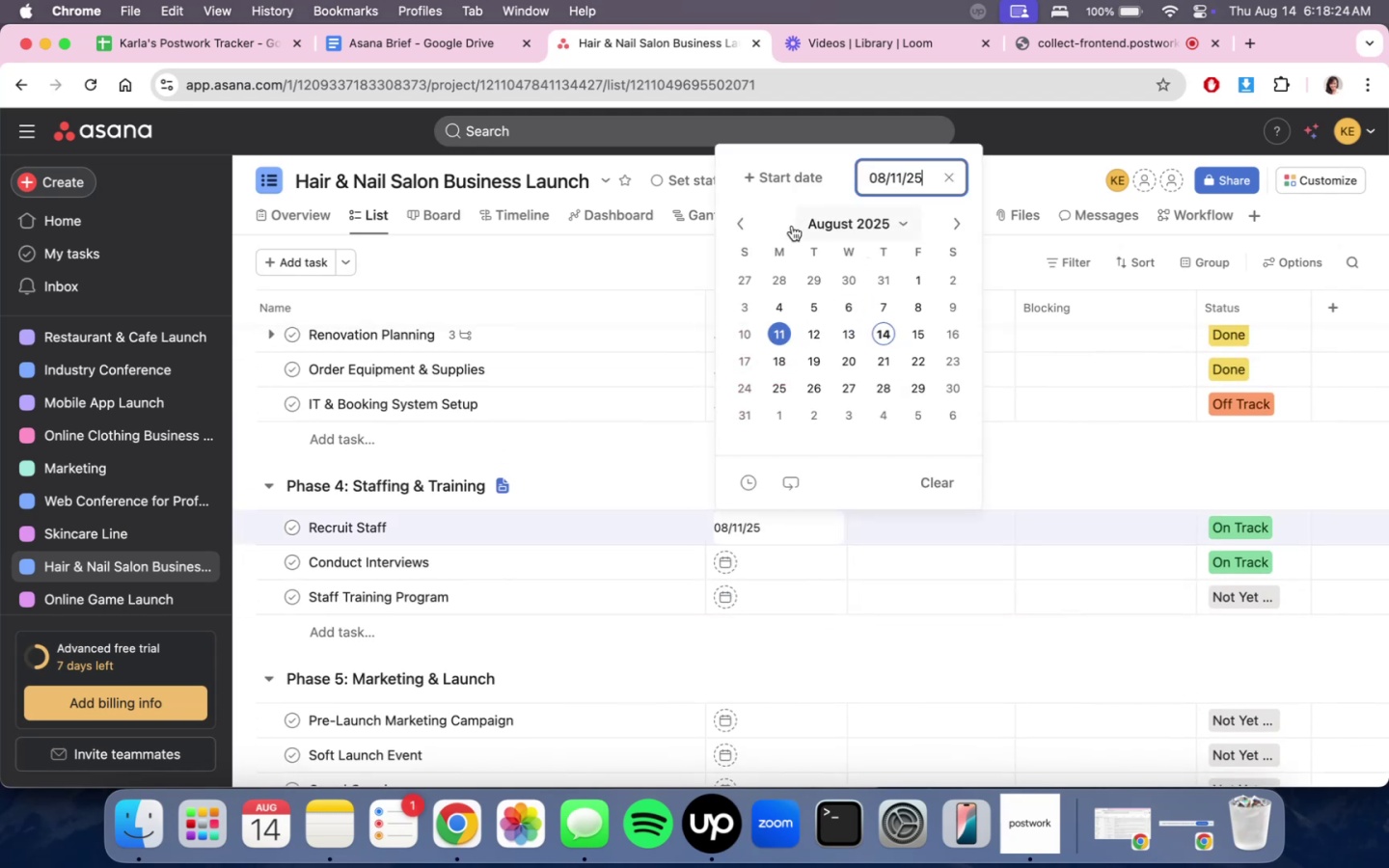 
left_click([788, 190])
 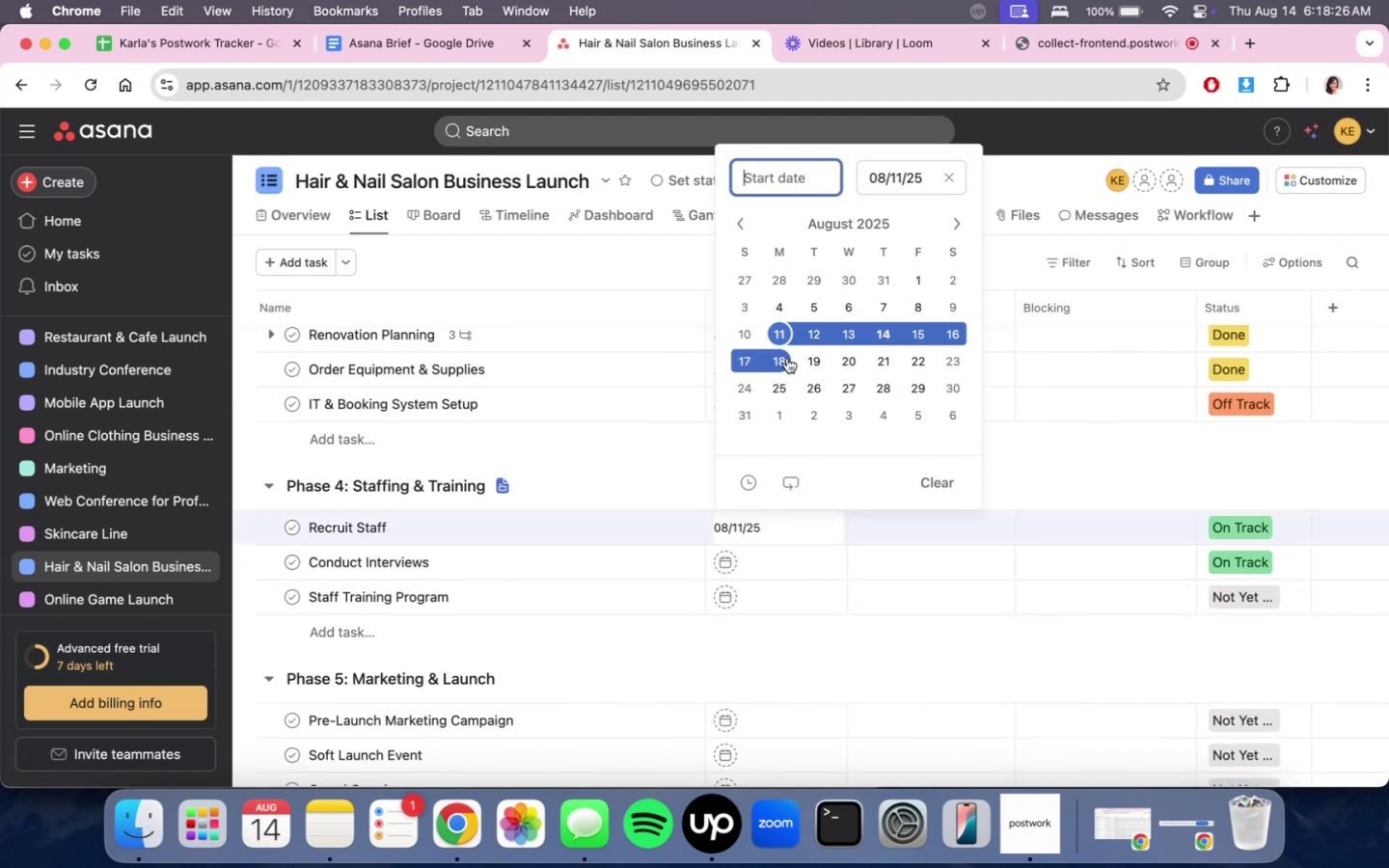 
left_click([788, 358])
 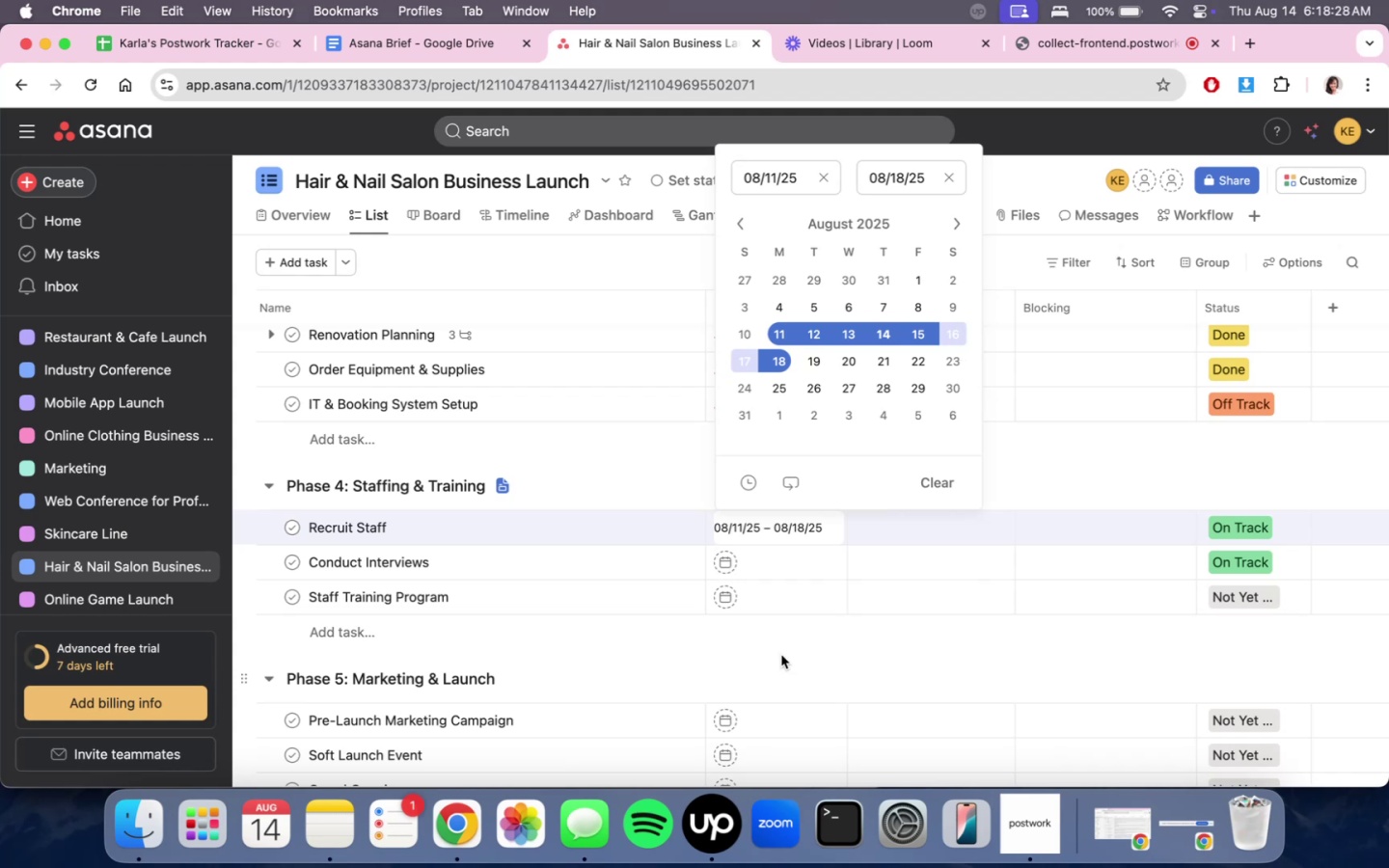 
left_click([781, 655])
 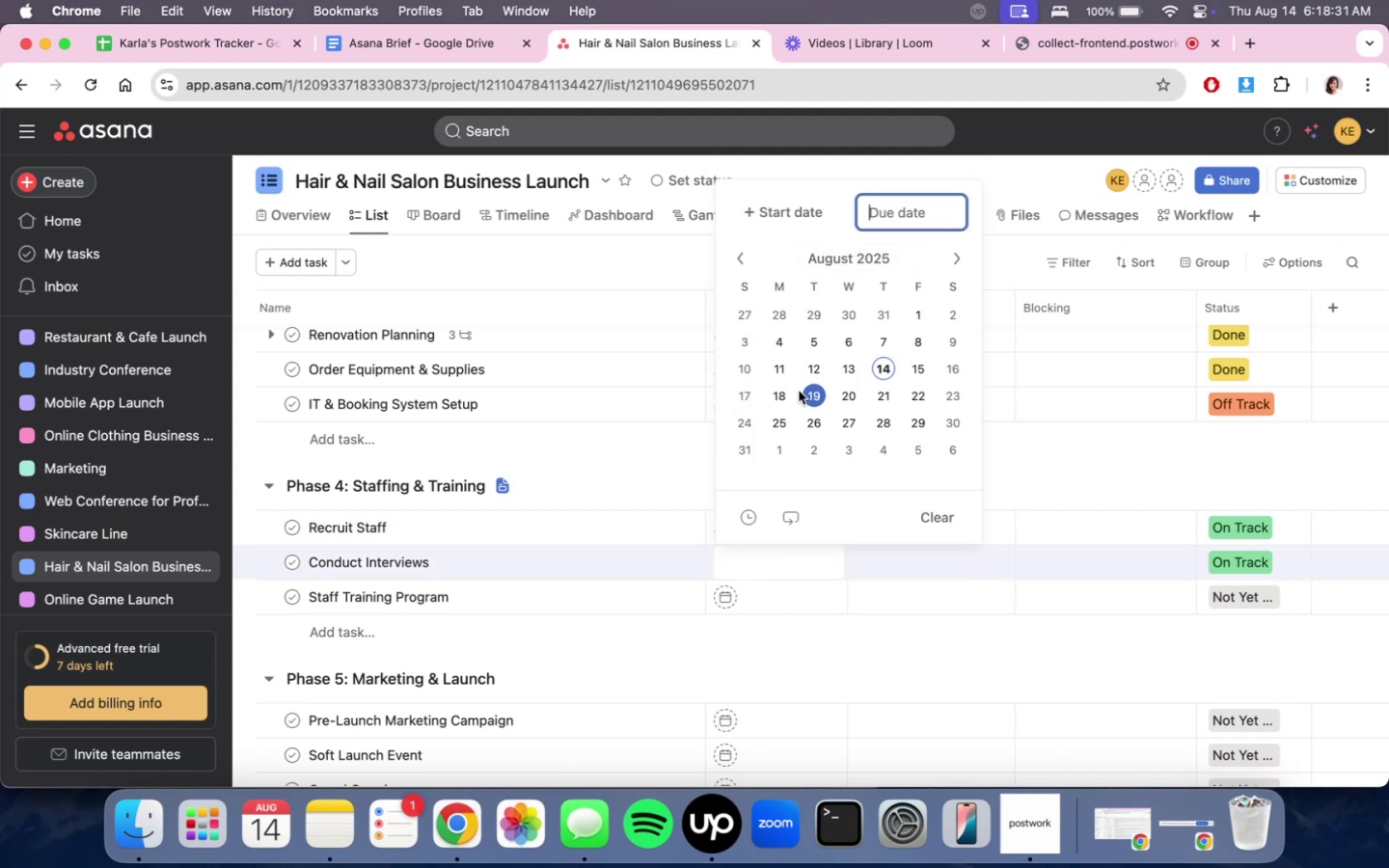 
left_click([783, 394])
 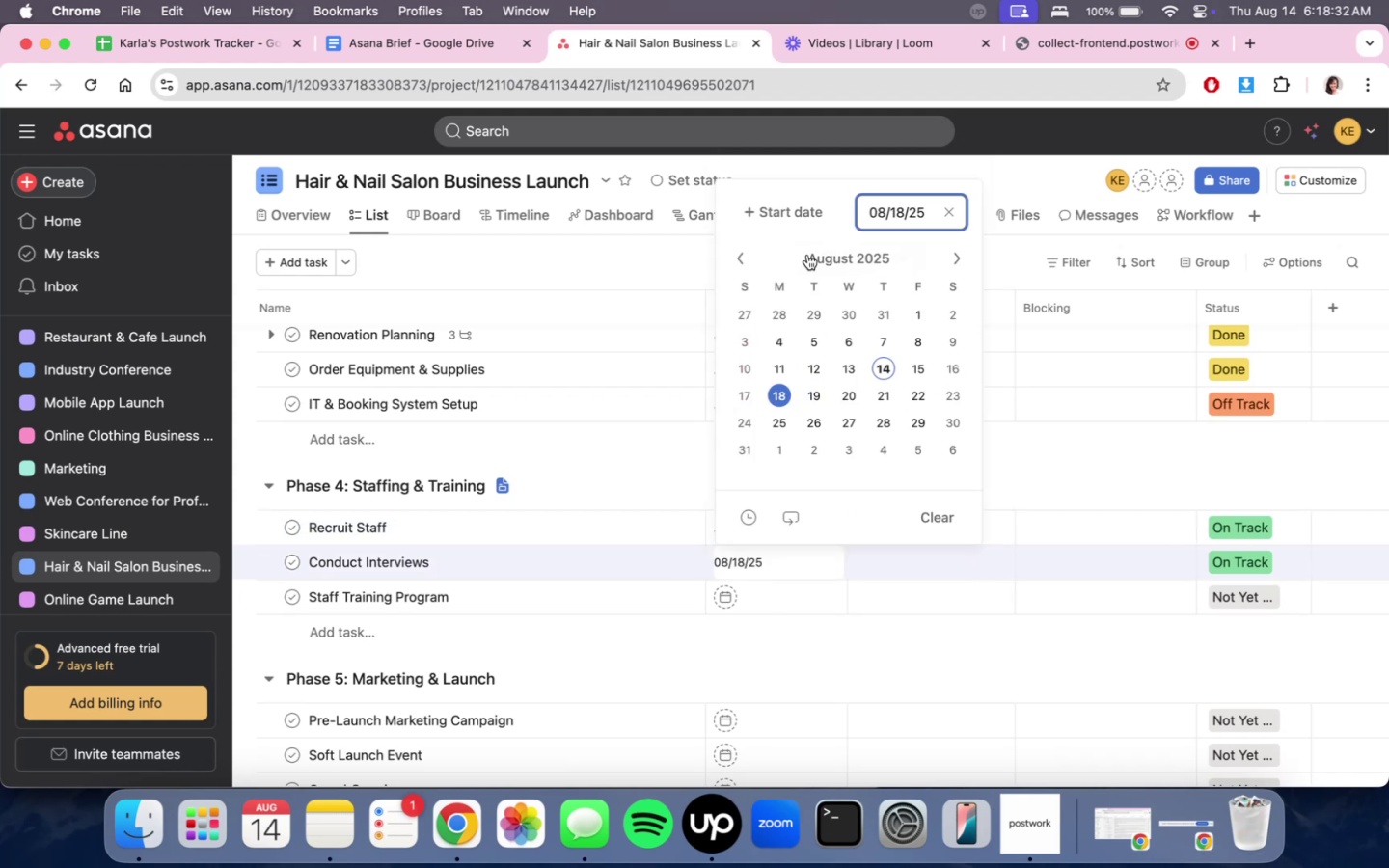 
double_click([795, 214])
 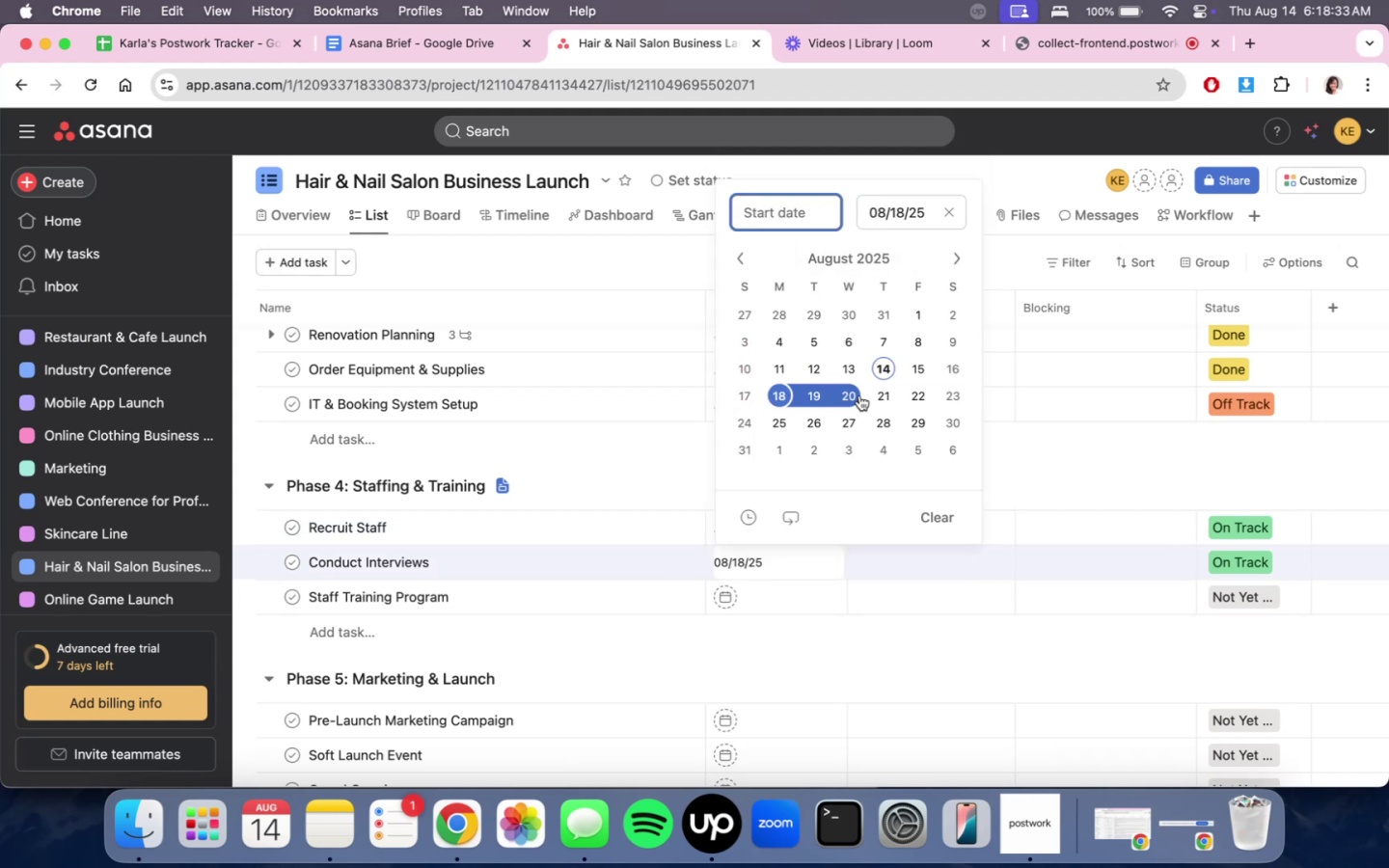 
left_click([859, 395])
 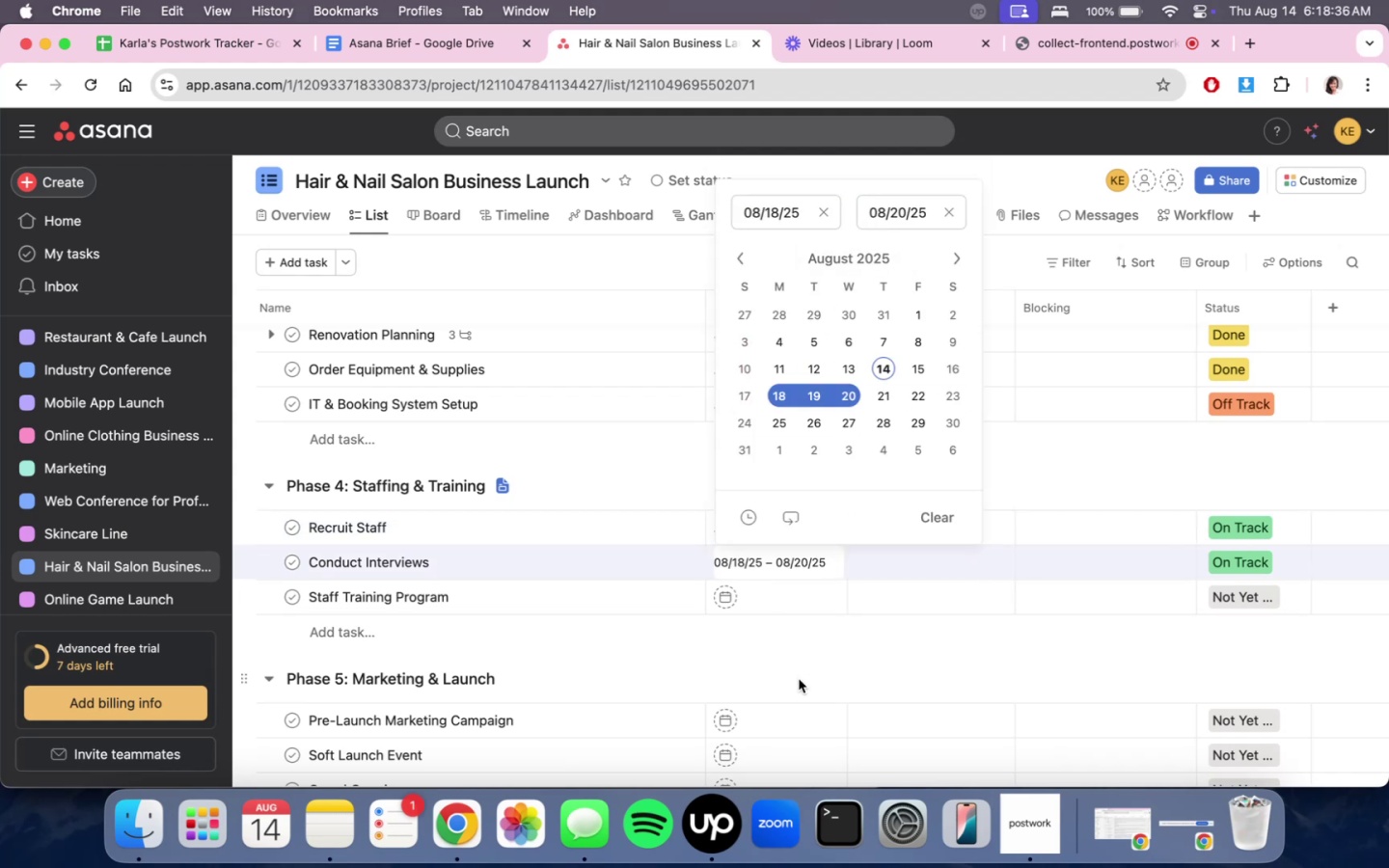 
left_click([799, 679])
 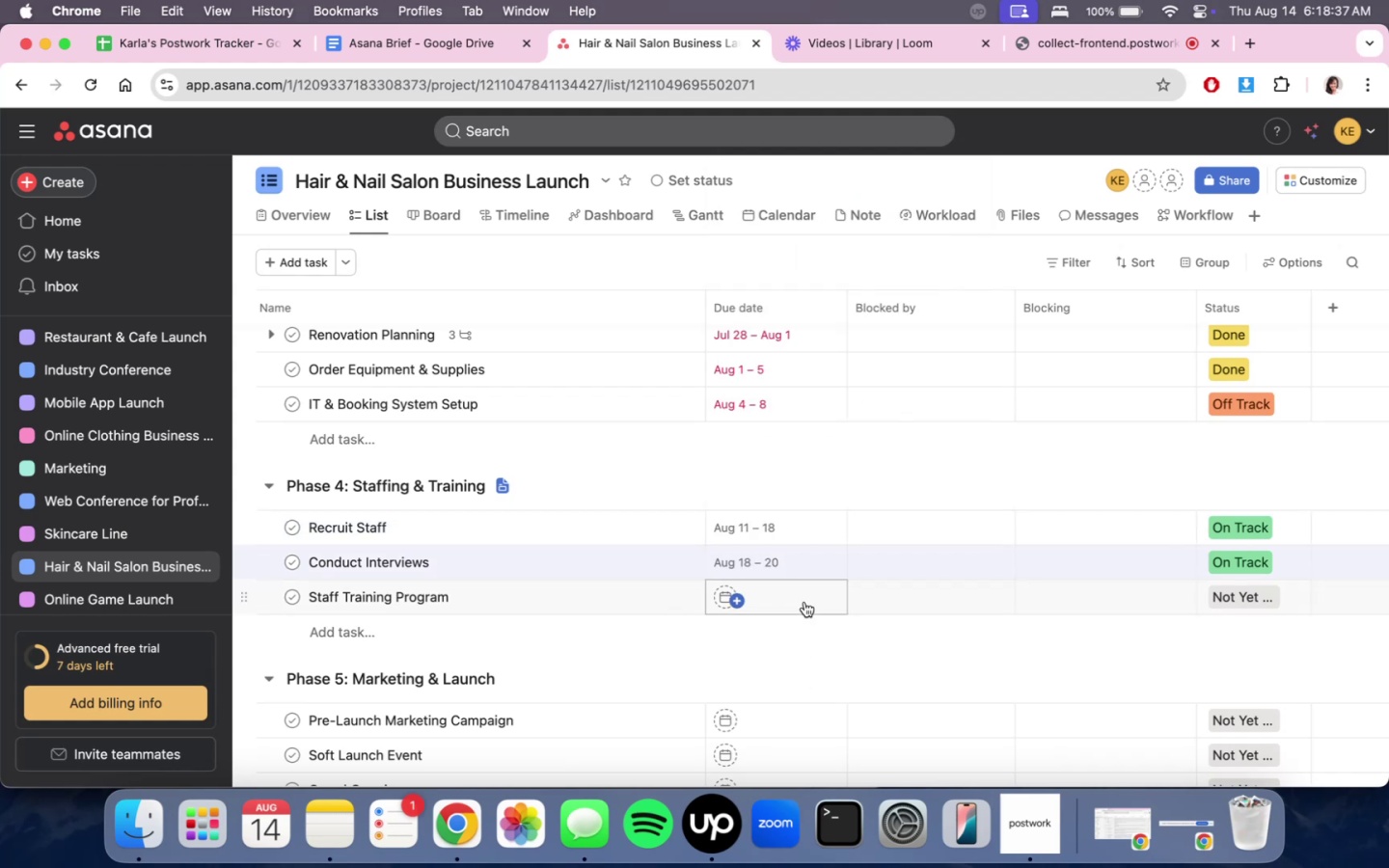 
double_click([800, 591])
 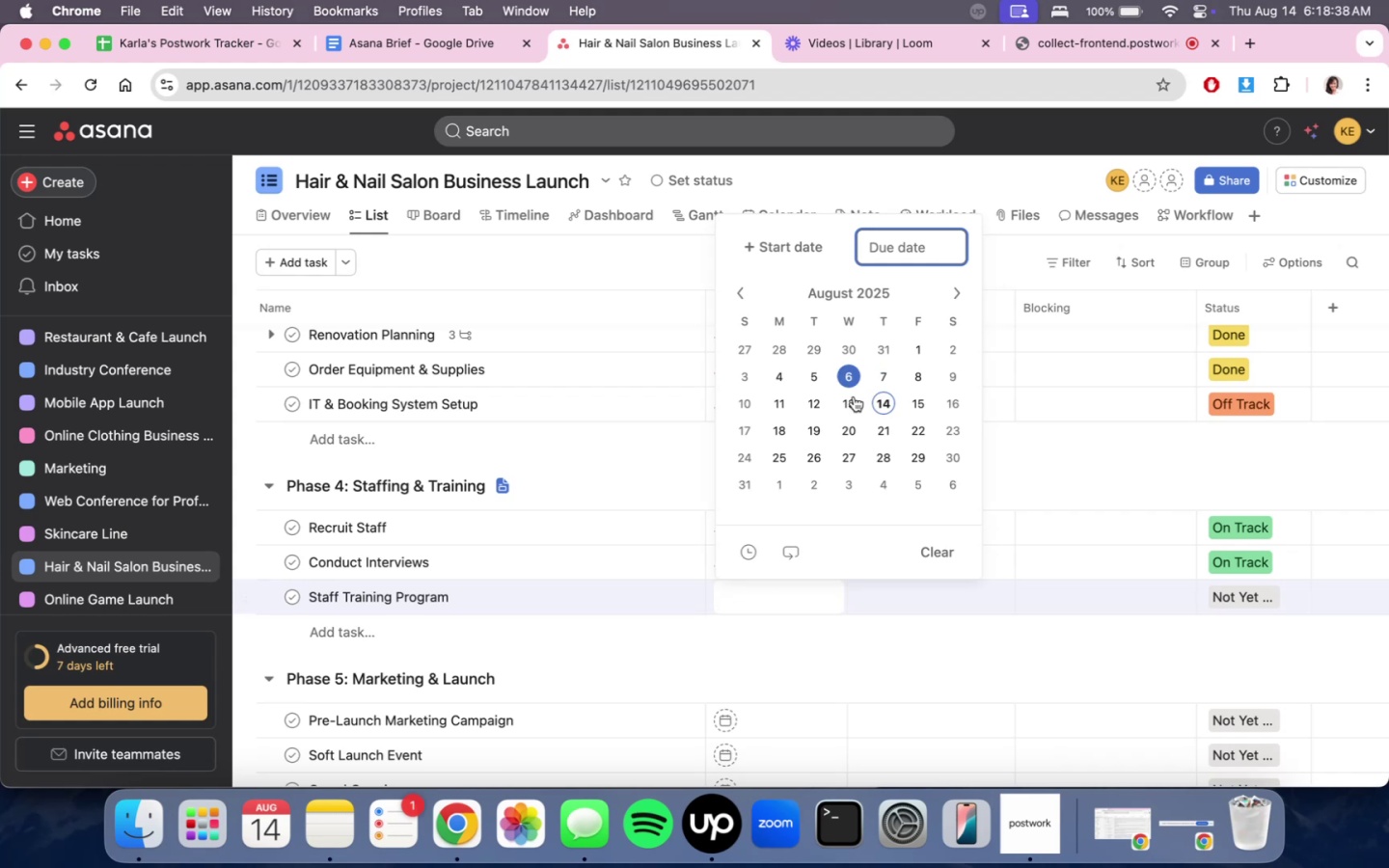 
left_click([856, 429])
 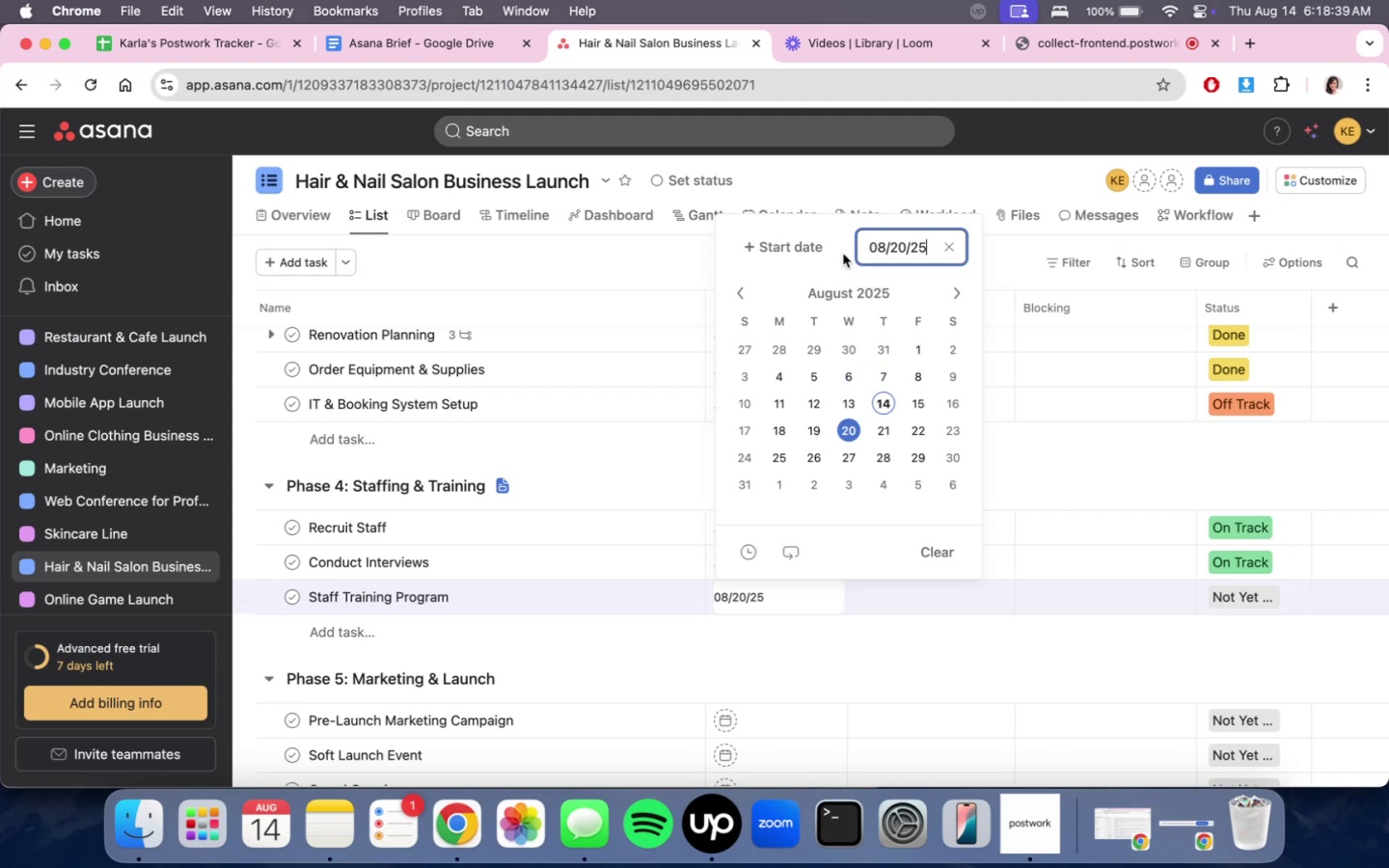 
double_click([815, 253])
 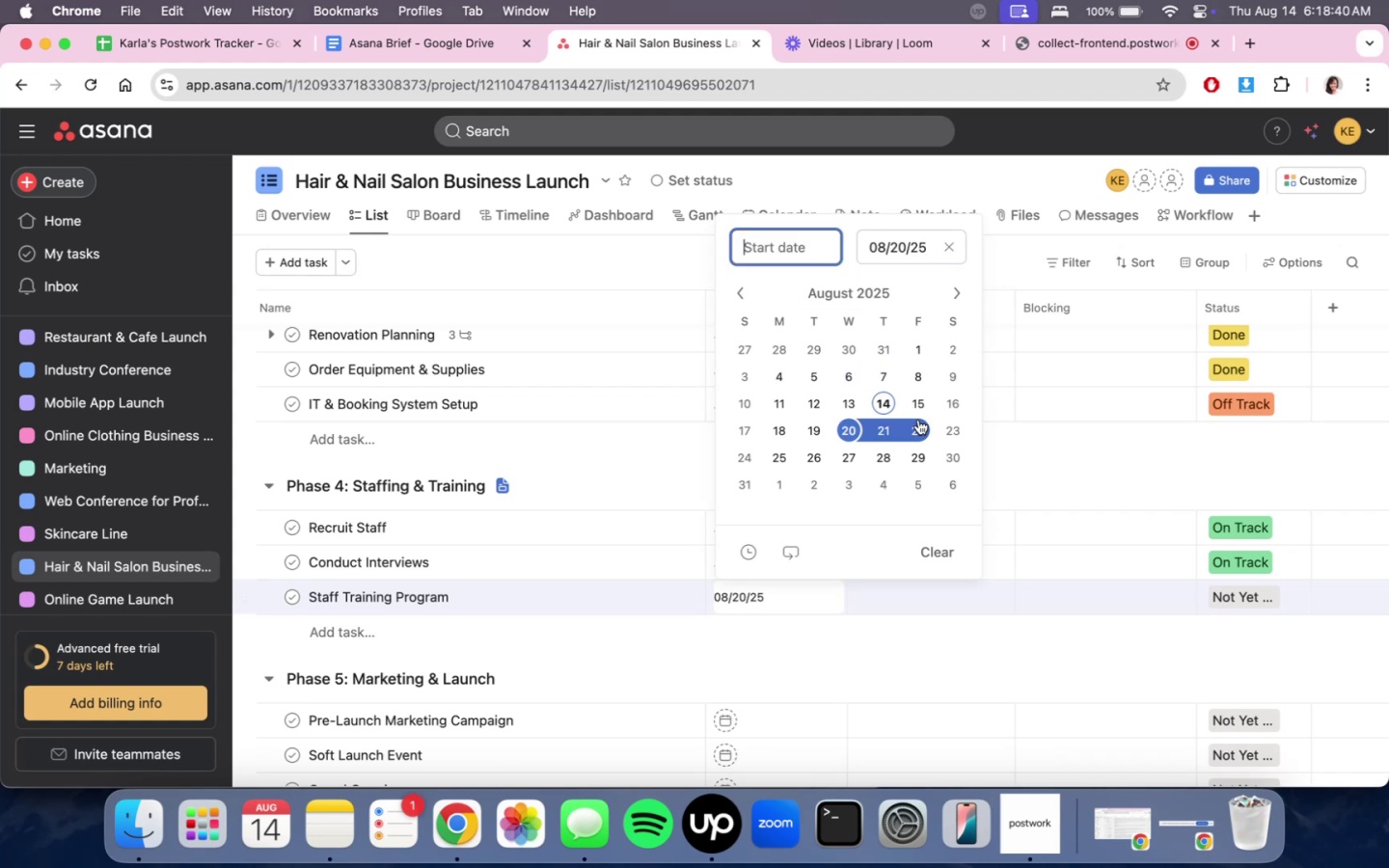 
triple_click([919, 424])
 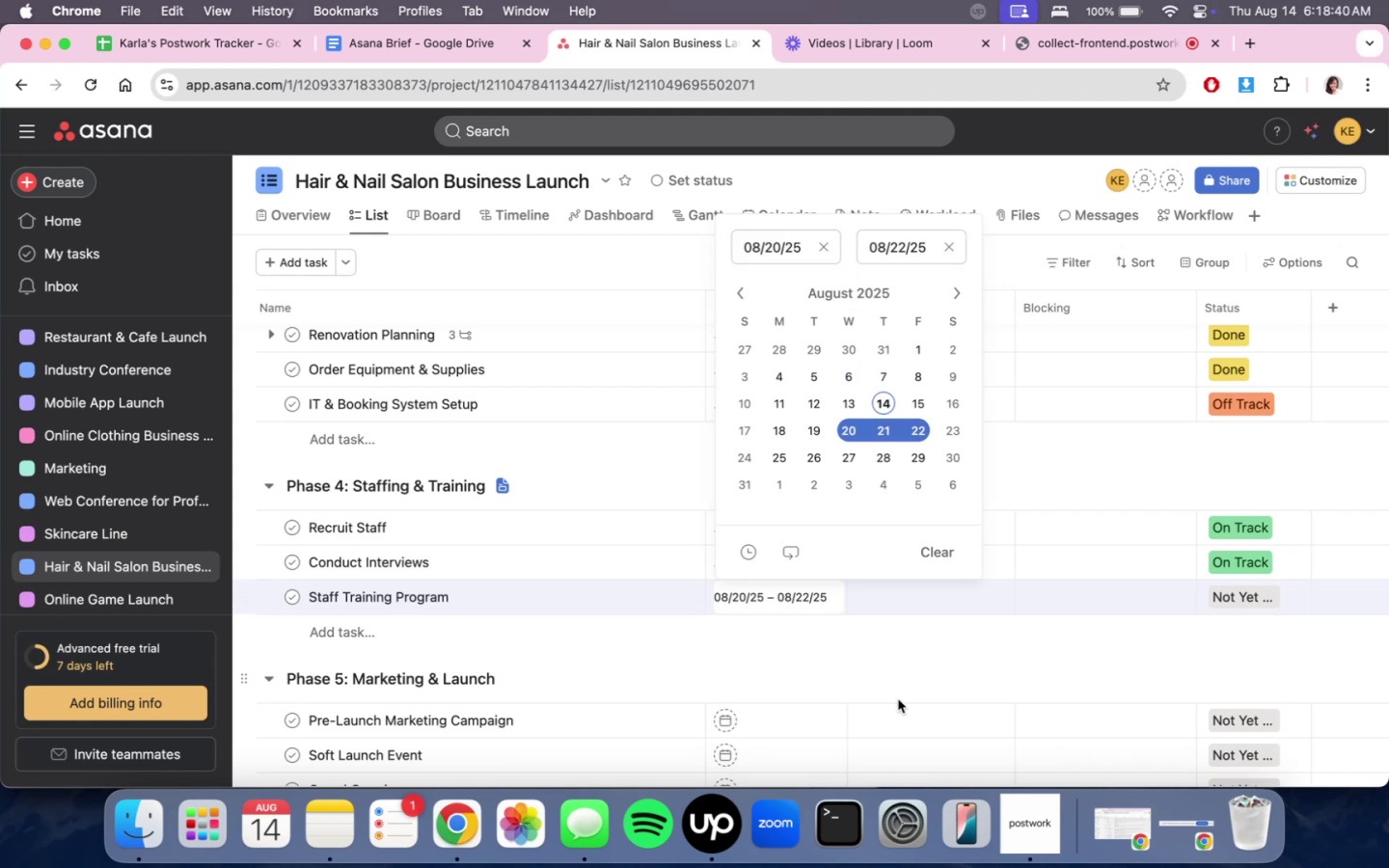 
triple_click([898, 699])
 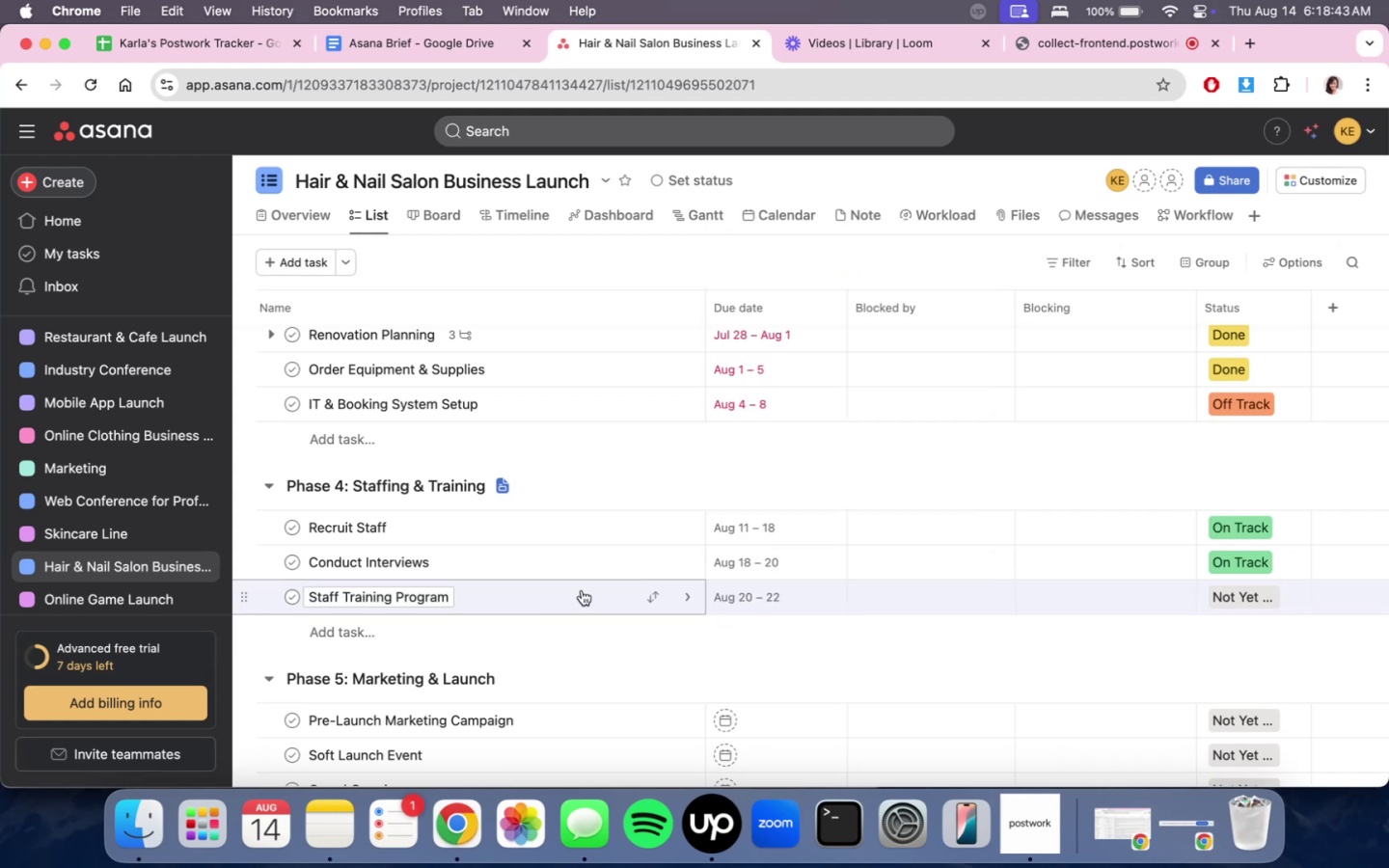 
left_click([830, 647])
 